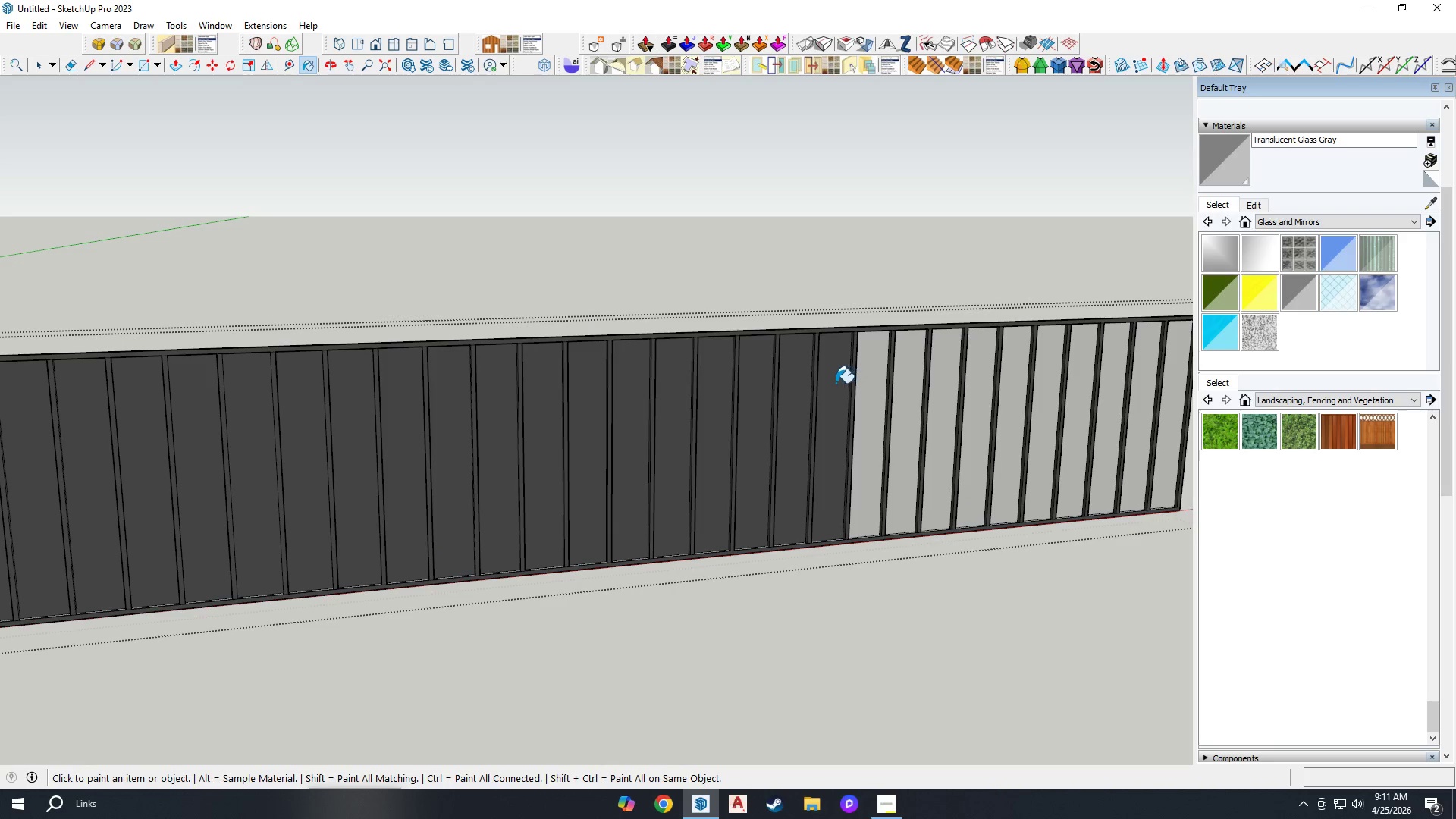 
triple_click([832, 383])
 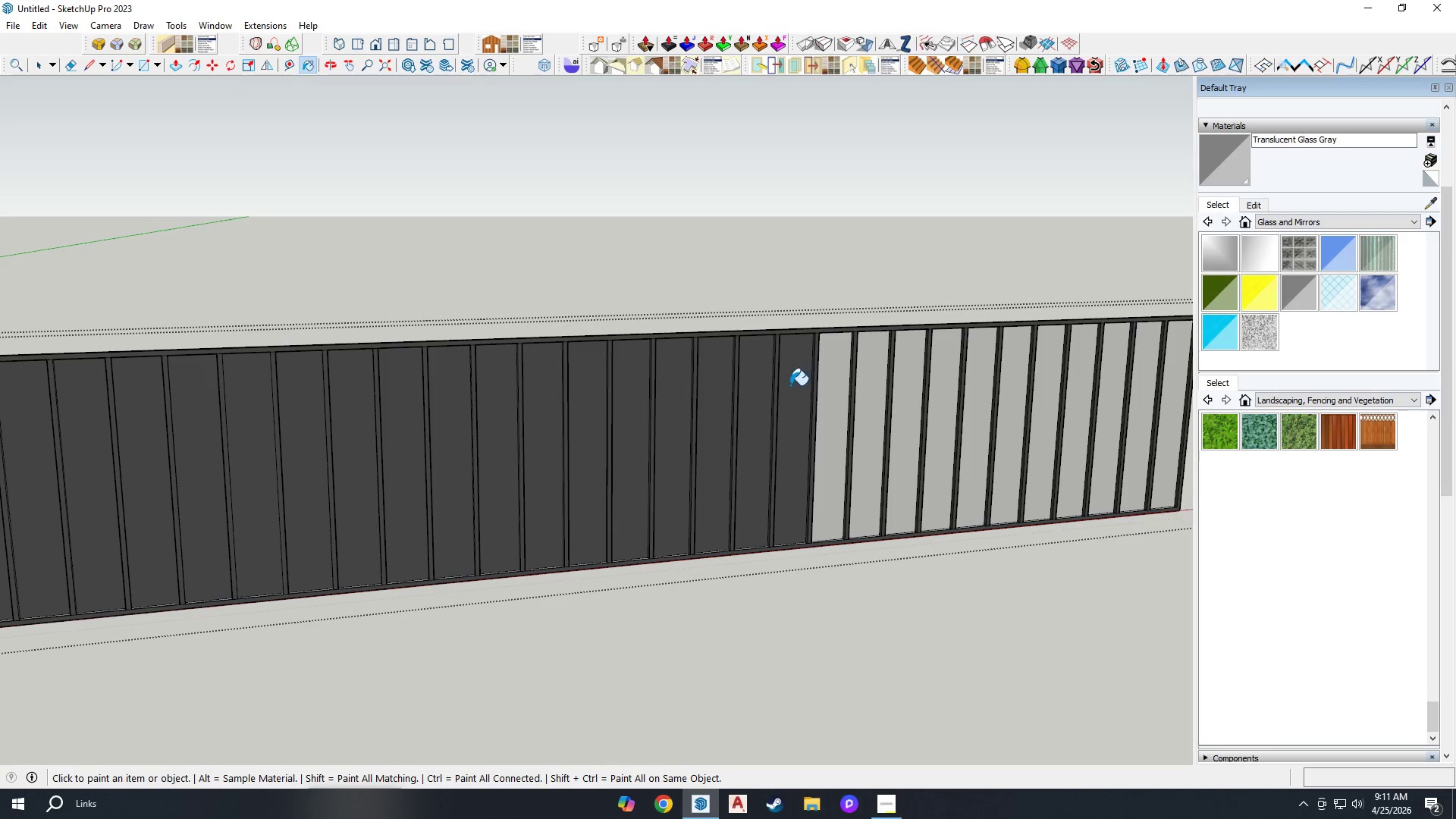 
double_click([752, 378])
 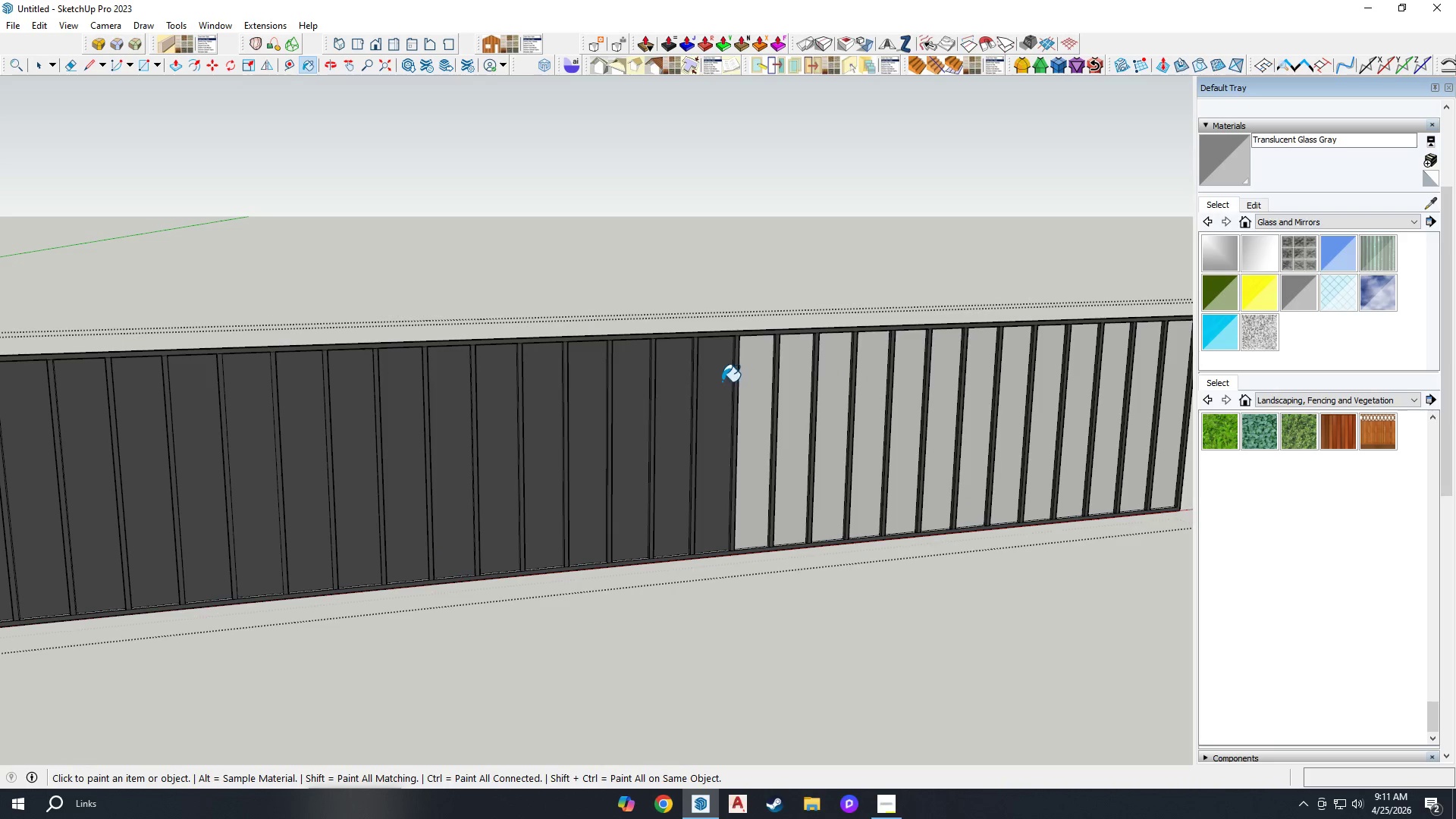 
triple_click([719, 381])
 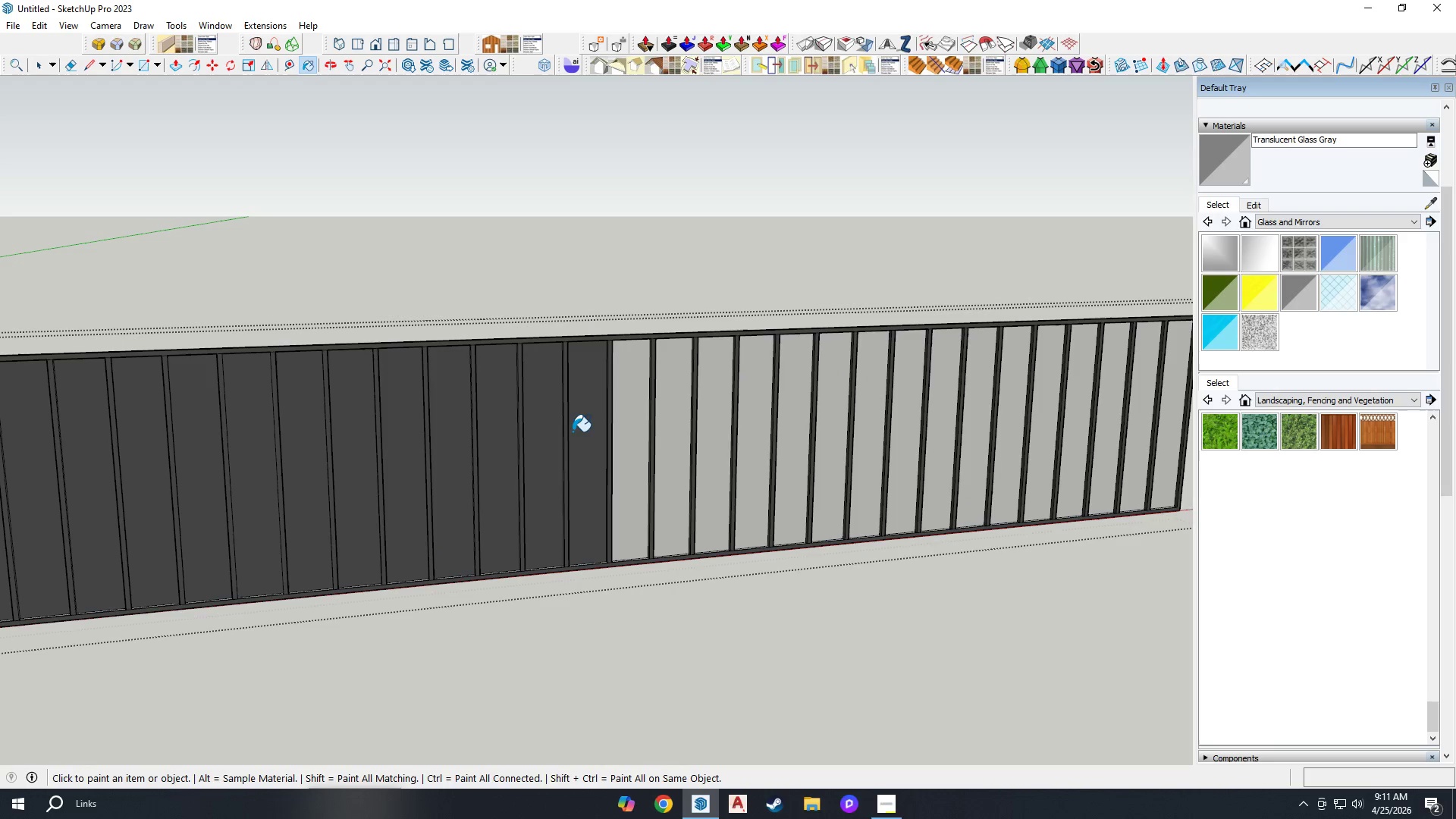 
double_click([528, 437])
 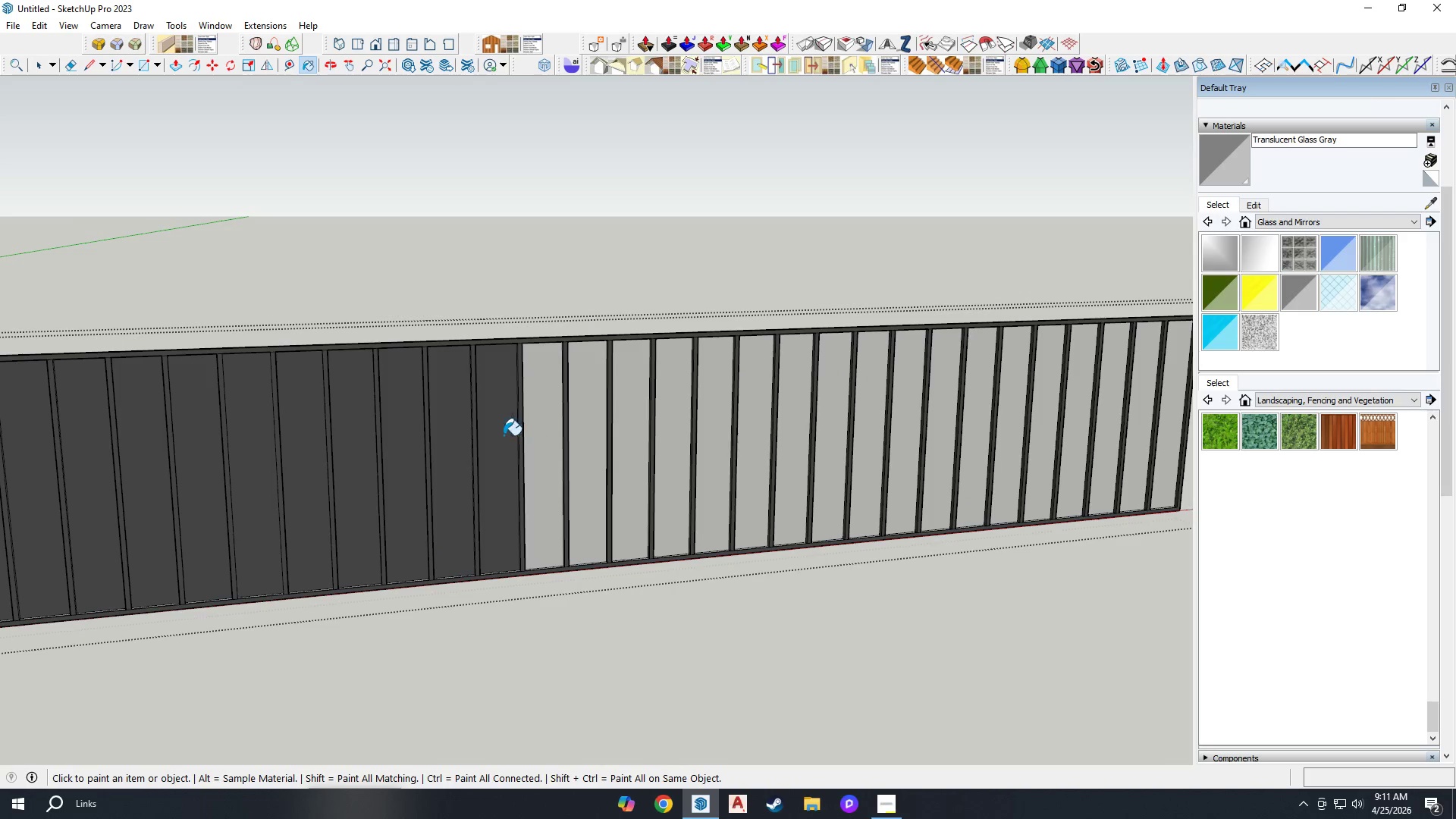 
triple_click([494, 435])
 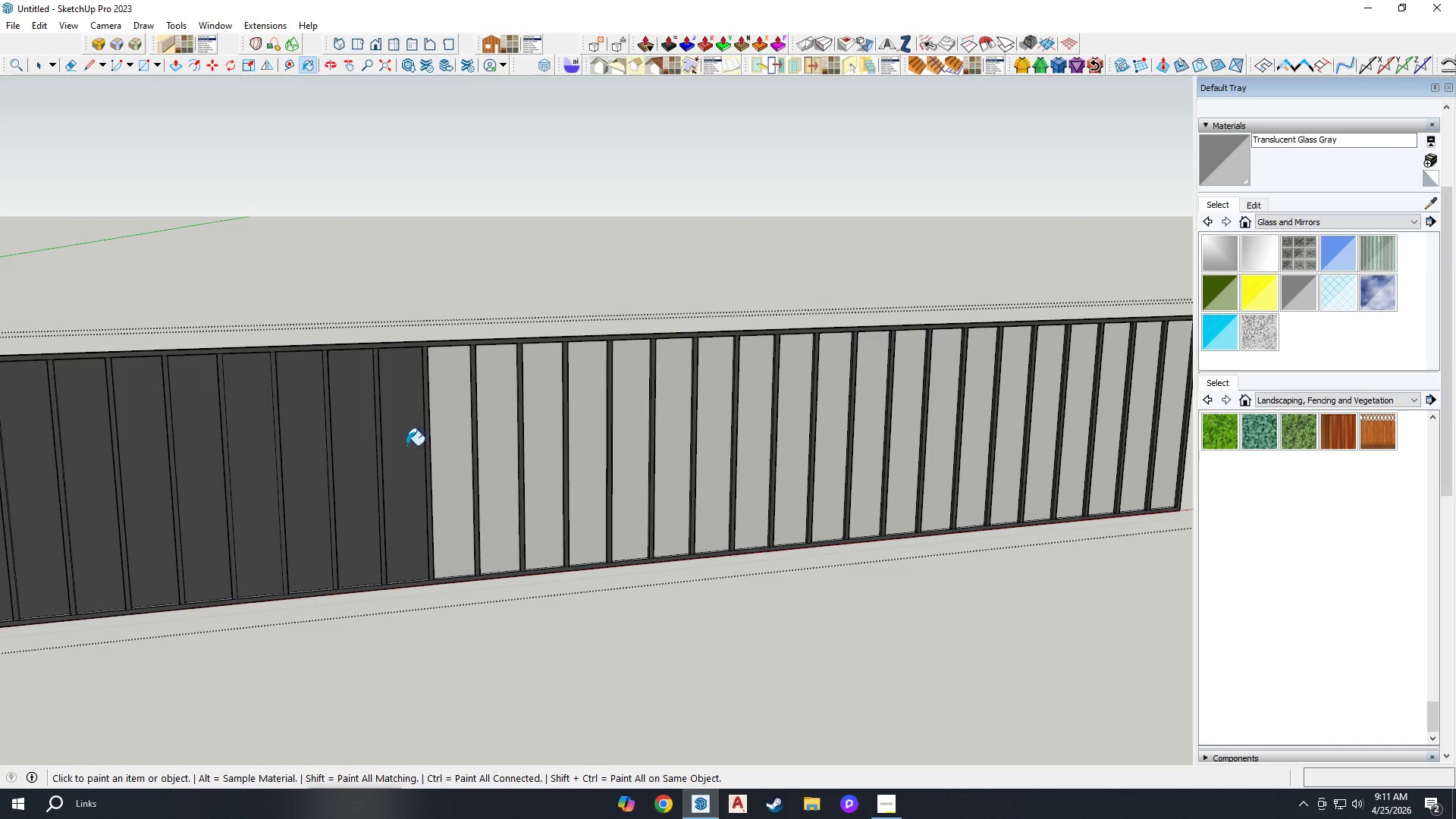 
double_click([403, 448])
 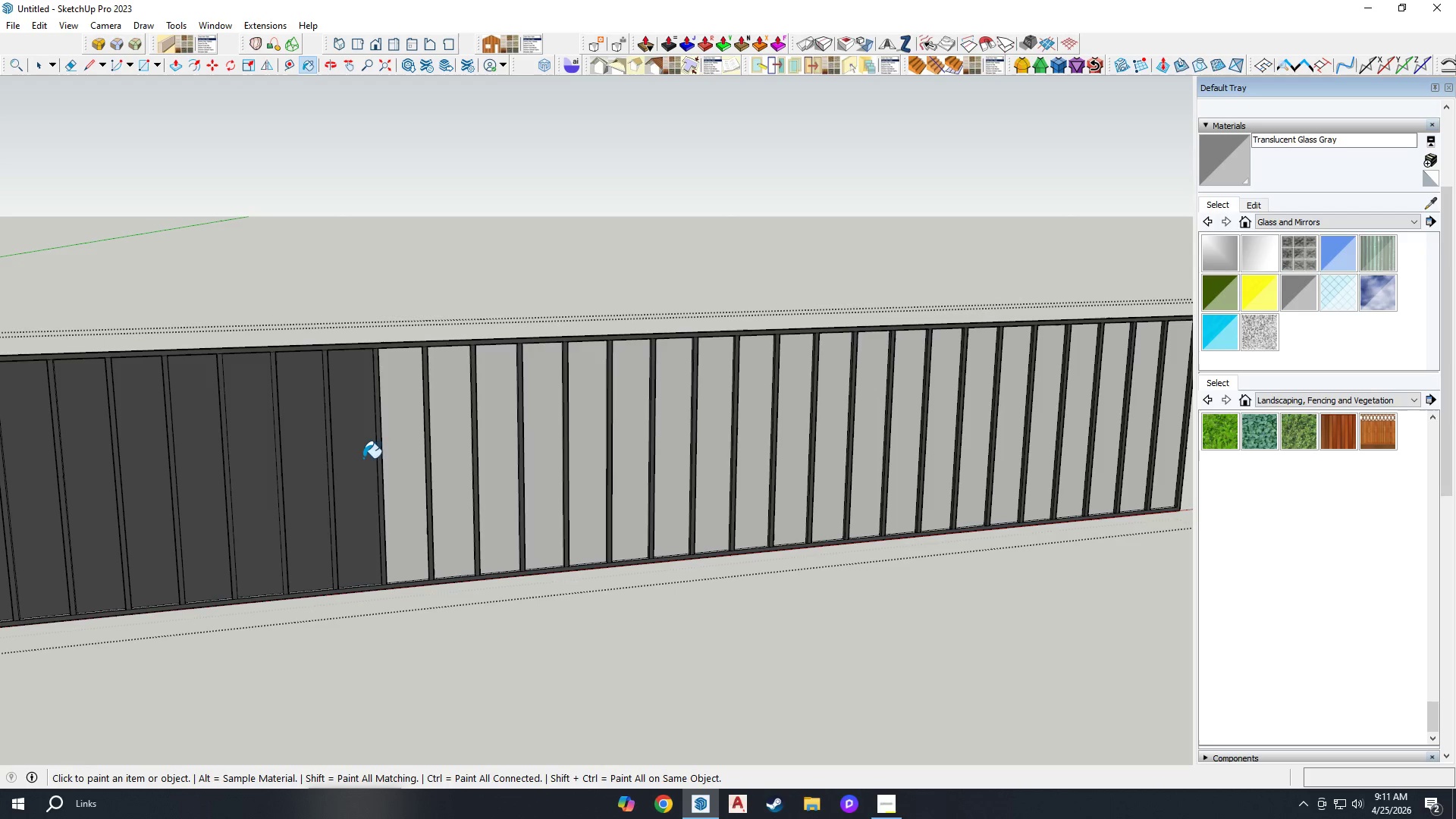 
triple_click([352, 458])
 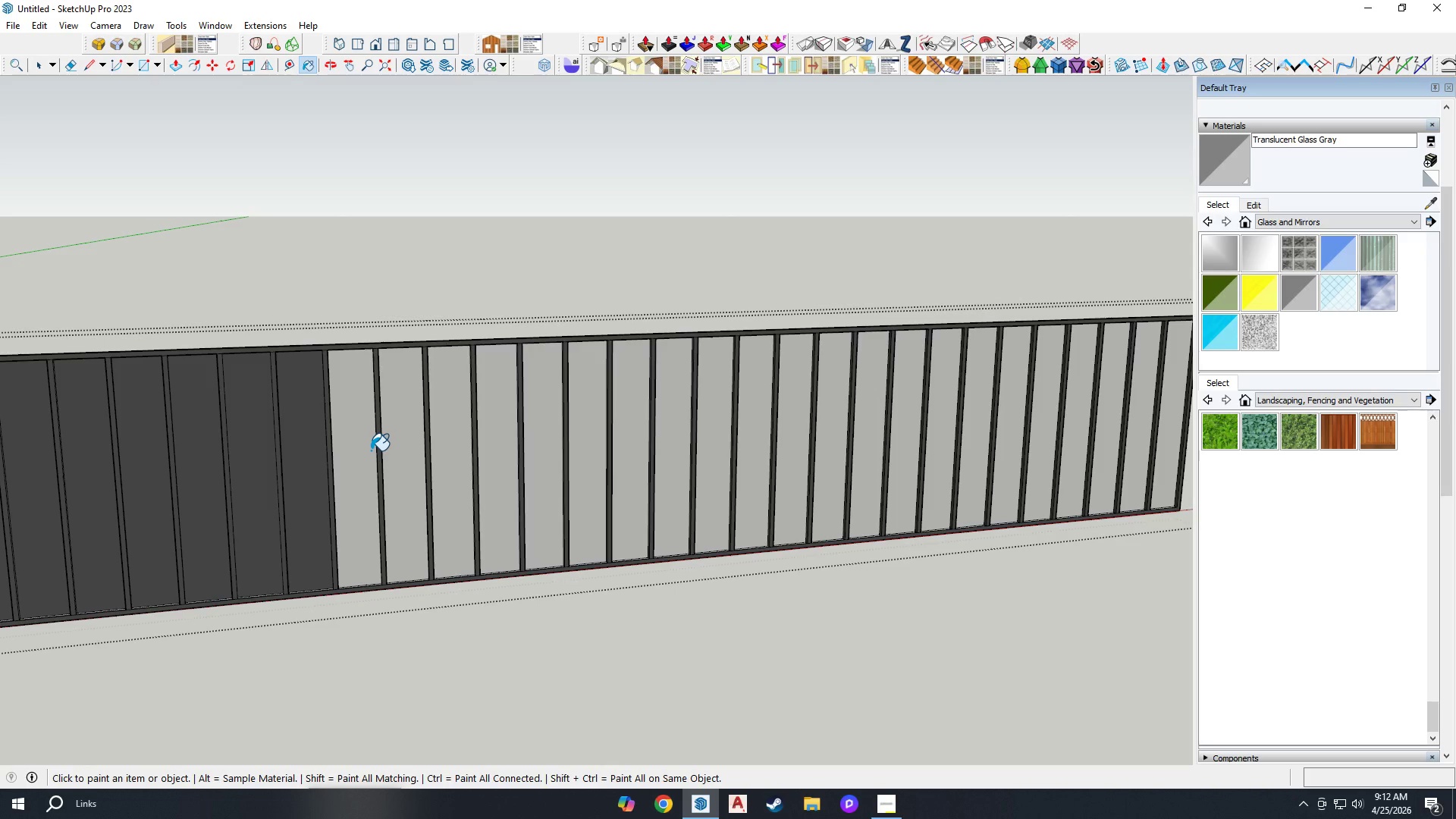 
wait(7.08)
 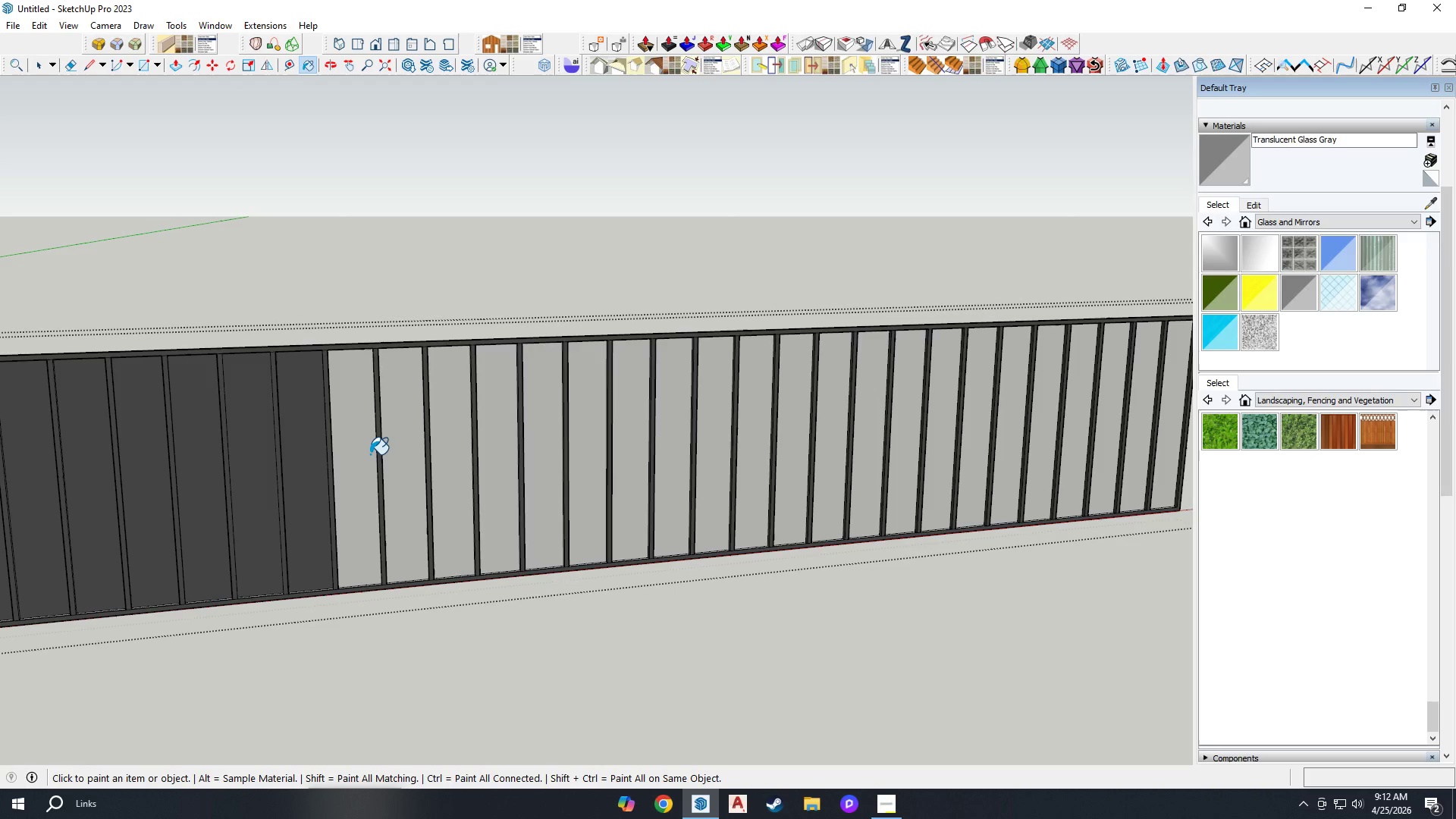 
left_click([306, 460])
 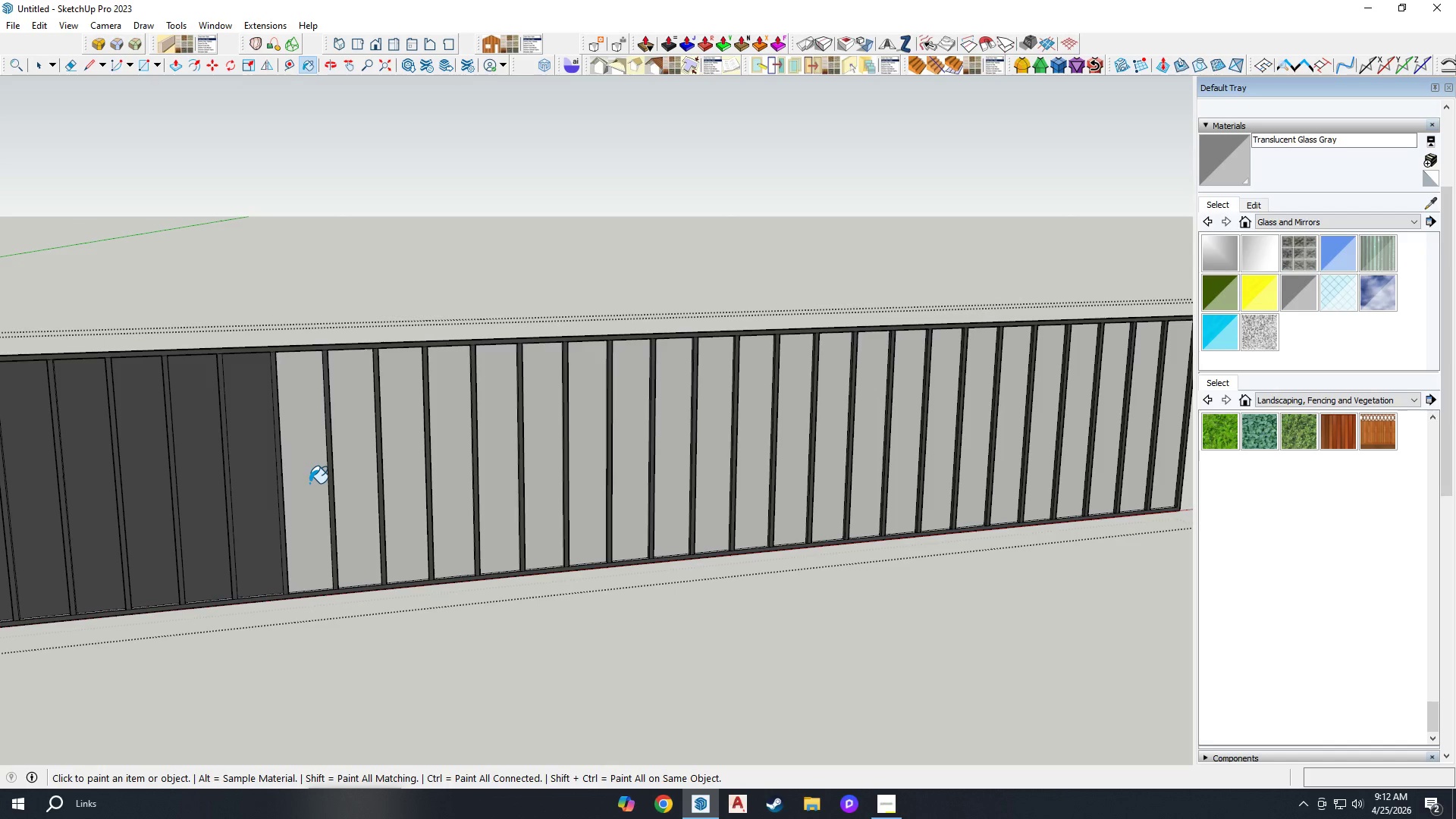 
wait(6.34)
 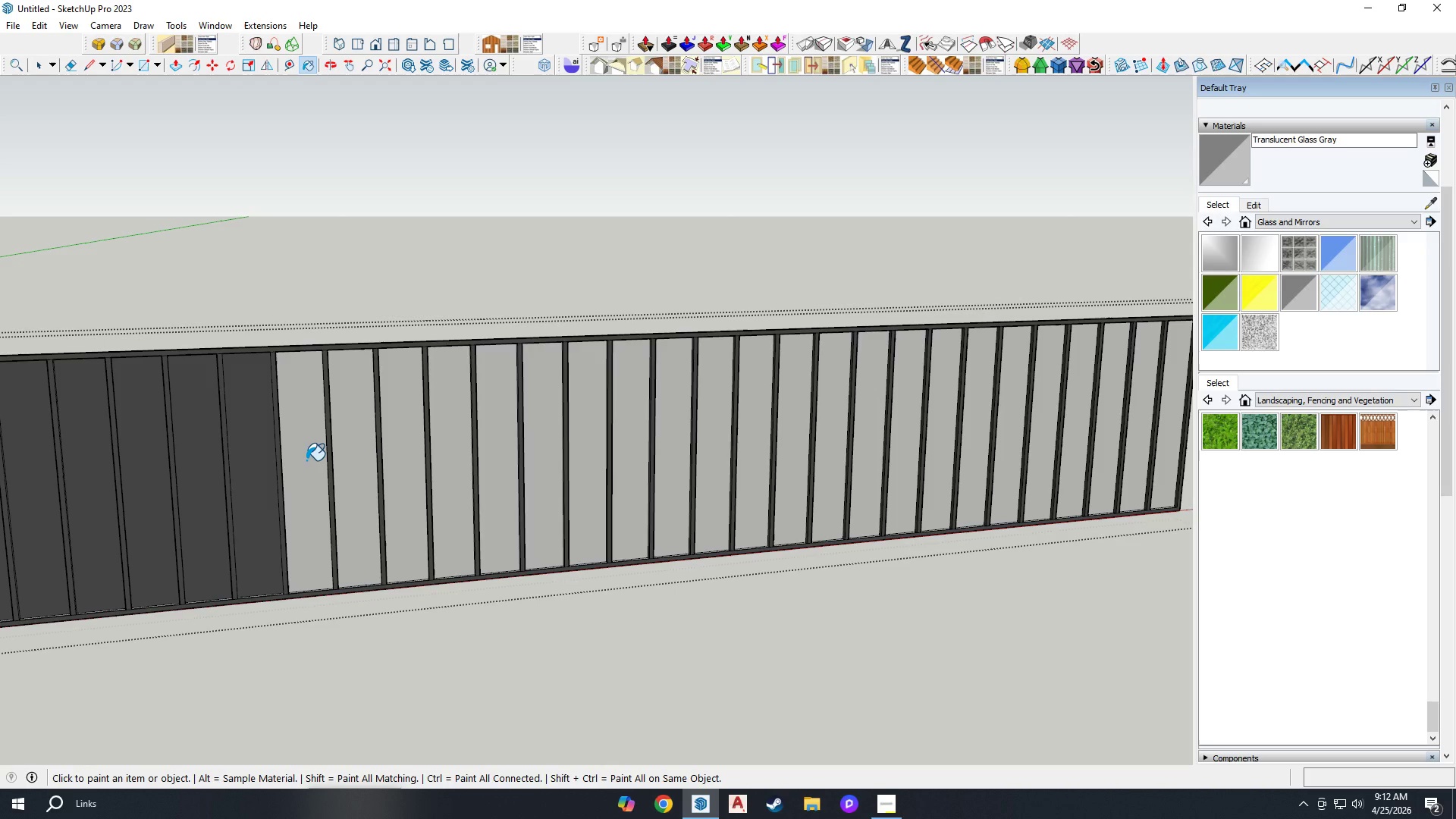 
double_click([197, 478])
 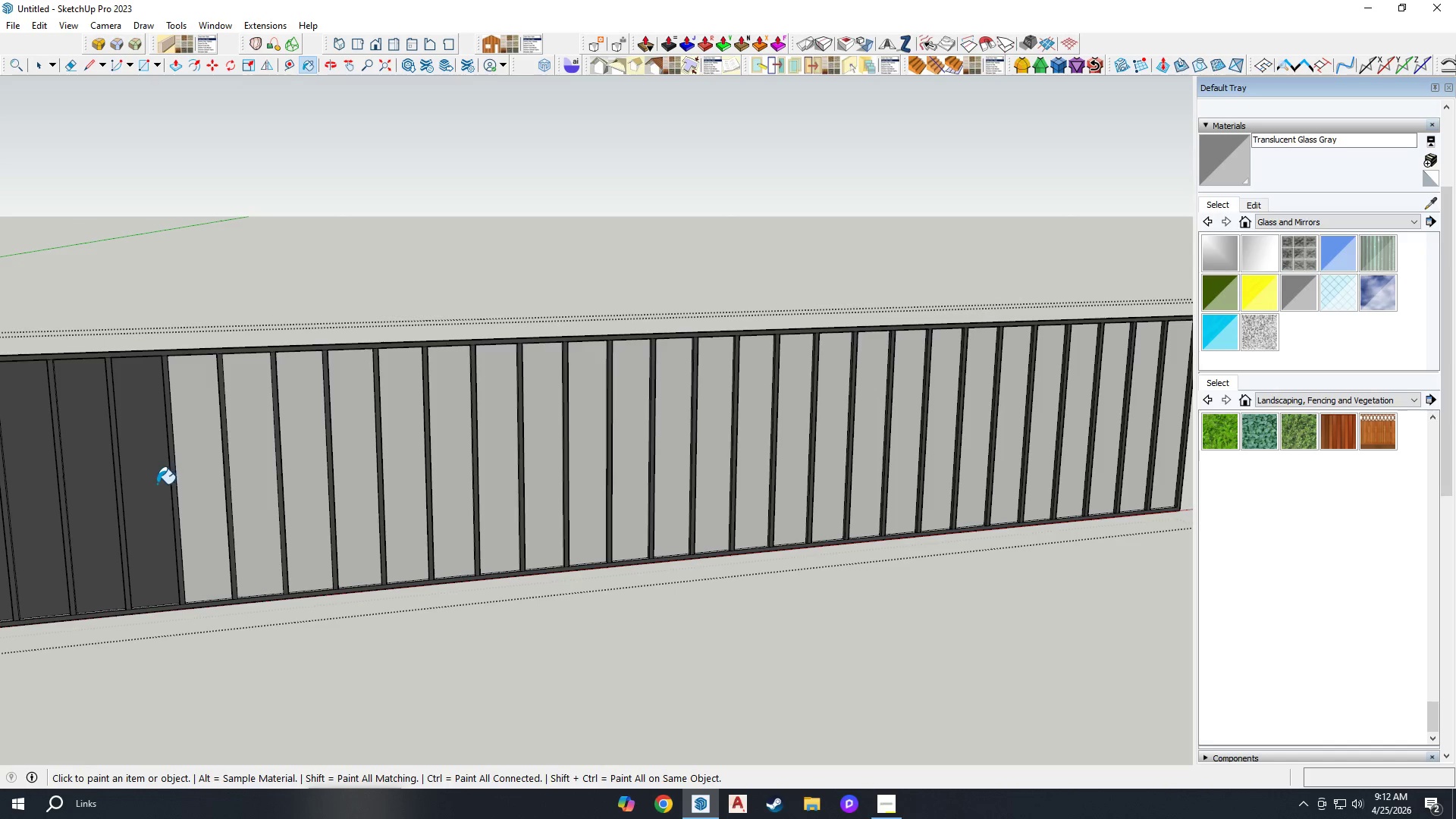 
triple_click([146, 481])
 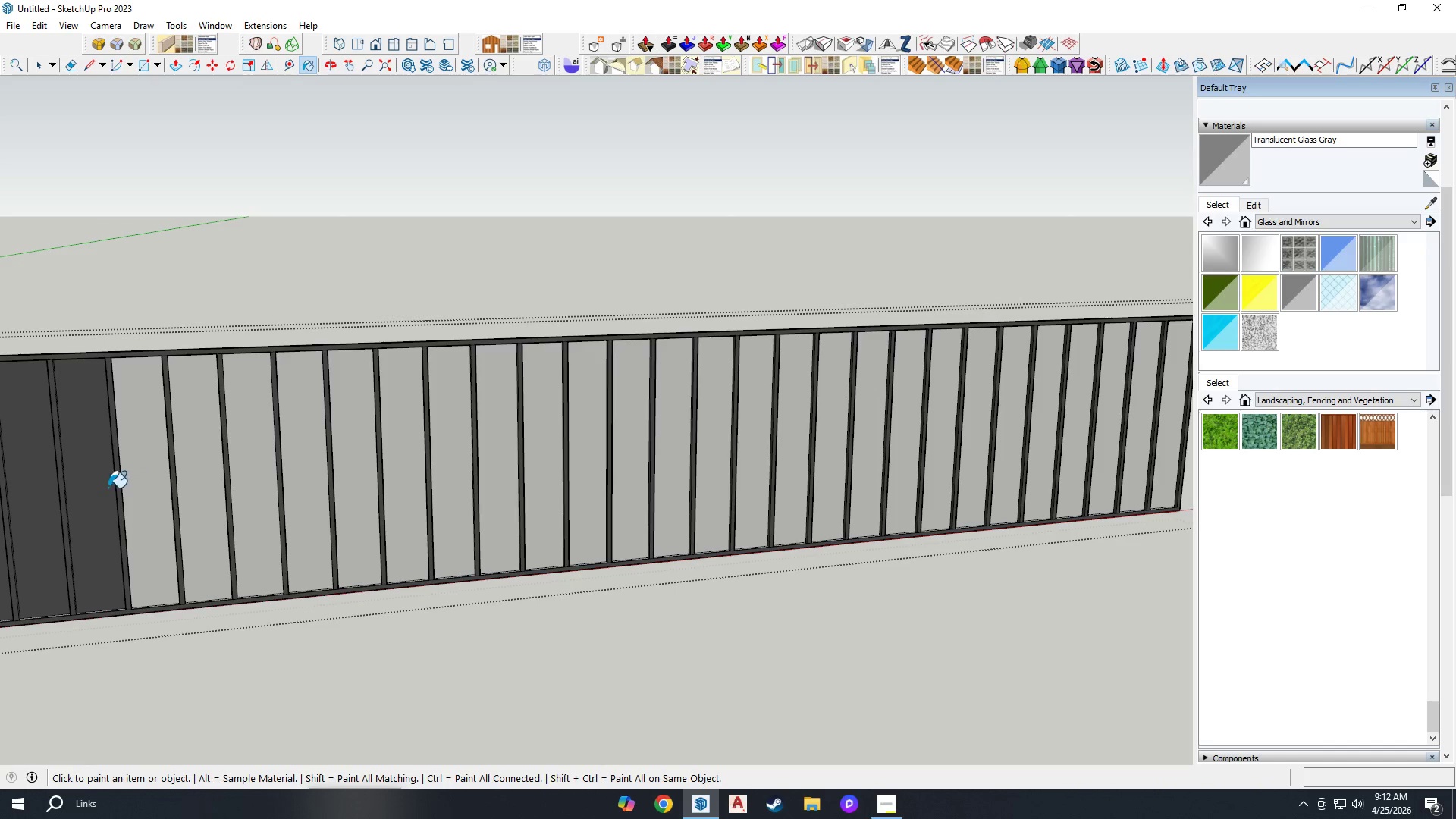 
left_click([100, 489])
 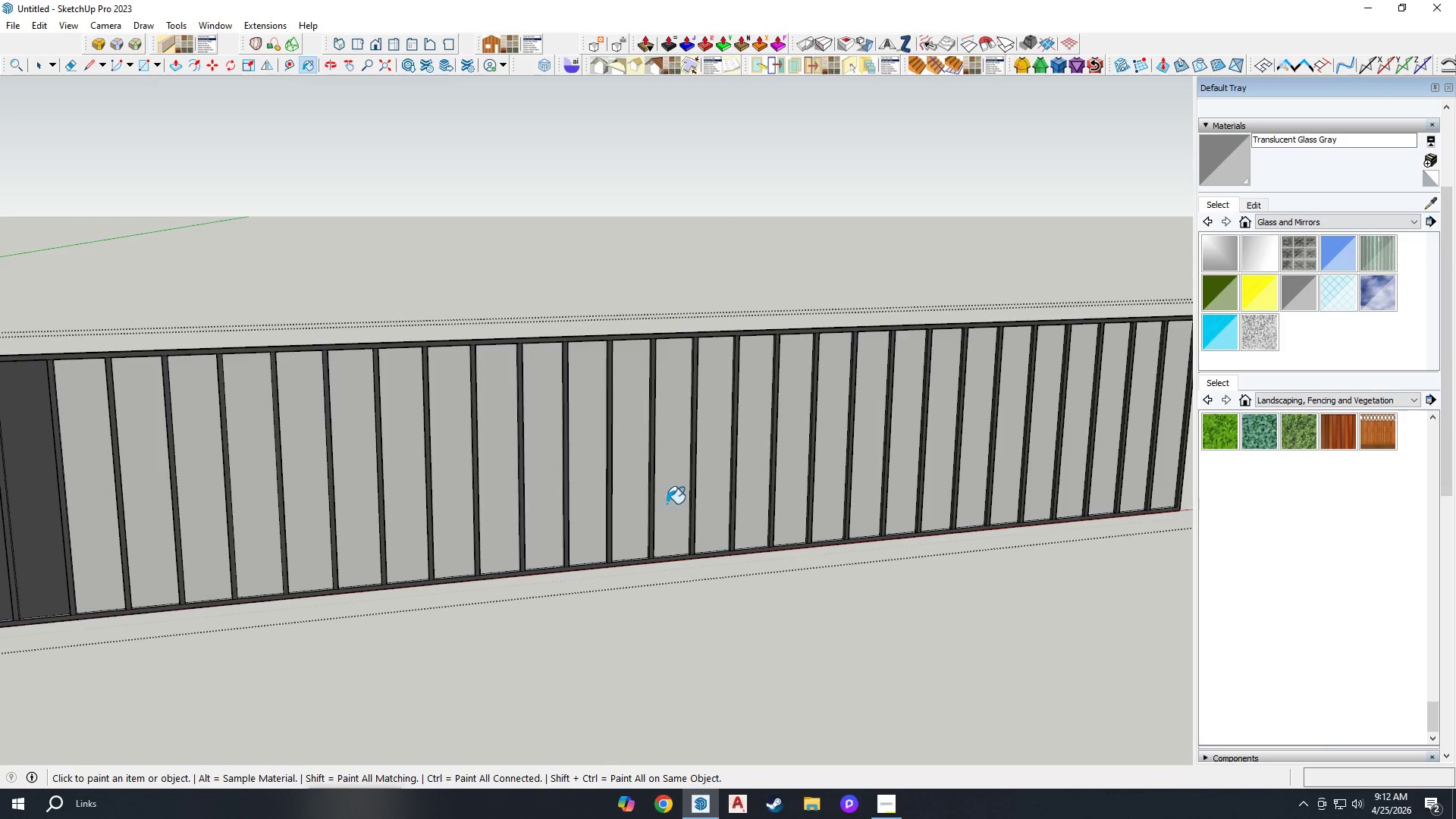 
scroll: coordinate [787, 500], scroll_direction: down, amount: 7.0
 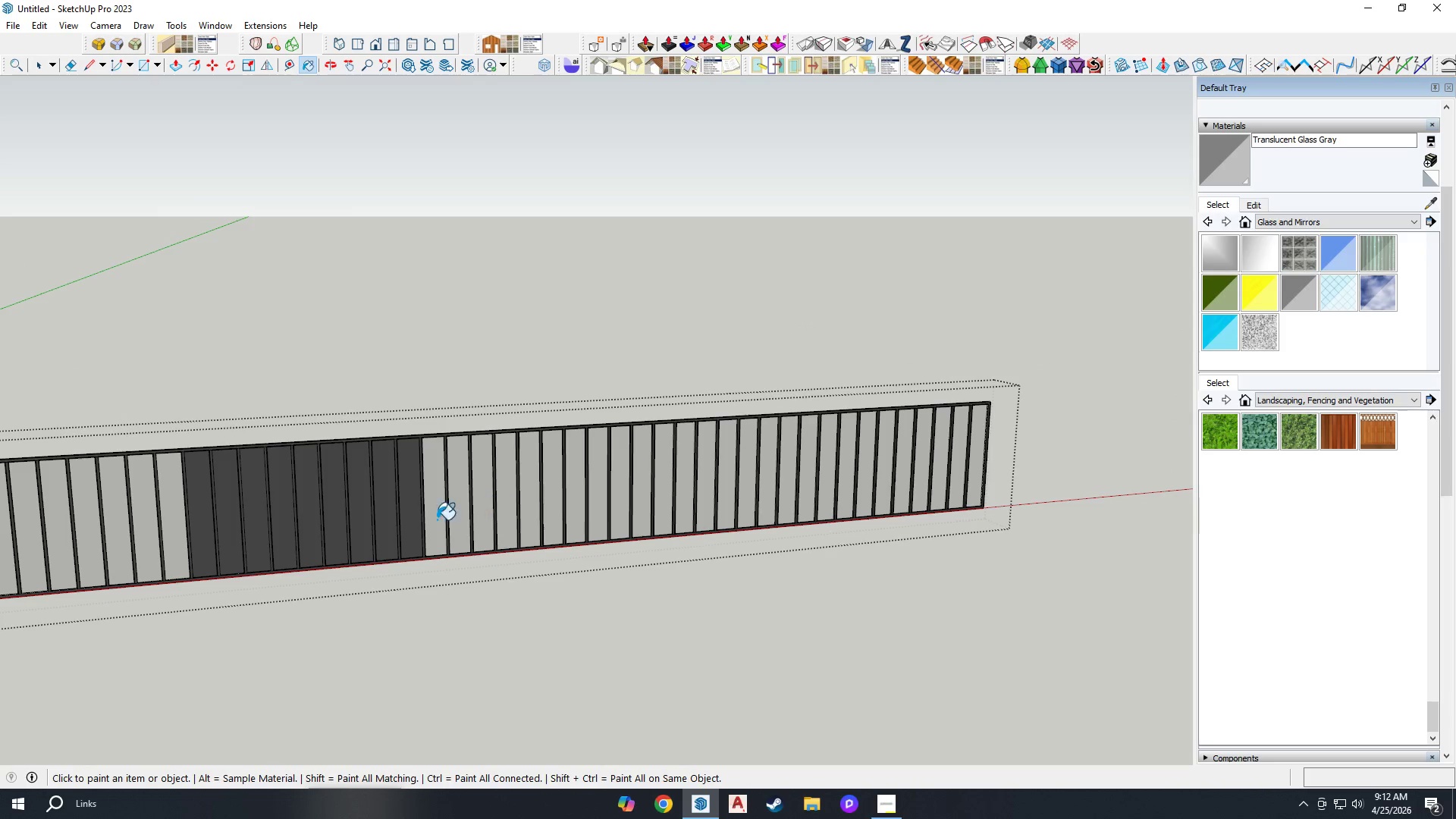 
scroll: coordinate [358, 522], scroll_direction: up, amount: 4.0
 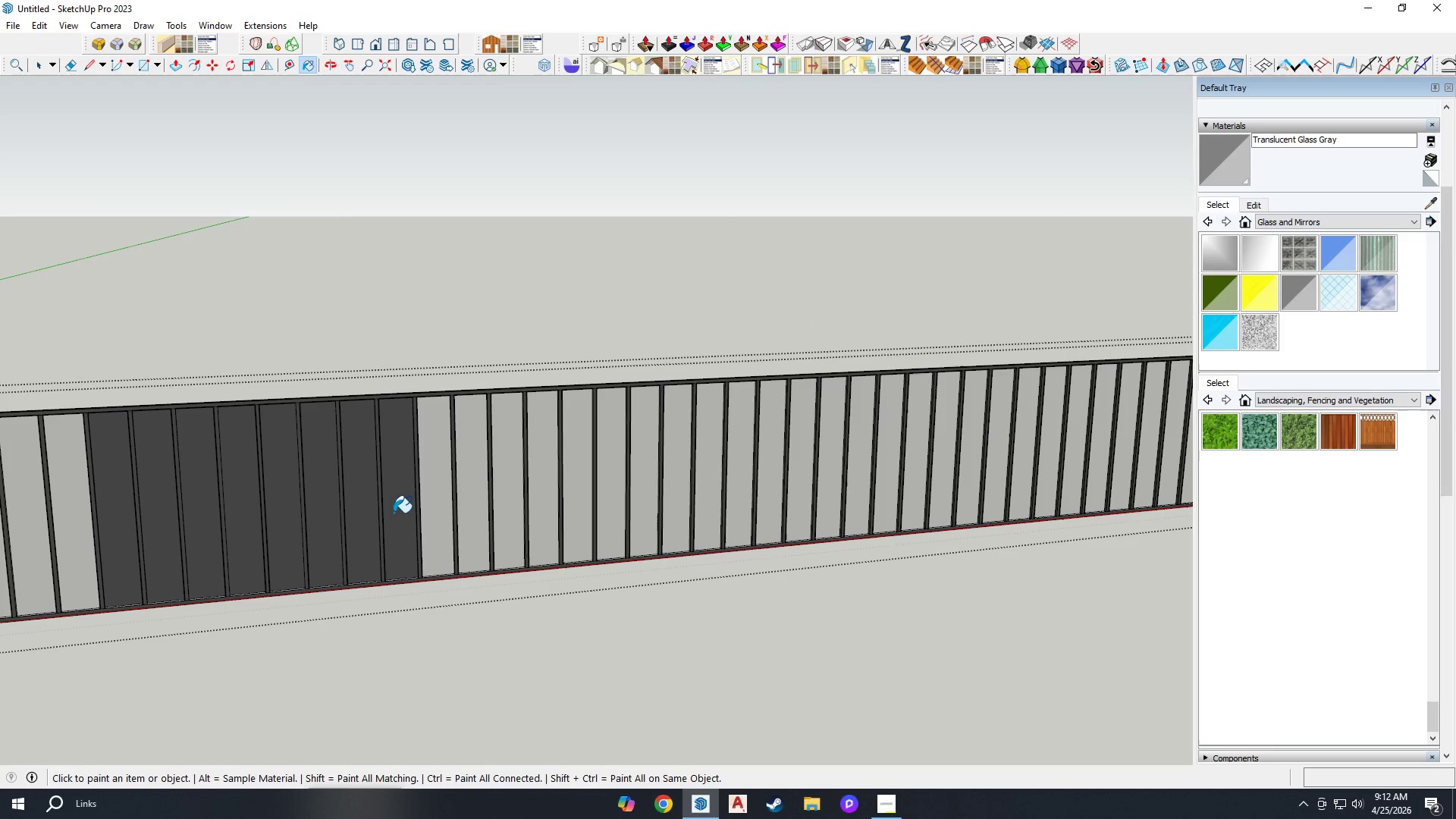 
double_click([391, 513])
 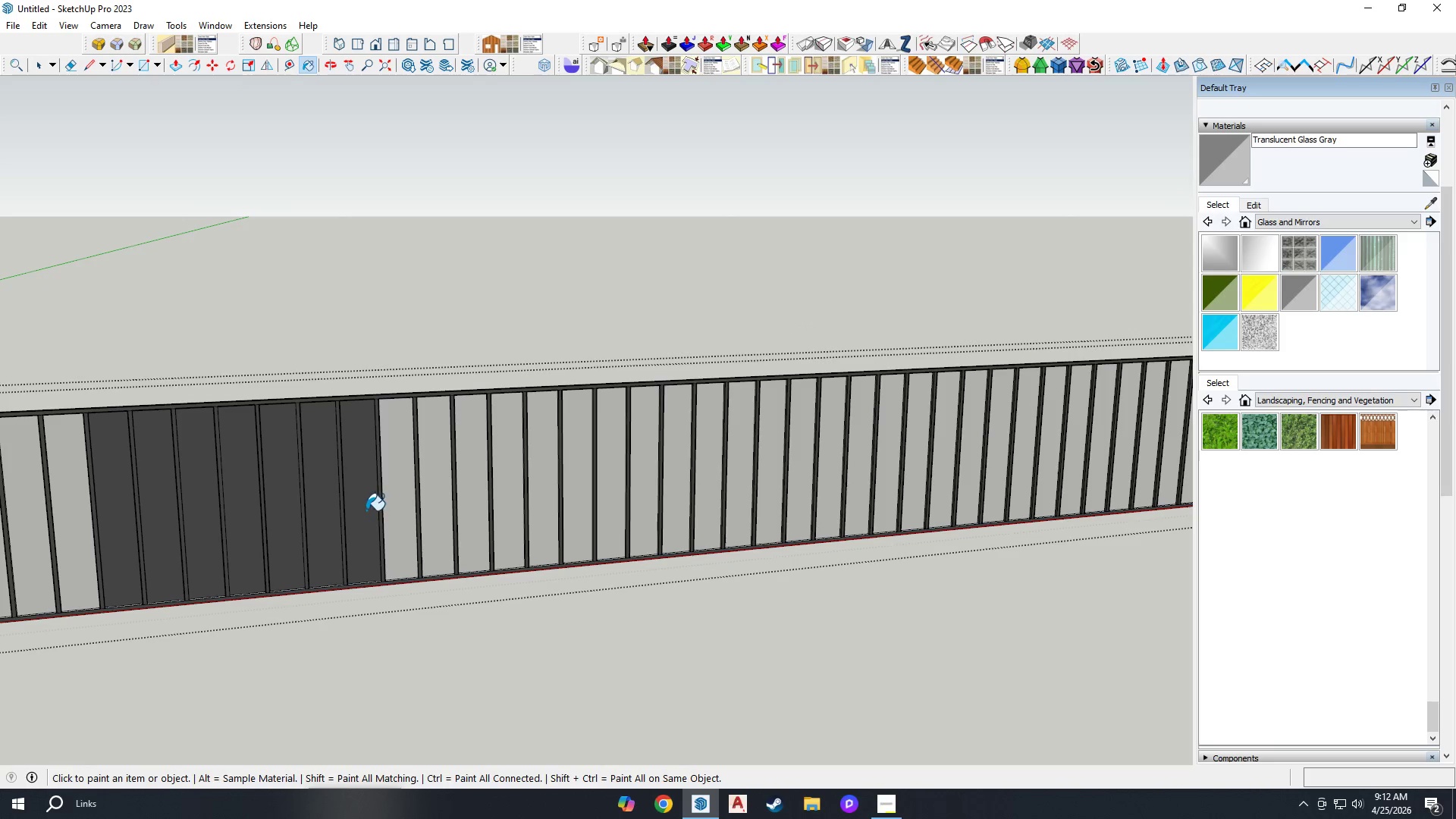 
triple_click([361, 510])
 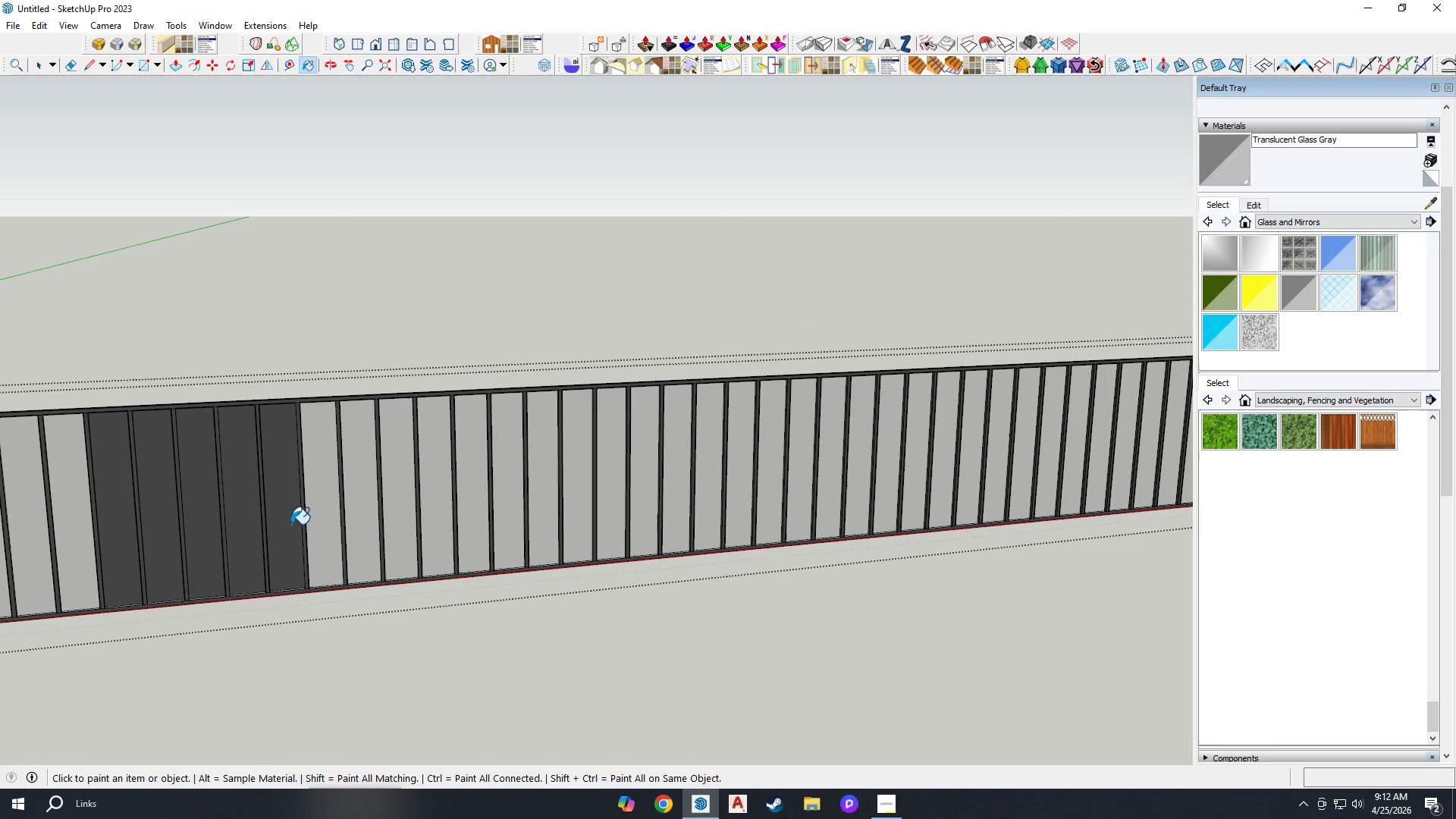 
left_click([284, 527])
 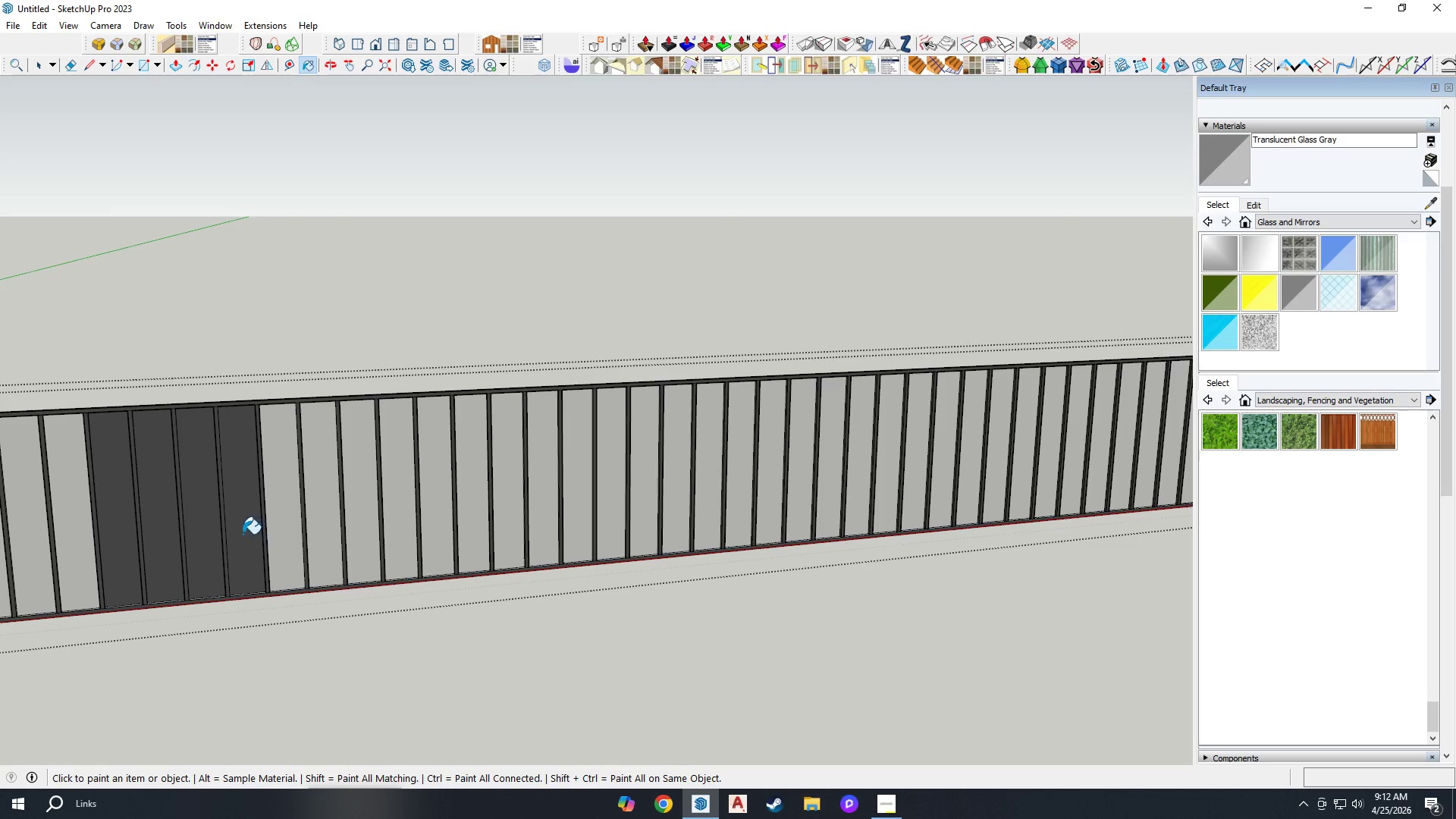 
double_click([199, 535])
 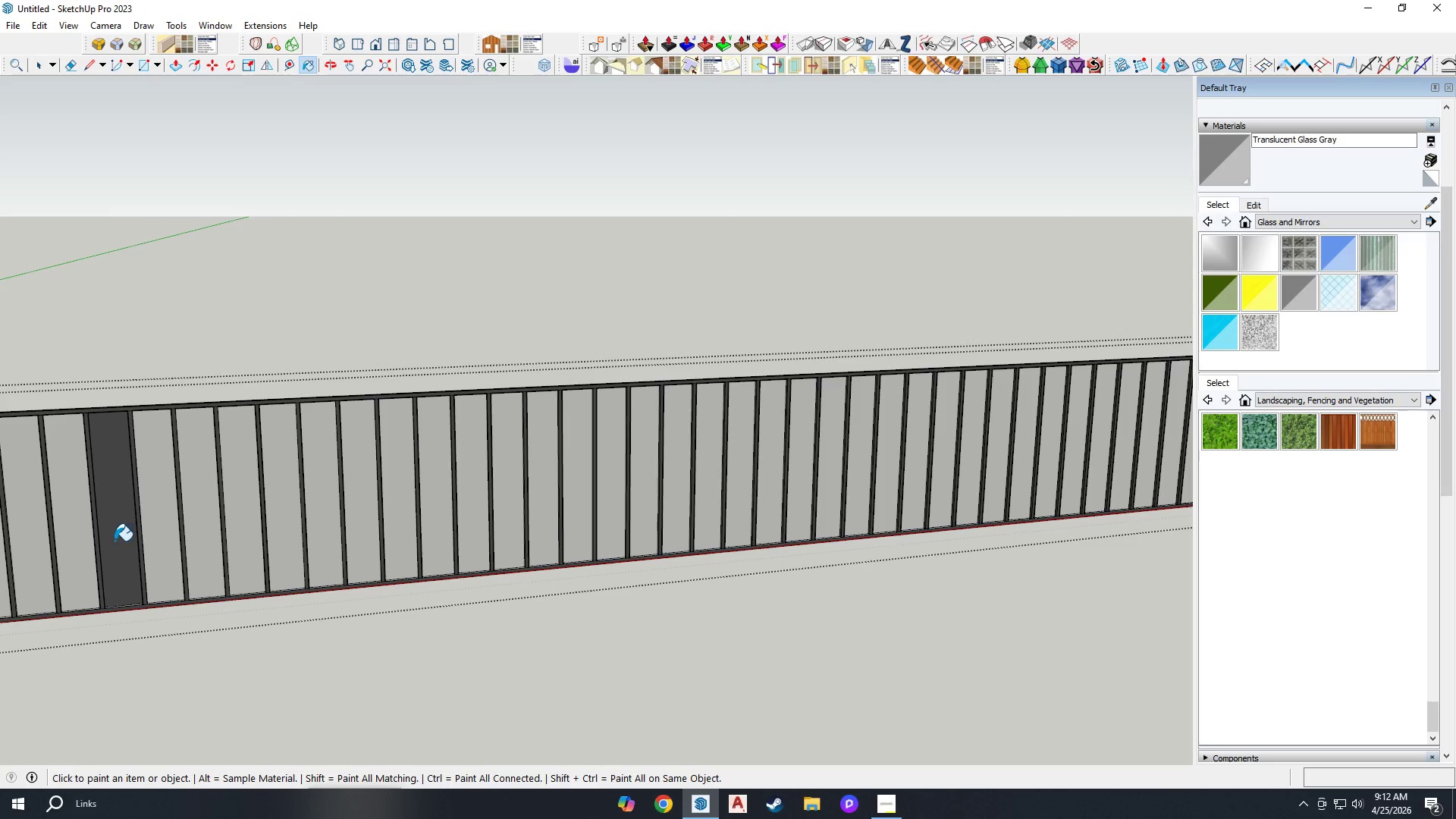 
double_click([115, 541])
 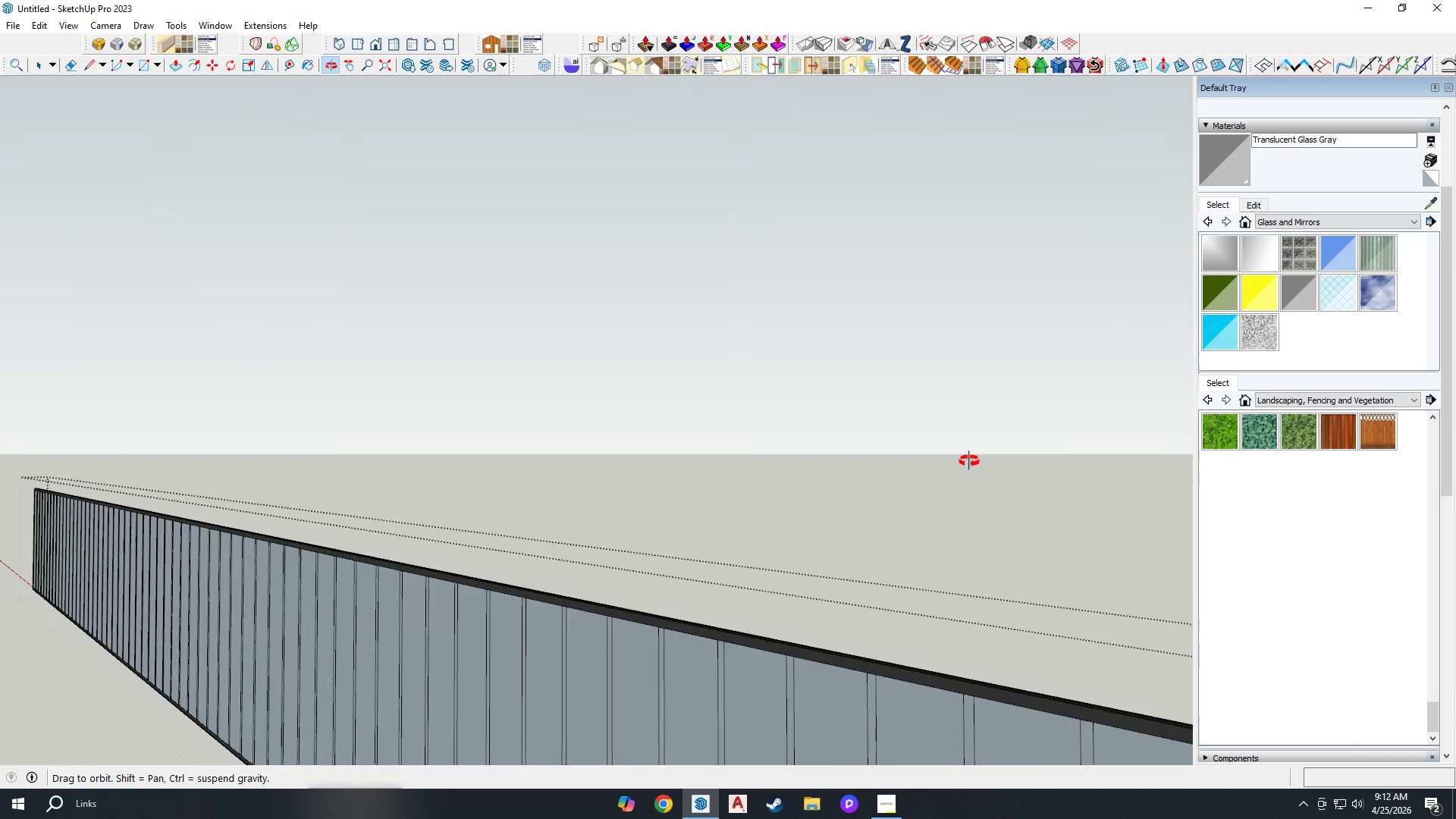 
left_click([570, 511])
 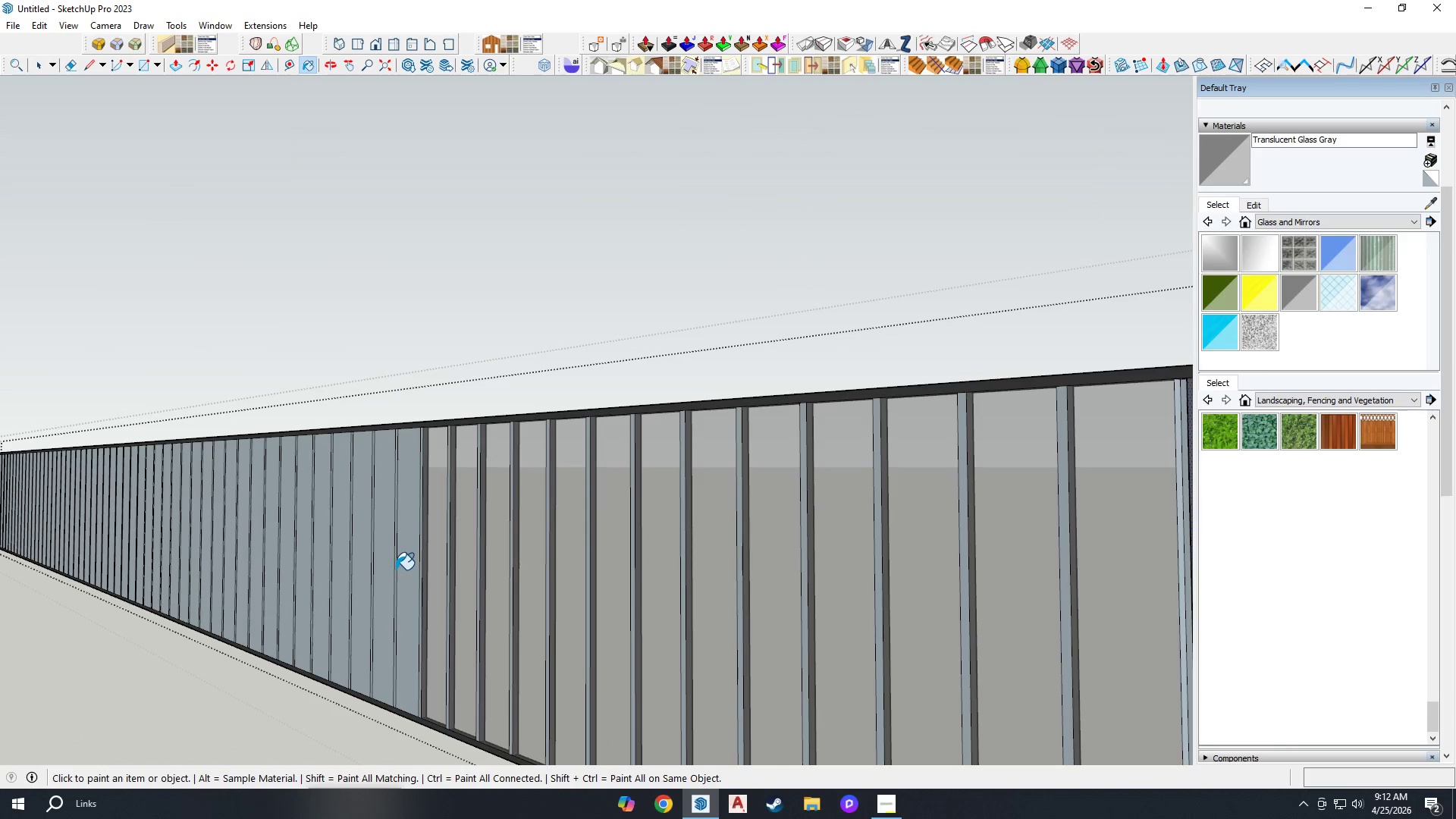 
scroll: coordinate [588, 516], scroll_direction: up, amount: 2.0
 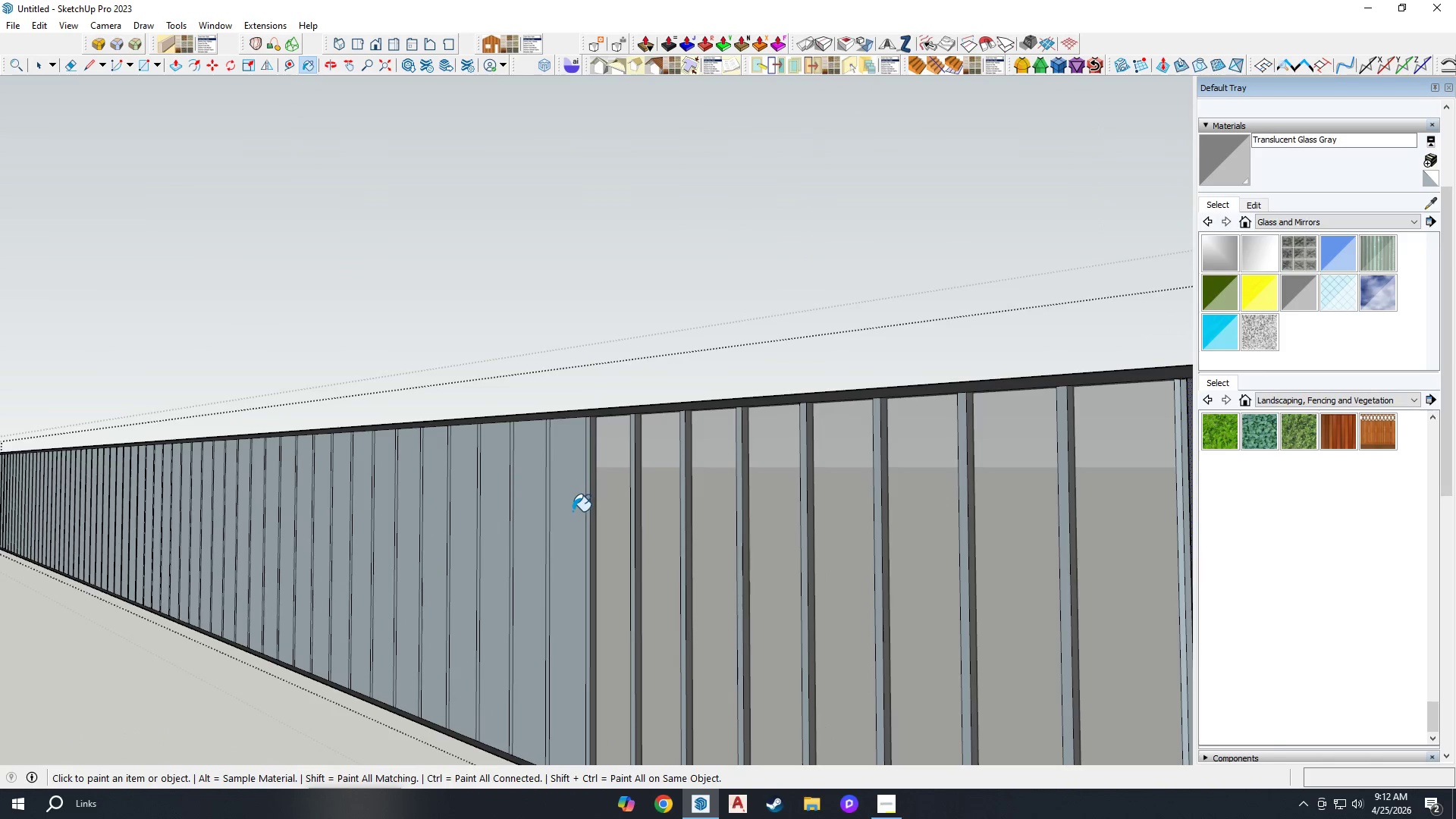 
scroll: coordinate [859, 506], scroll_direction: down, amount: 7.0
 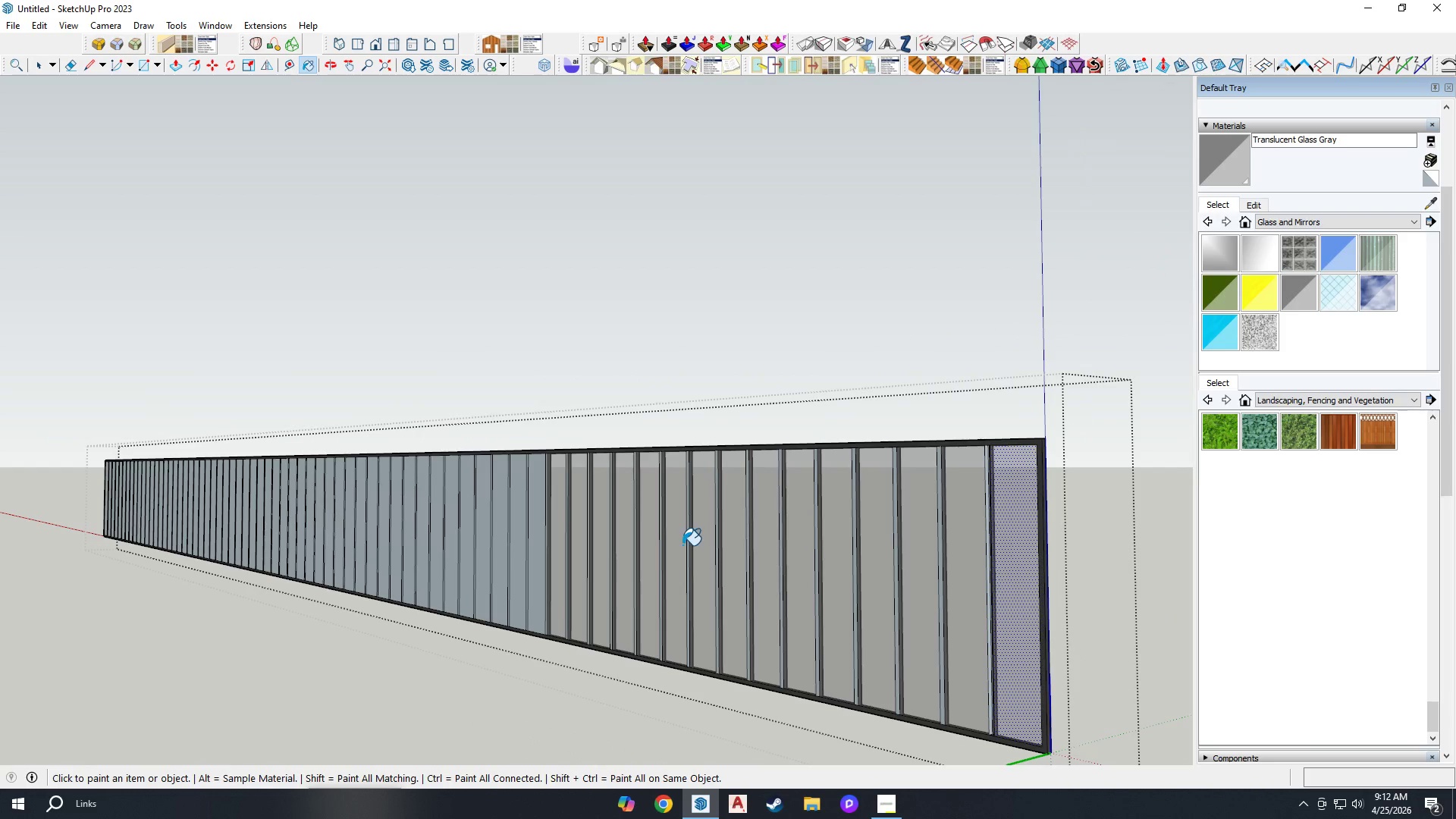 
wait(7.06)
 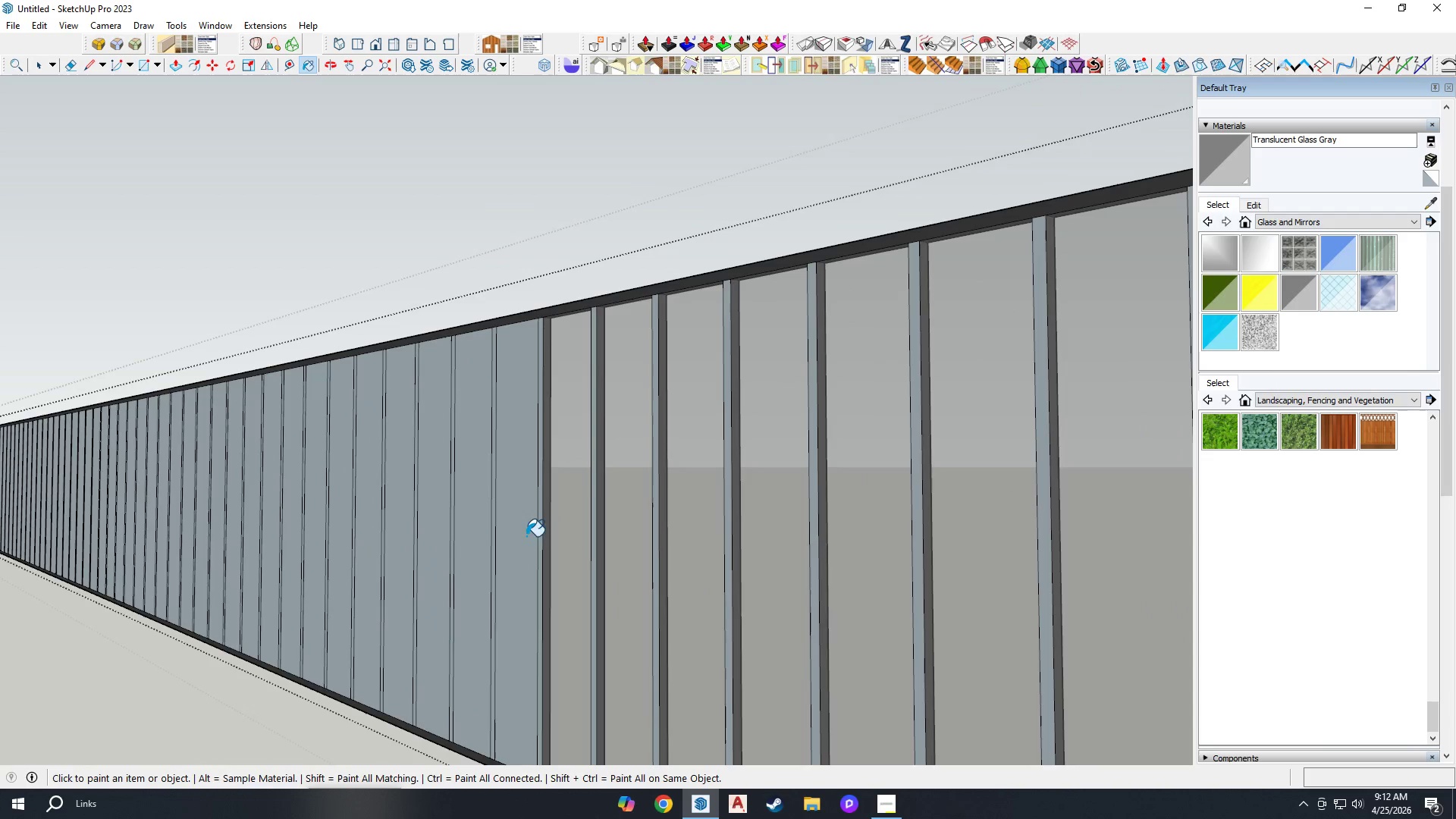 
left_click([519, 540])
 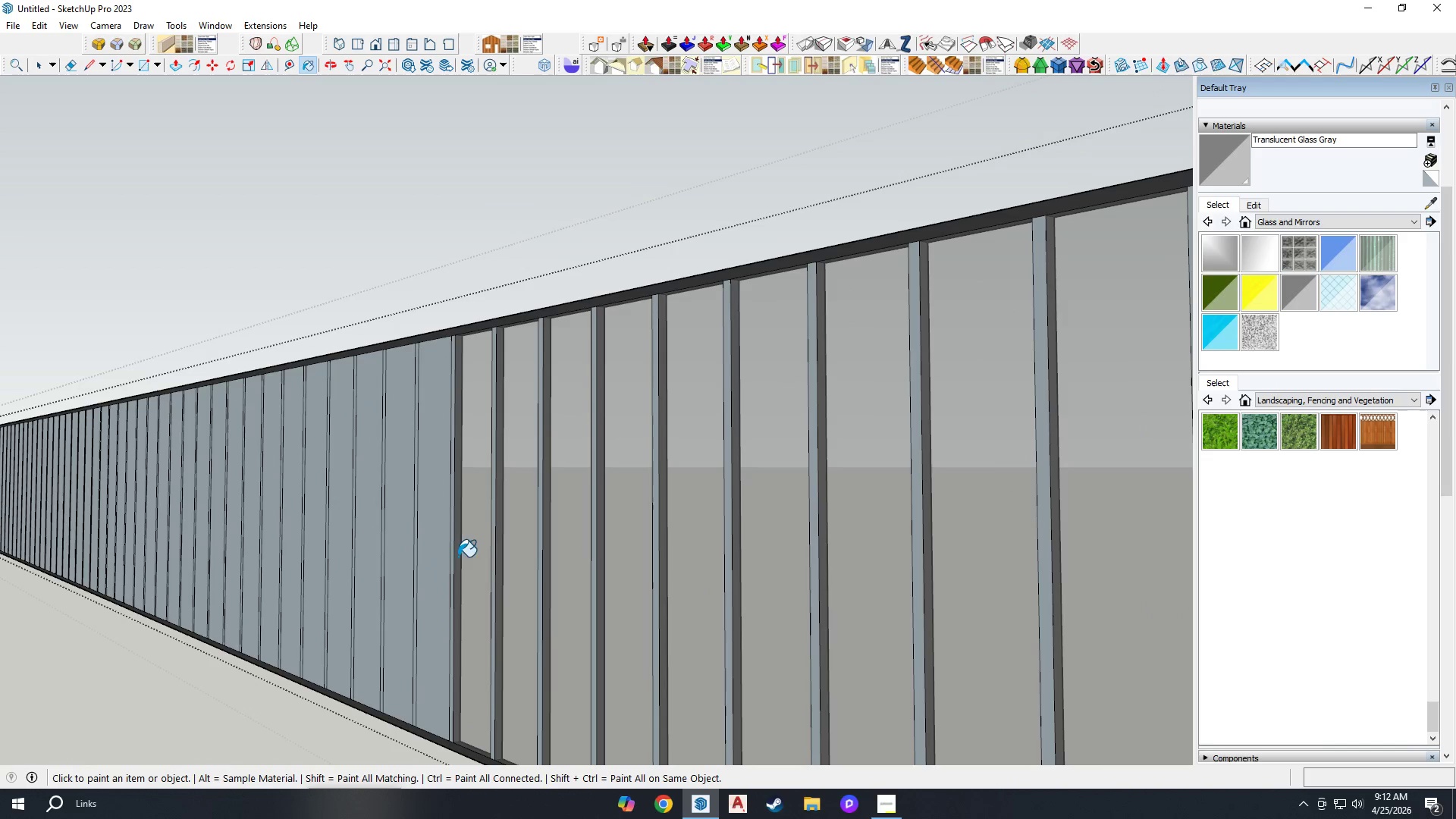 
scroll: coordinate [544, 535], scroll_direction: up, amount: 9.0
 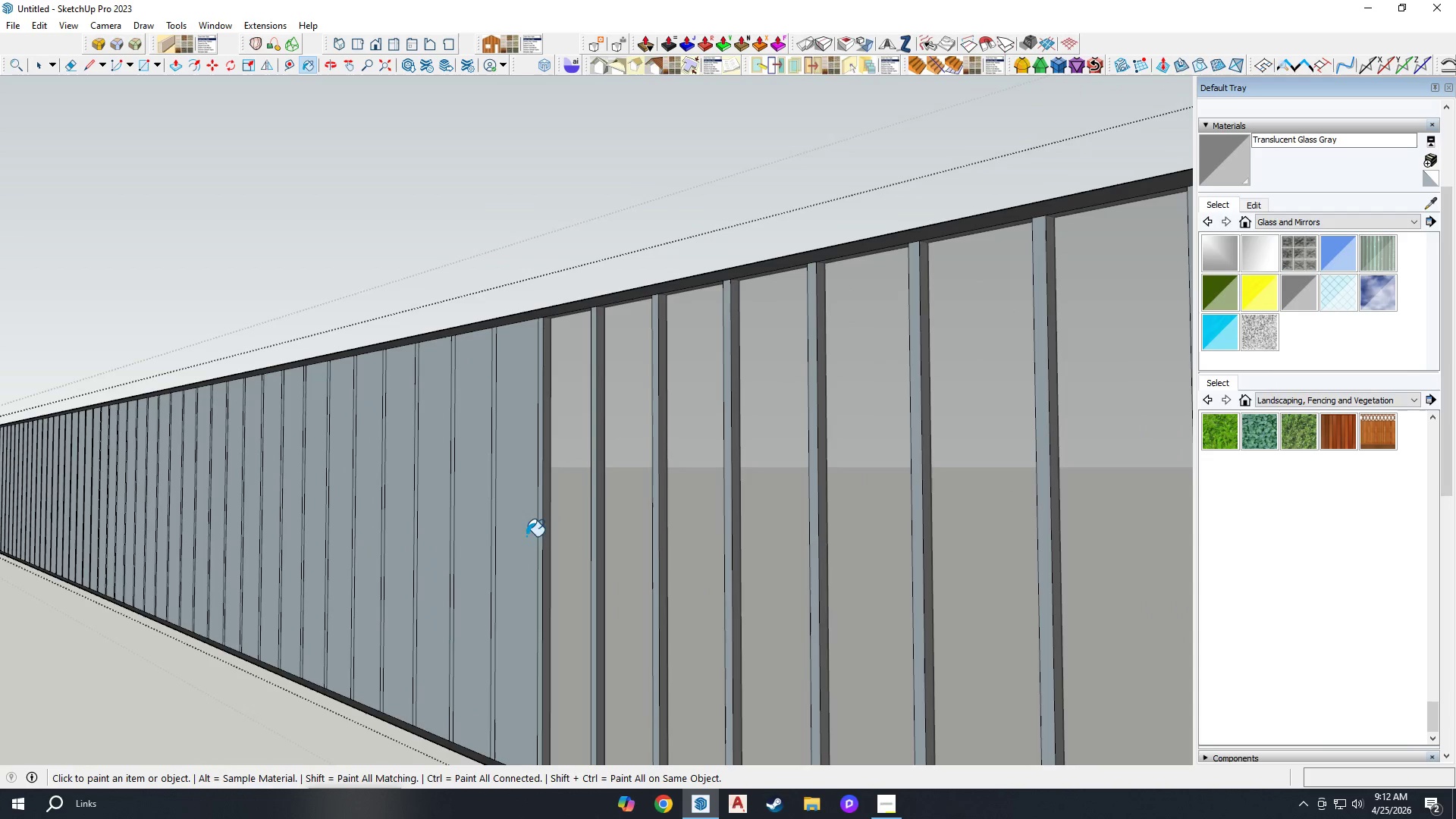 
triple_click([431, 563])
 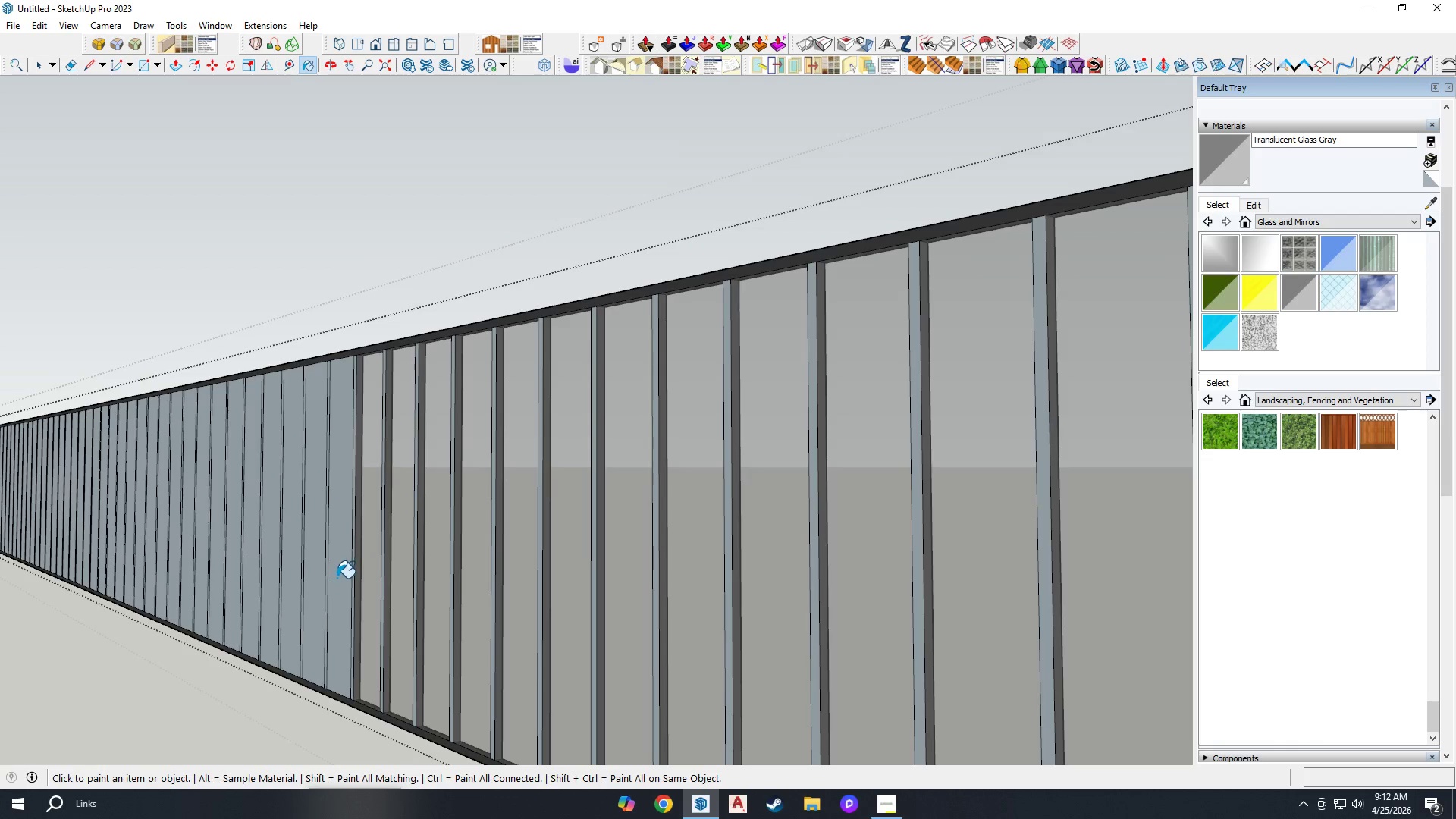 
triple_click([313, 584])
 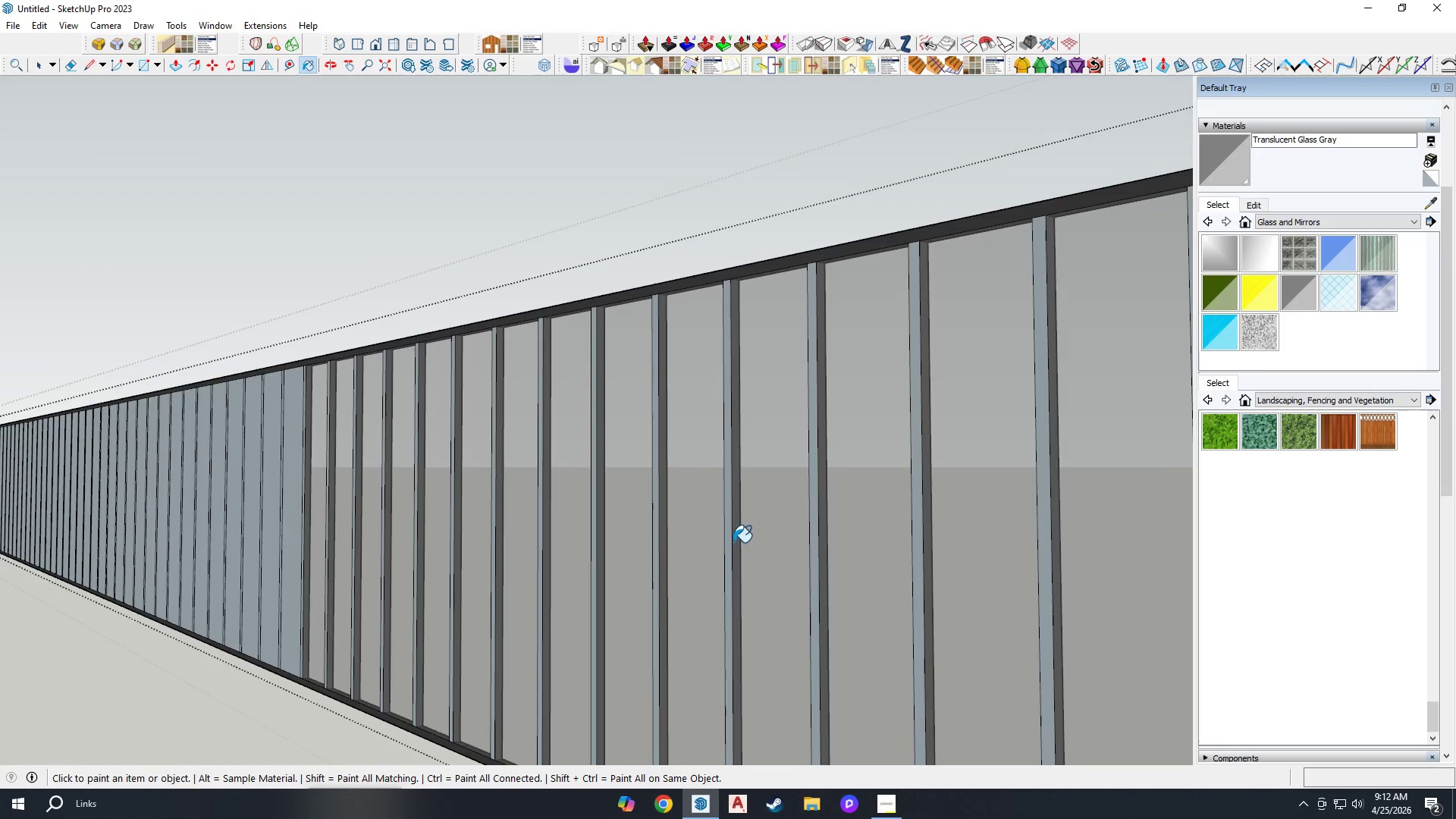 
left_click([633, 520])
 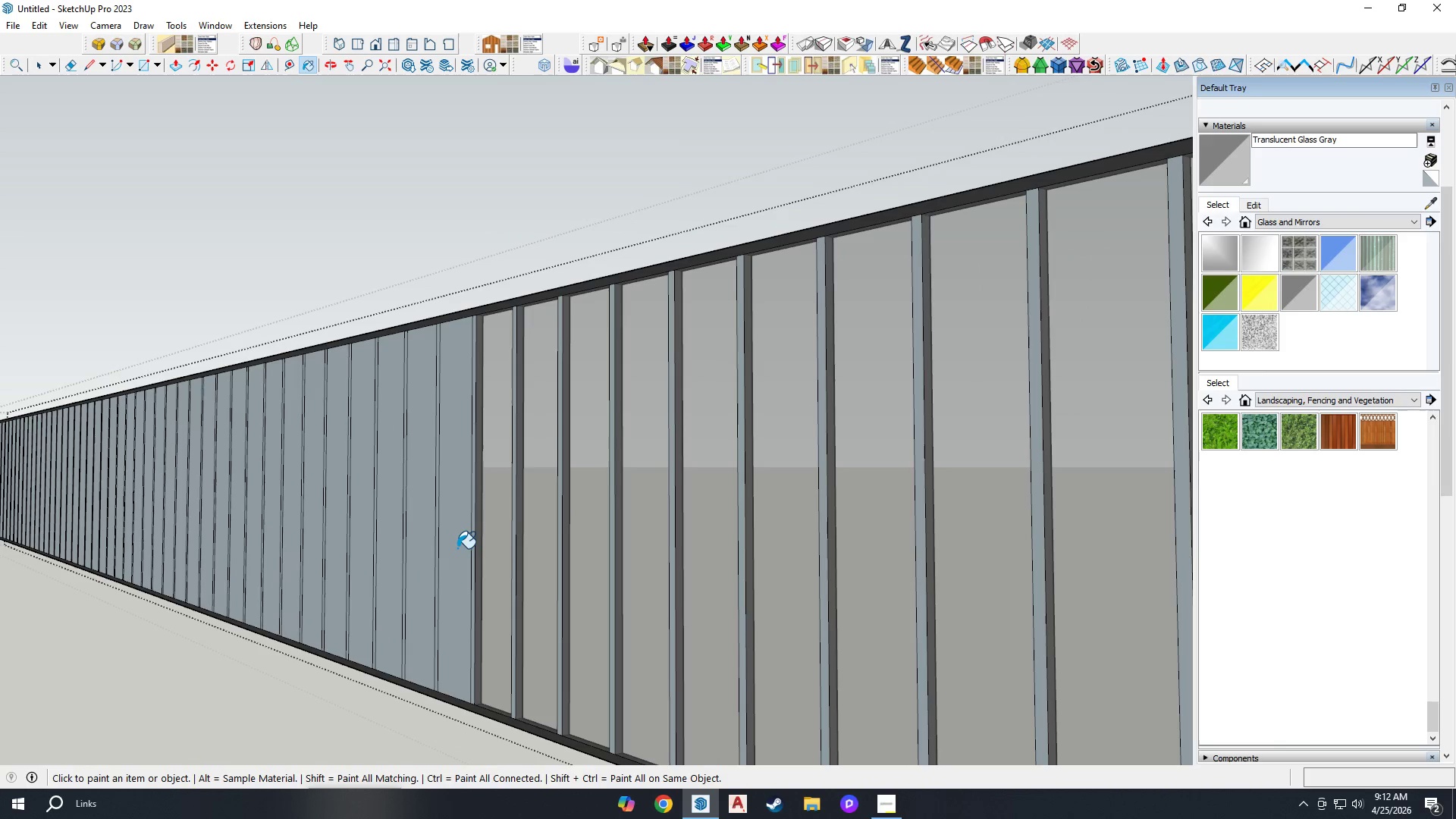 
scroll: coordinate [577, 516], scroll_direction: down, amount: 2.0
 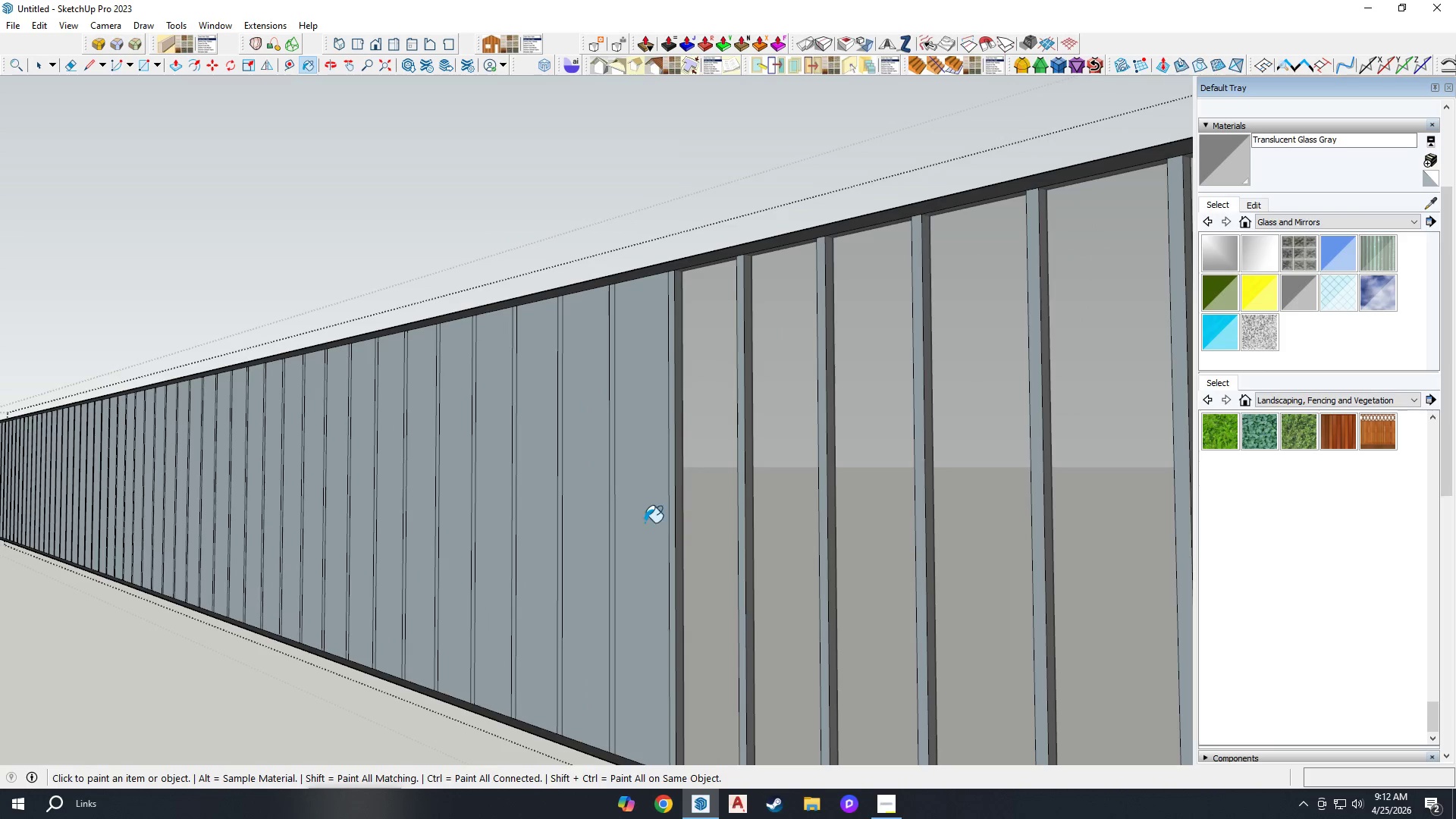 
triple_click([412, 554])
 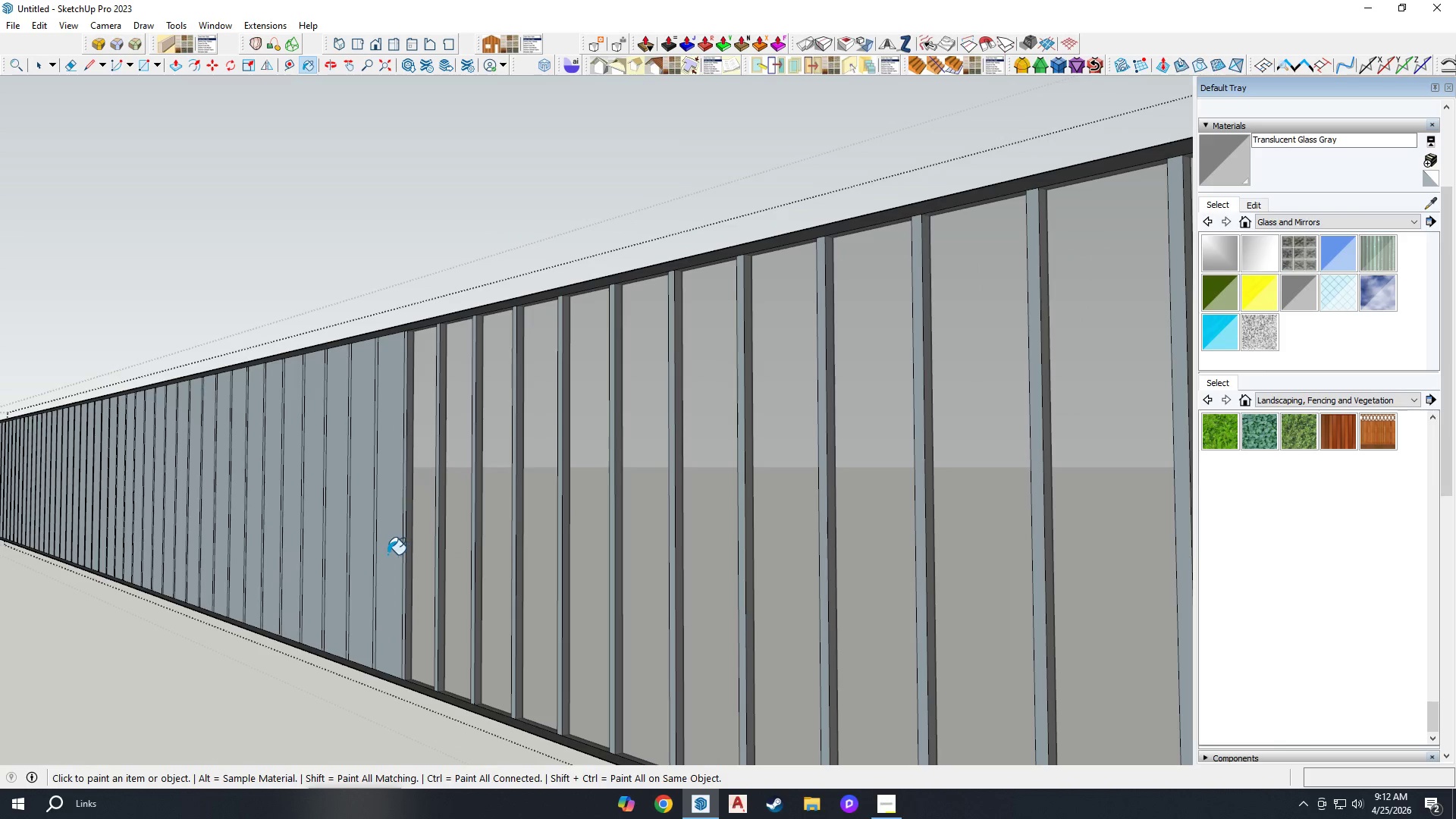 
triple_click([388, 554])
 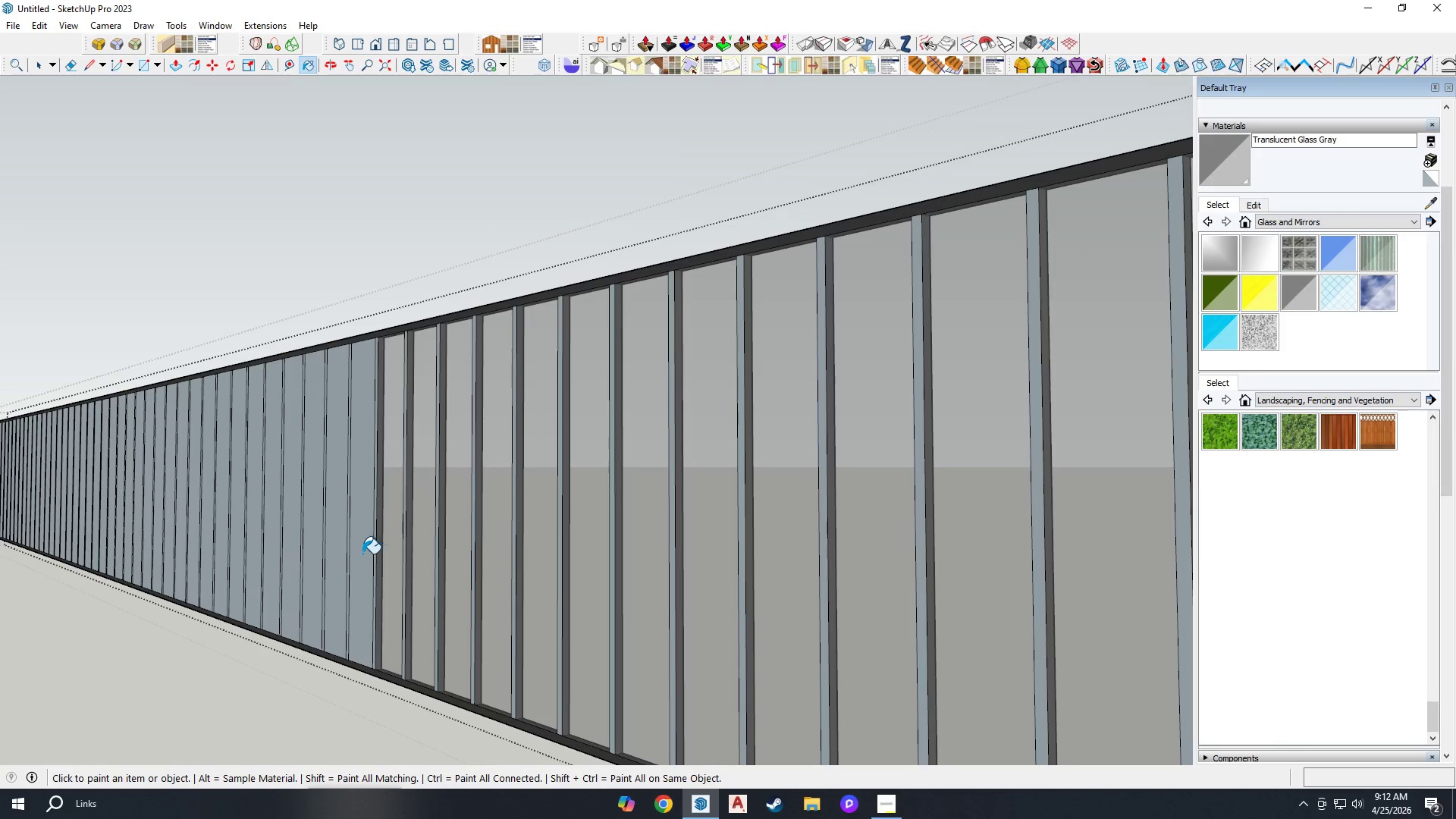 
triple_click([359, 553])
 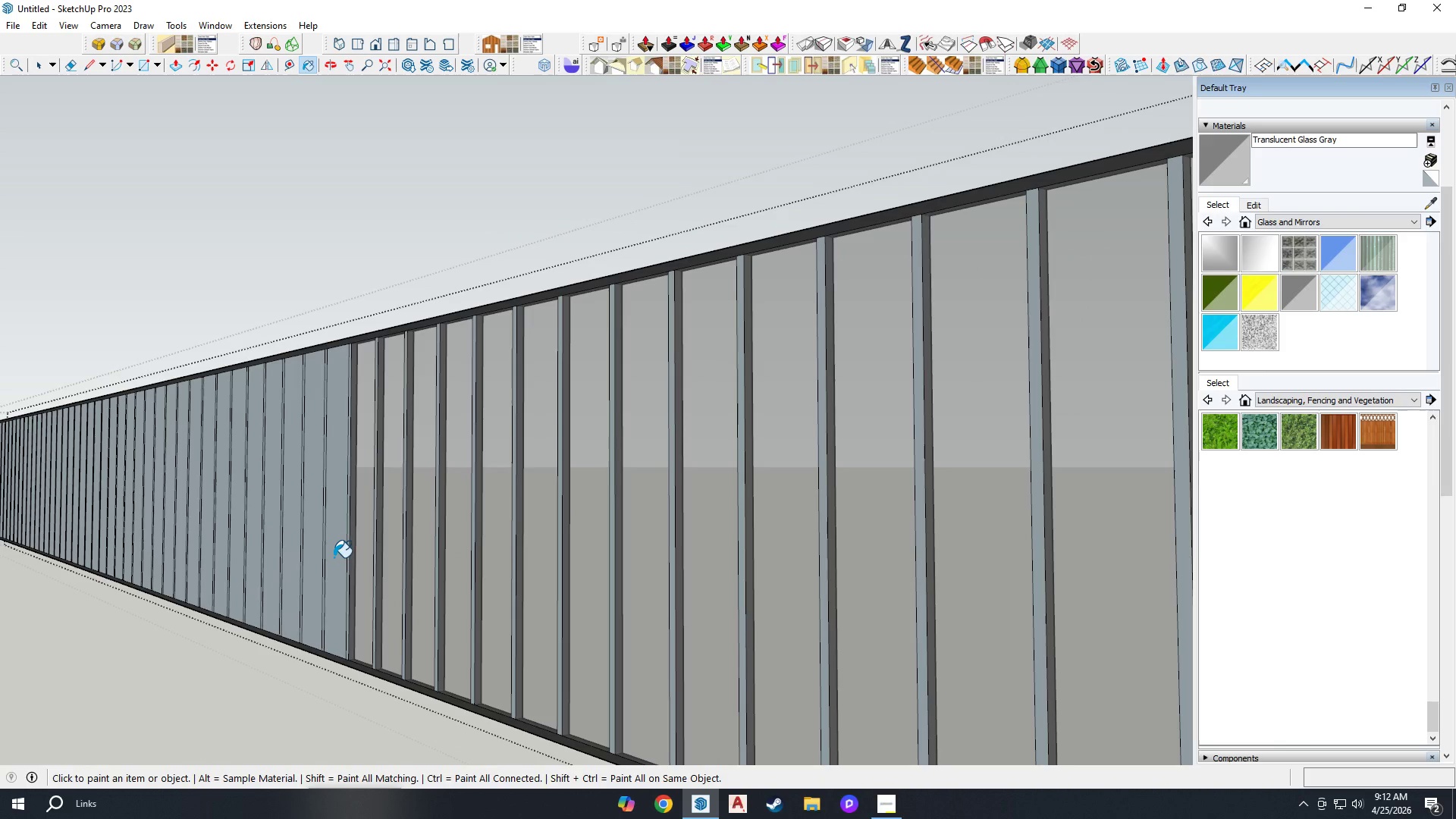 
left_click([334, 557])
 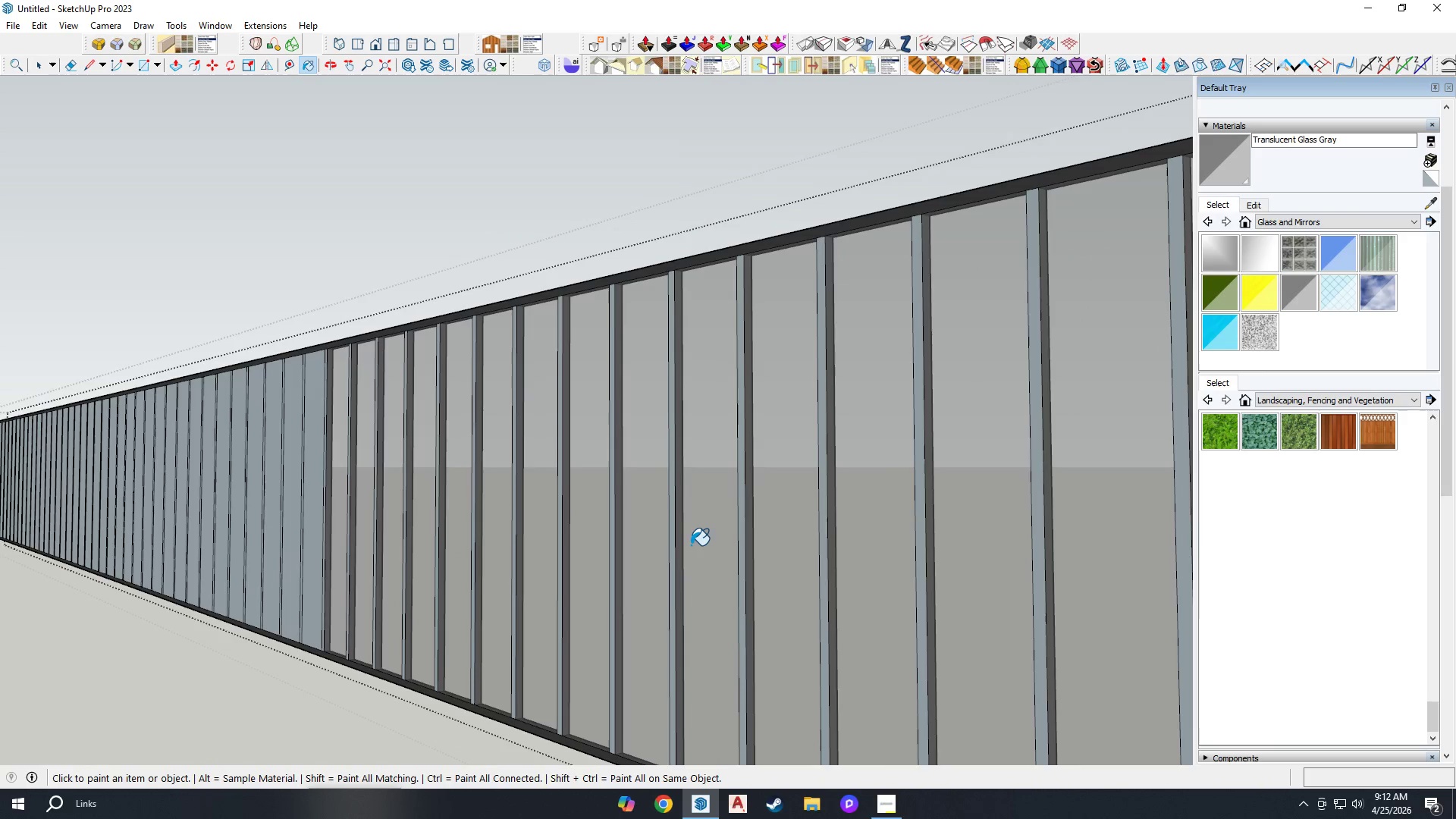 
scroll: coordinate [737, 547], scroll_direction: down, amount: 5.0
 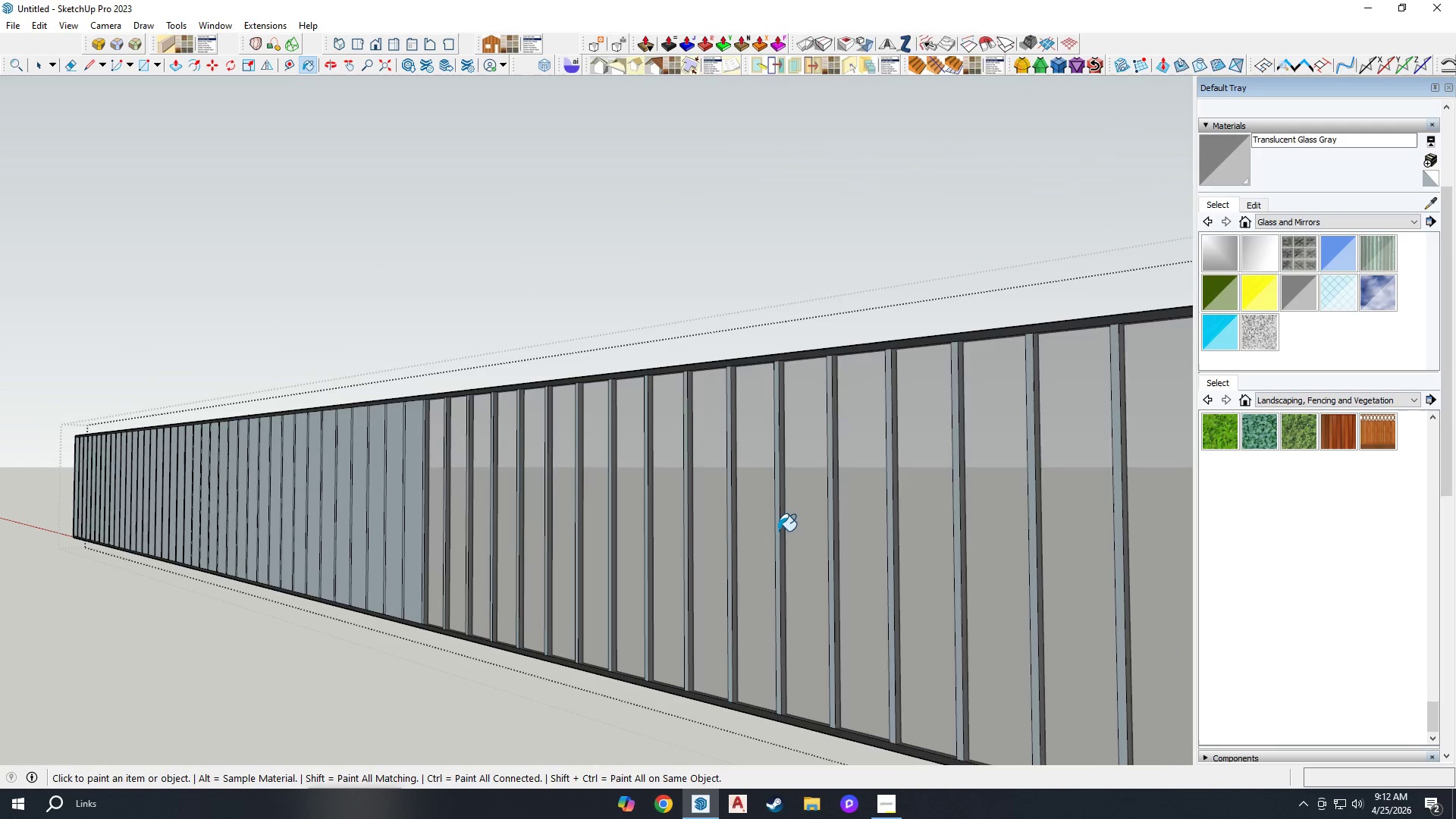 
scroll: coordinate [495, 525], scroll_direction: up, amount: 5.0
 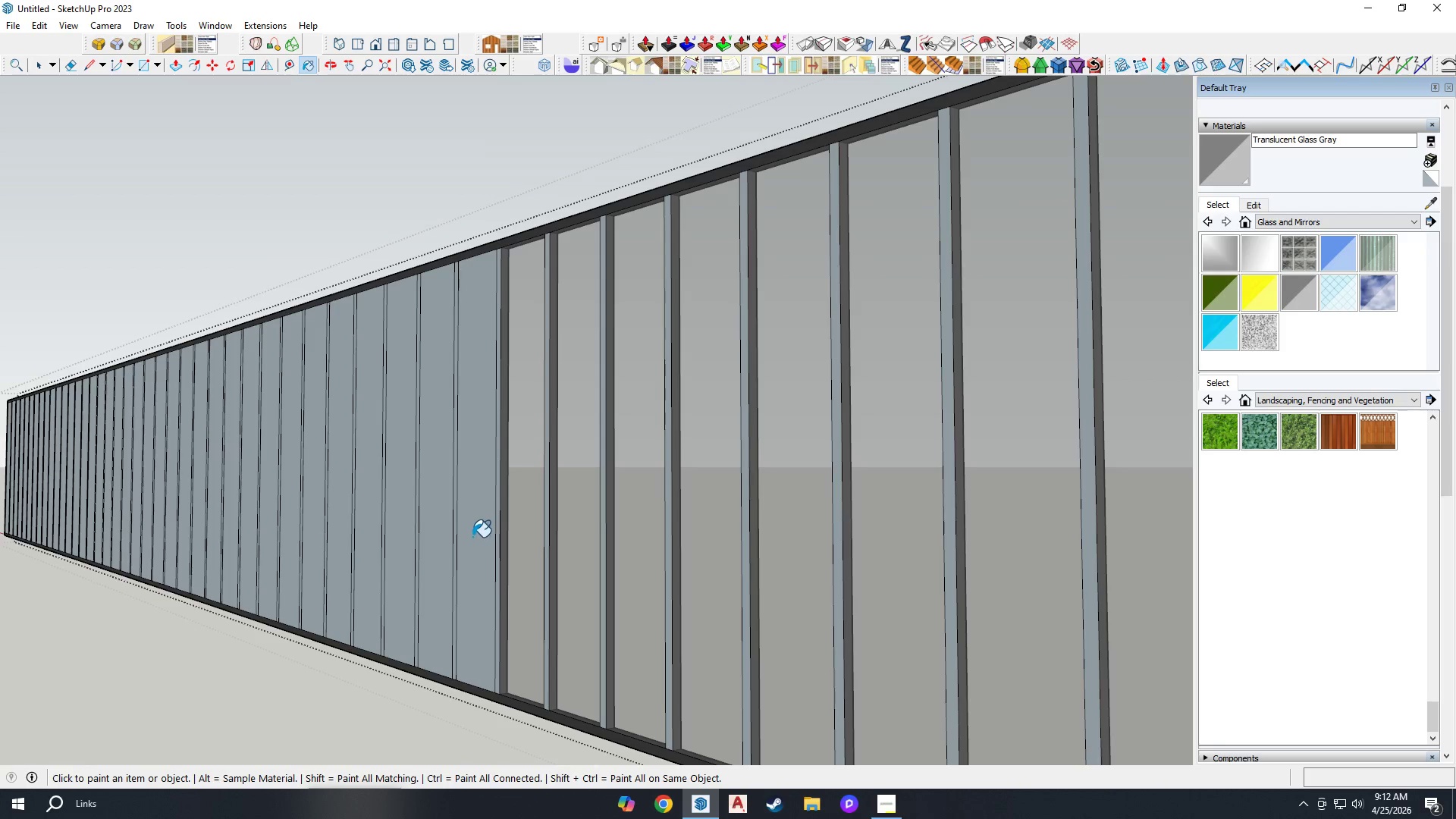 
triple_click([430, 541])
 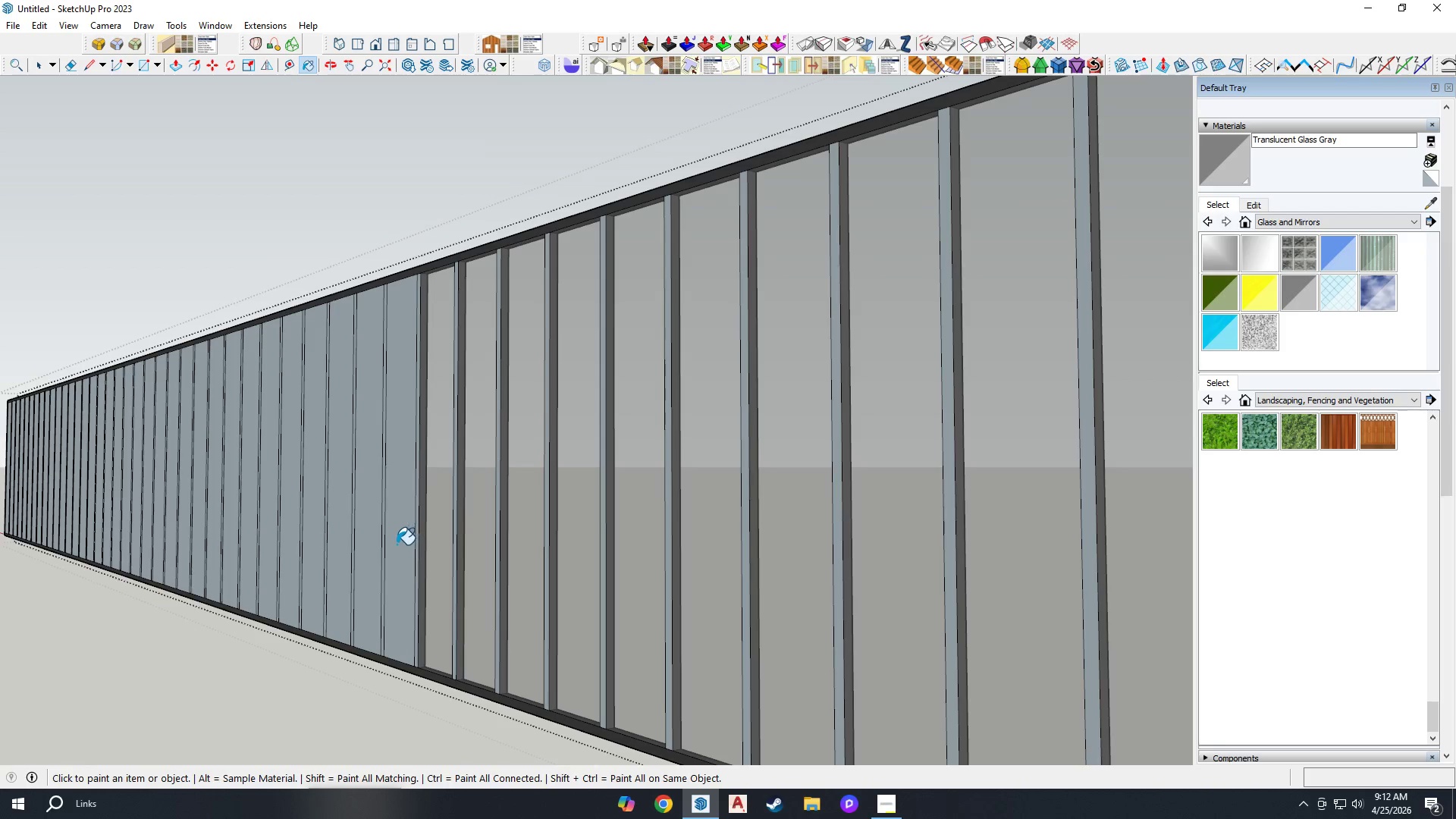 
left_click([397, 544])
 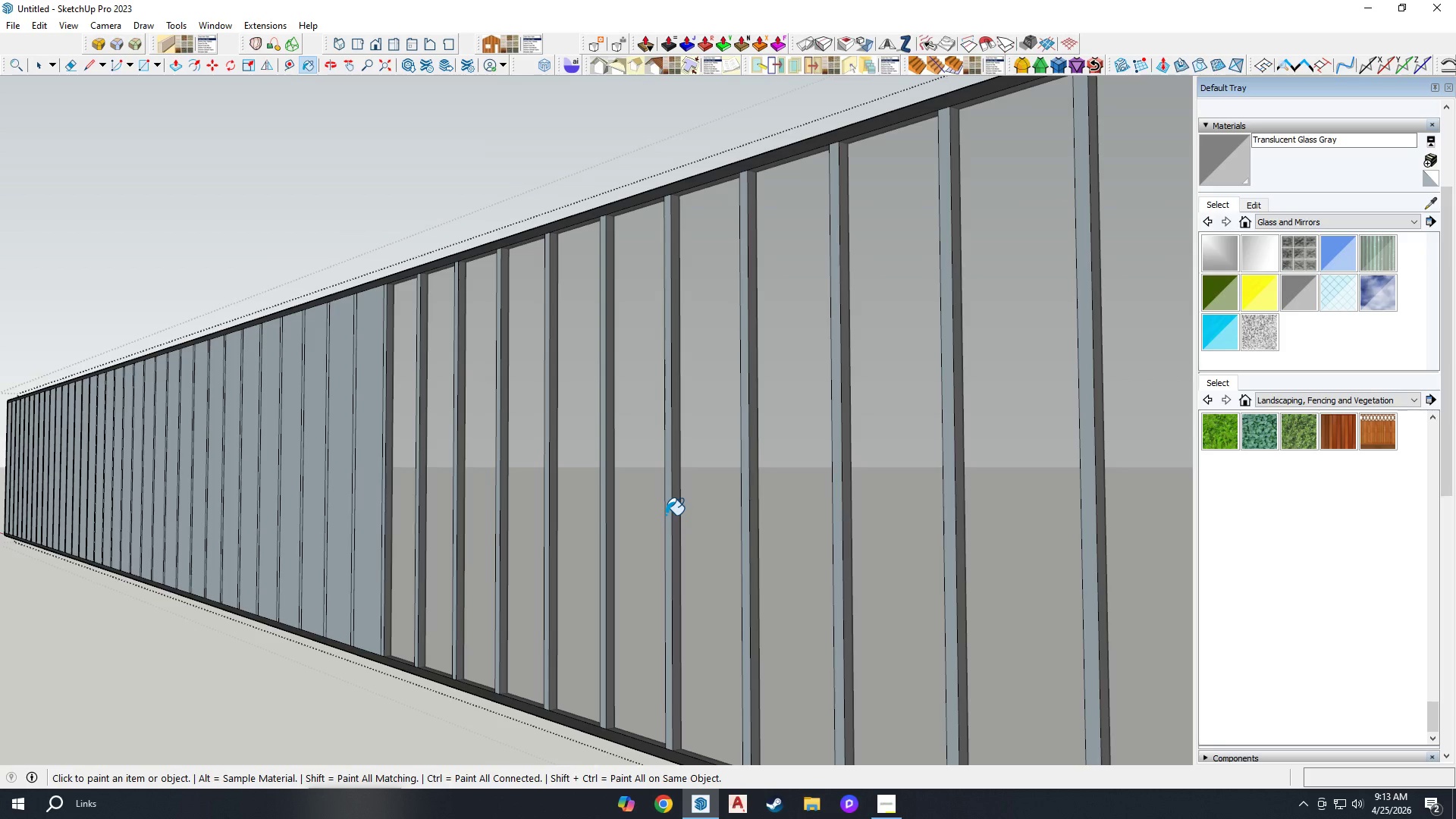 
wait(16.45)
 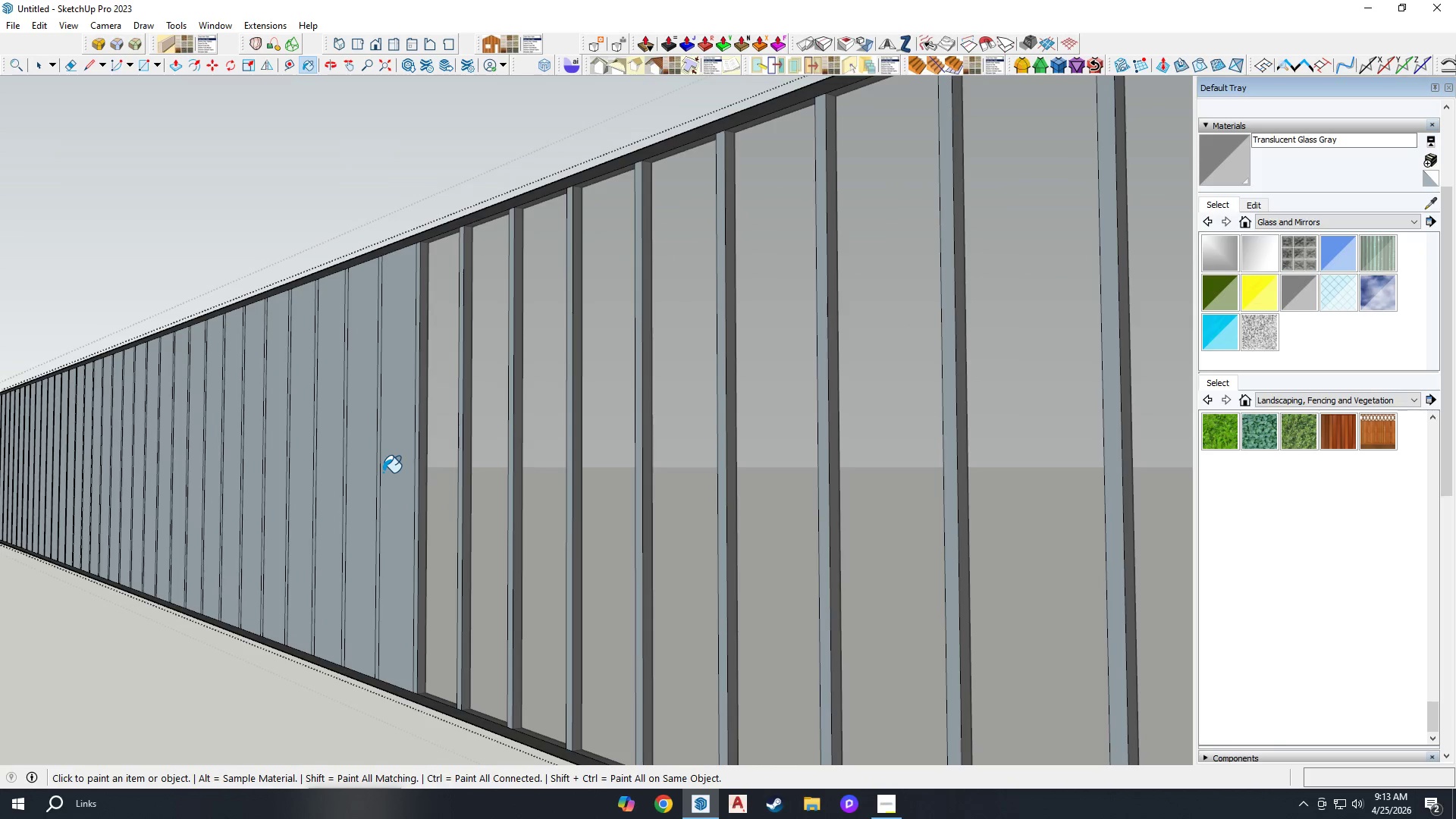 
left_click([384, 472])
 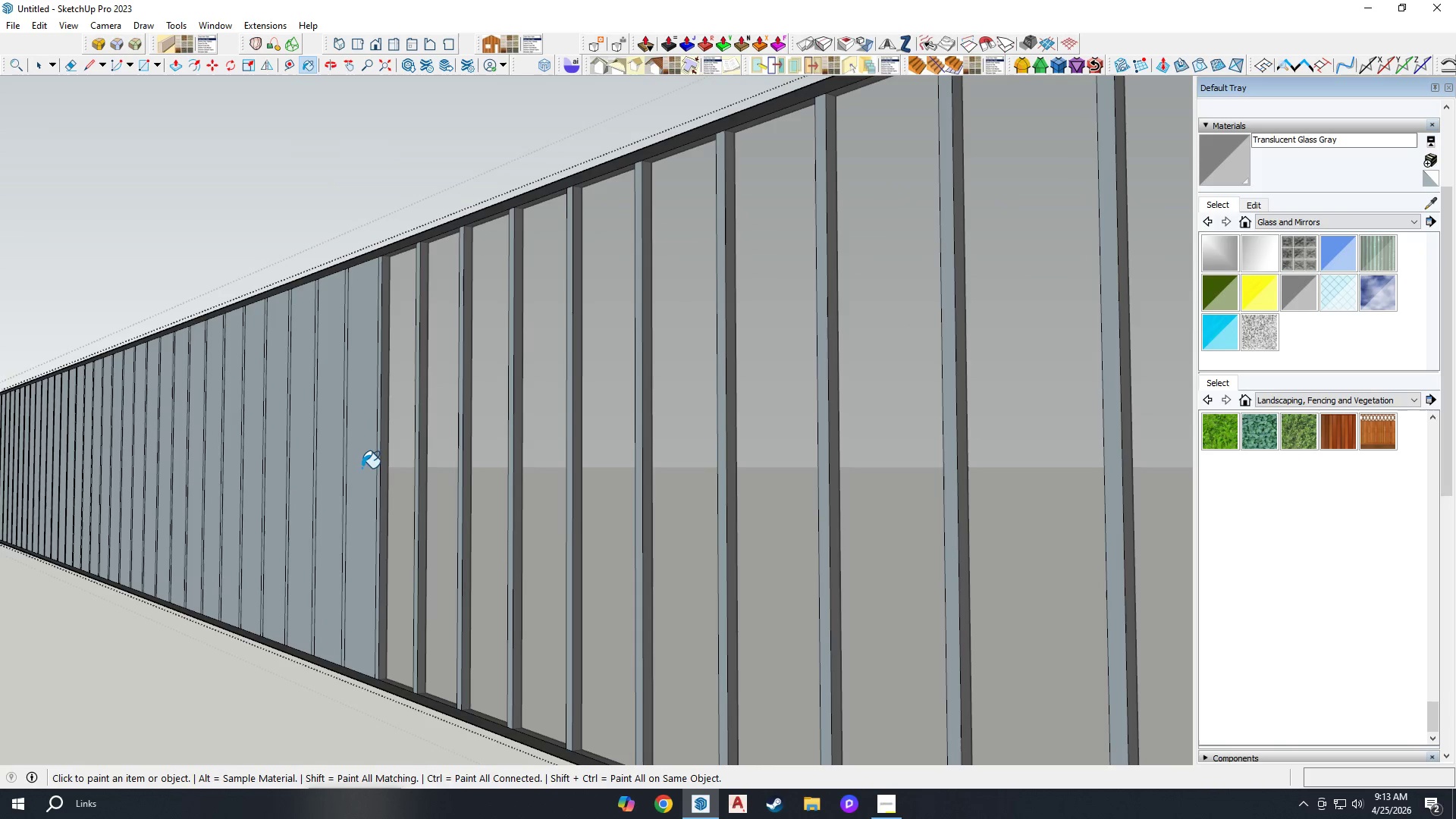 
scroll: coordinate [376, 474], scroll_direction: up, amount: 1.0
 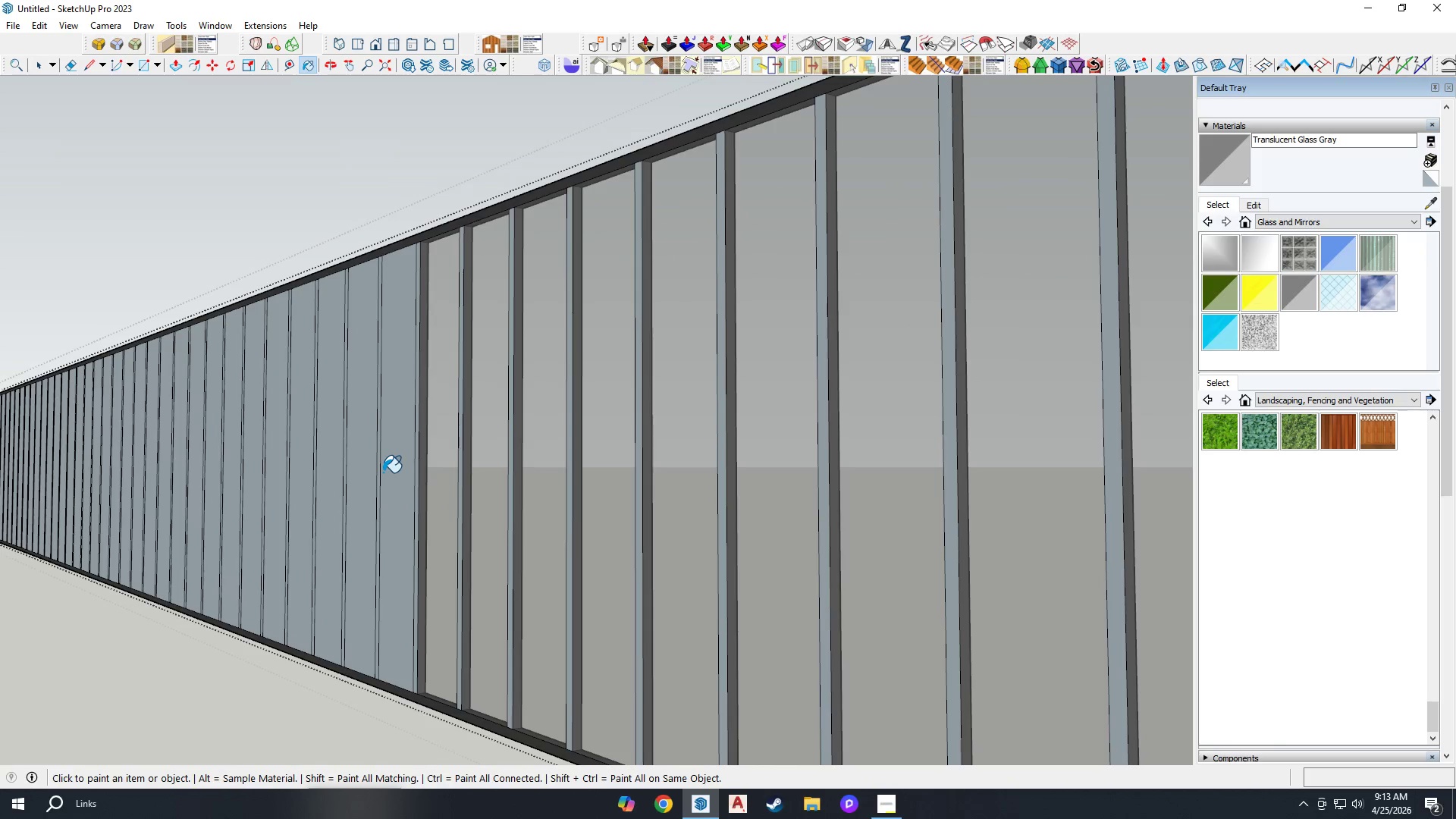 
double_click([362, 468])
 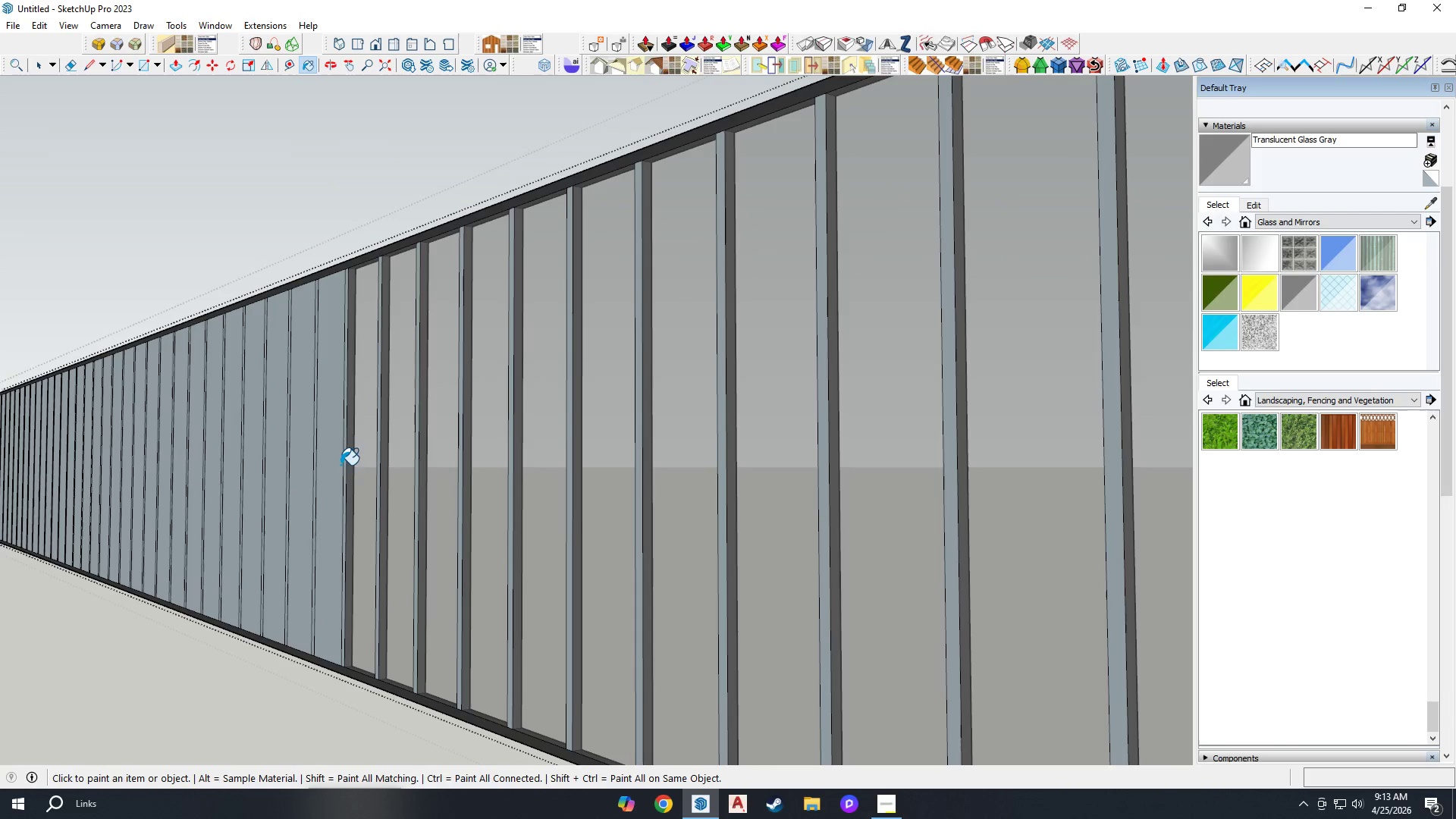 
triple_click([335, 465])
 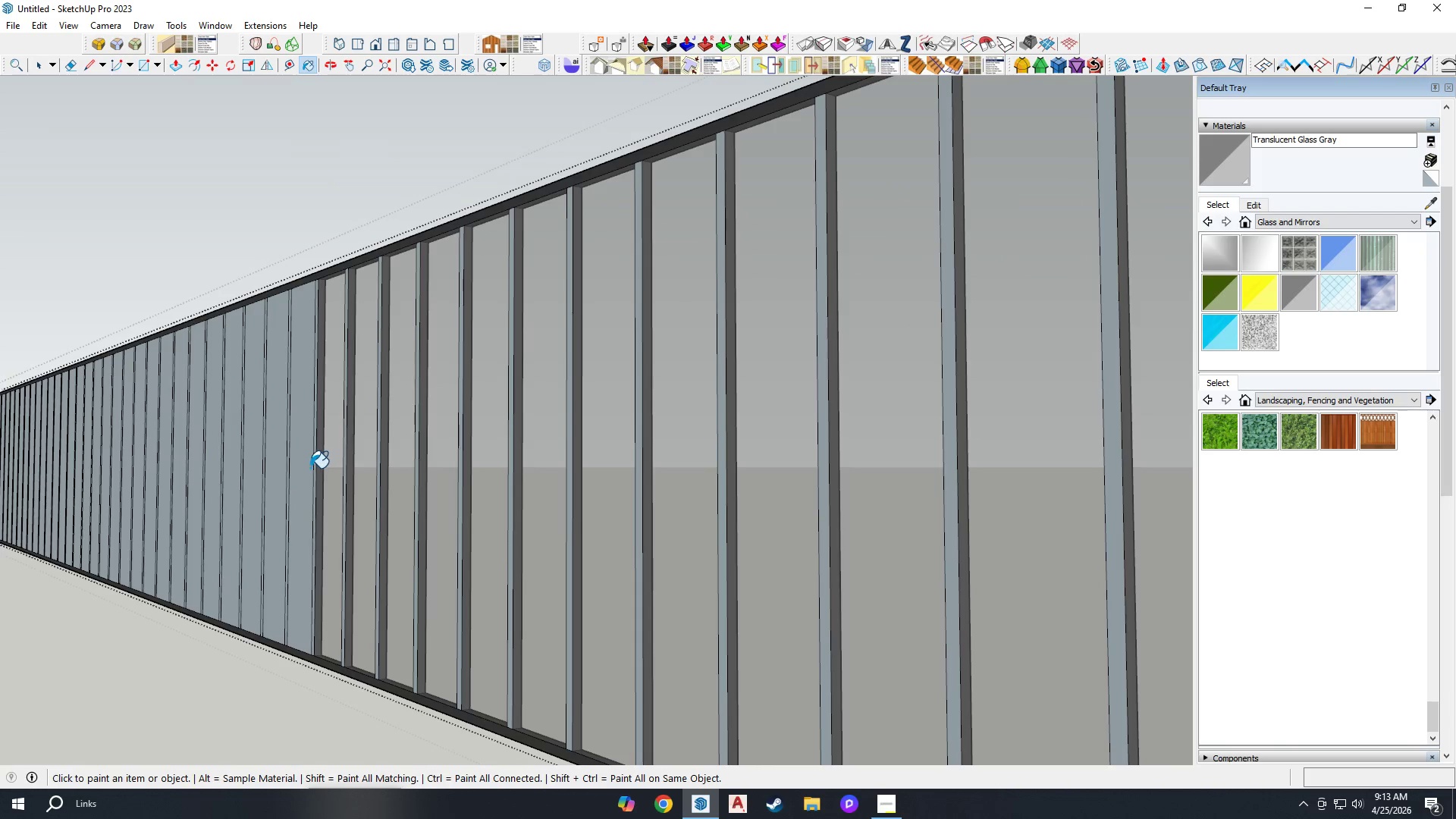 
left_click([306, 468])
 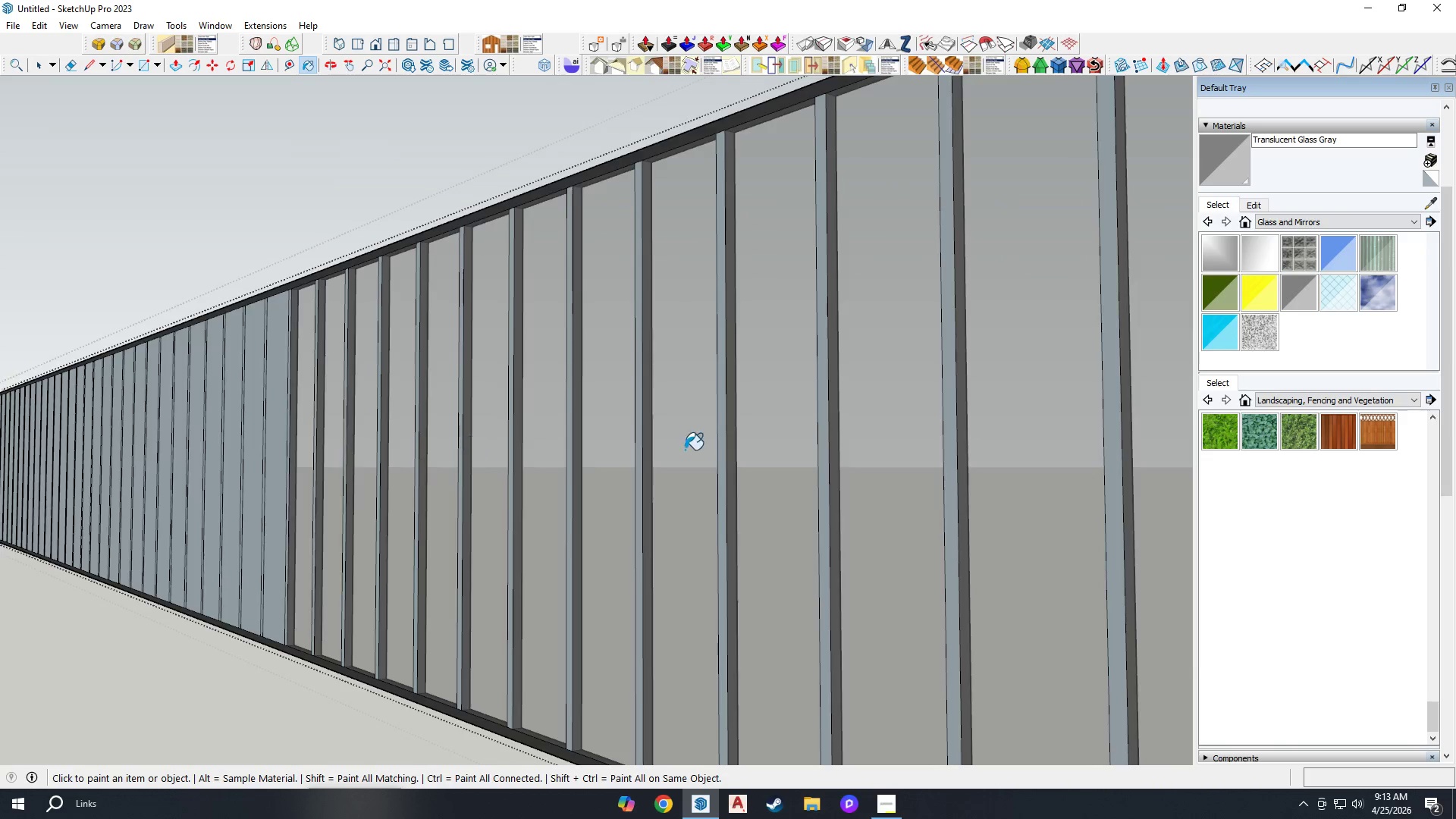 
scroll: coordinate [381, 516], scroll_direction: down, amount: 3.0
 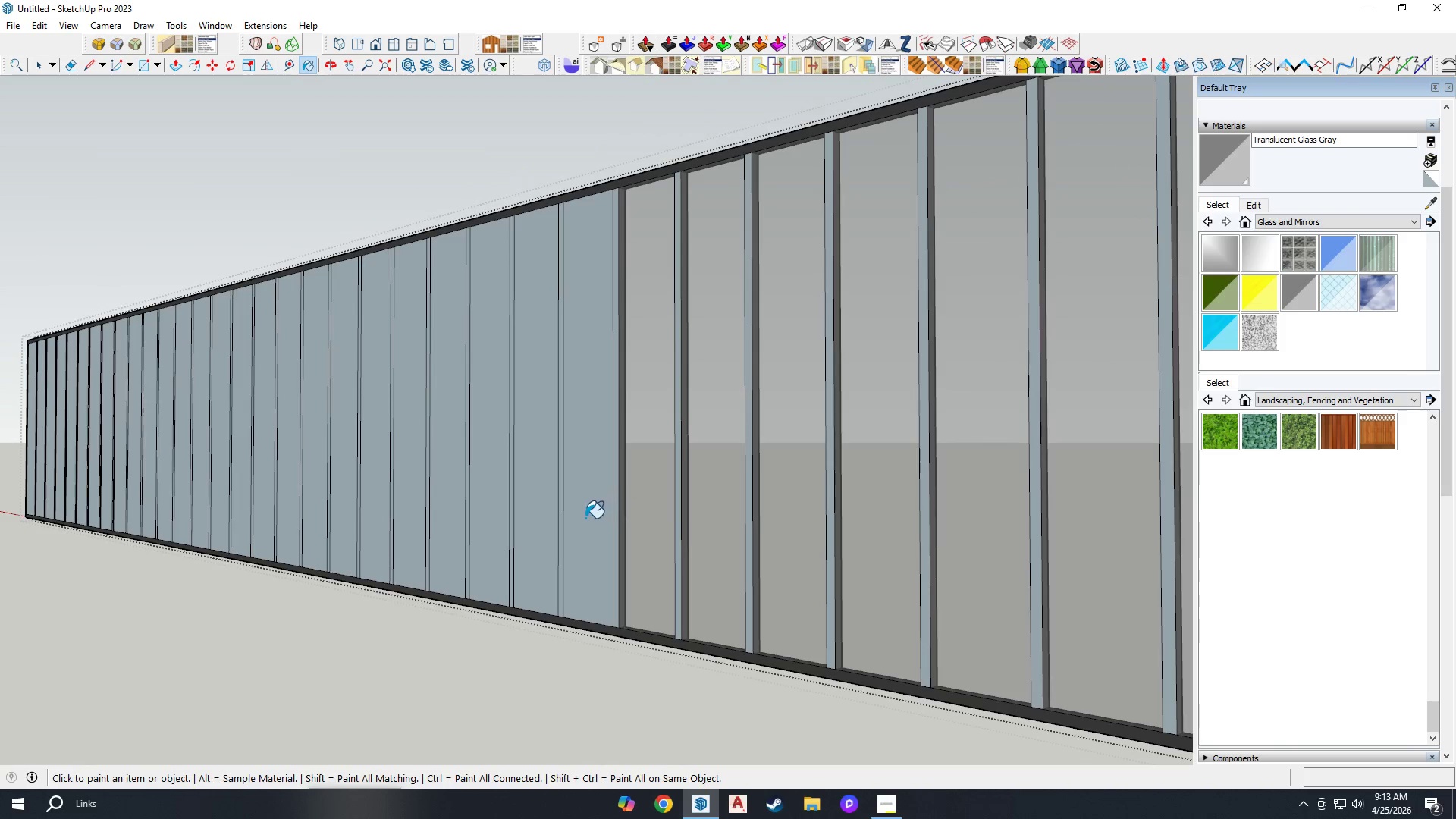 
left_click([477, 519])
 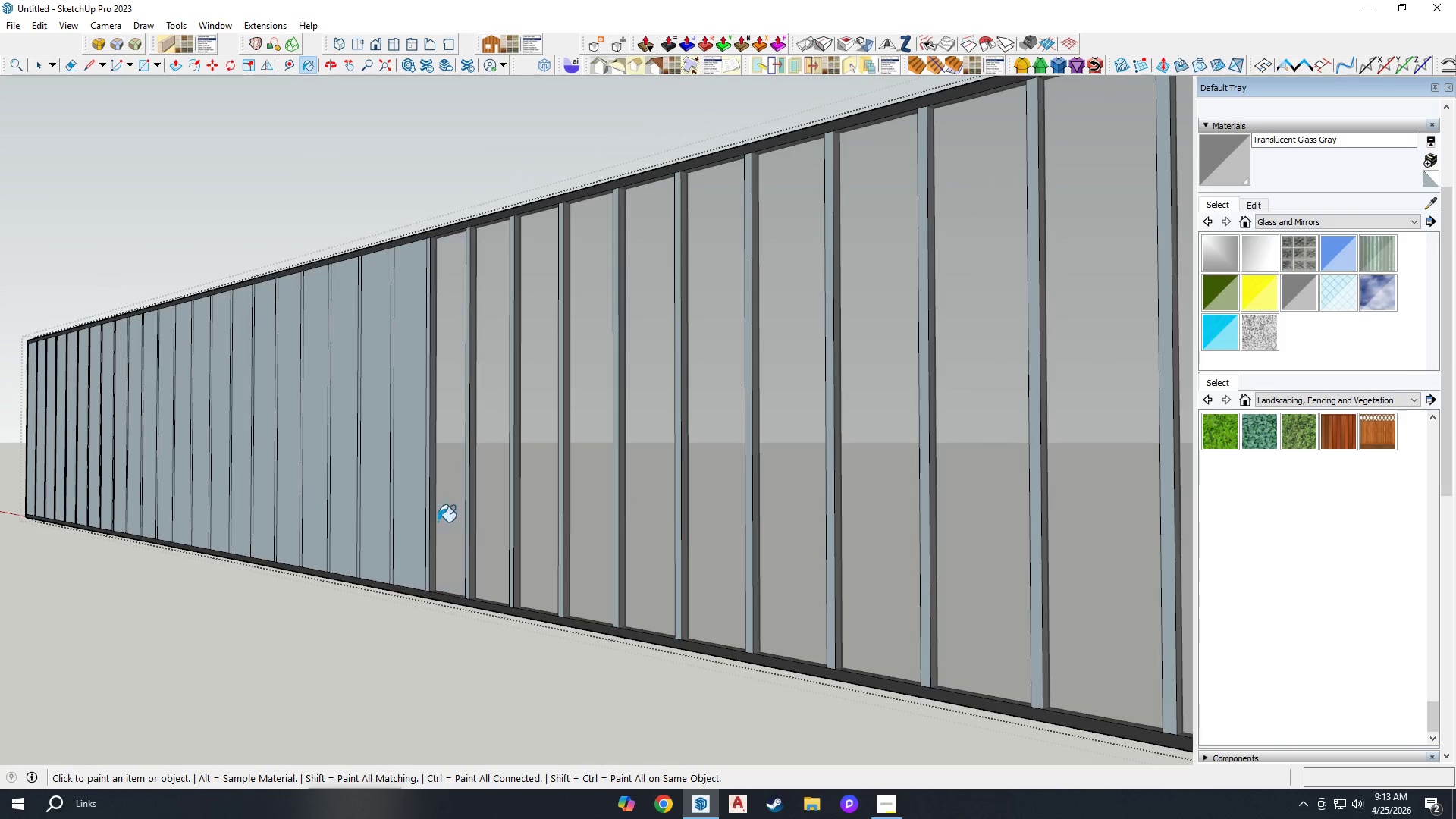 
double_click([400, 518])
 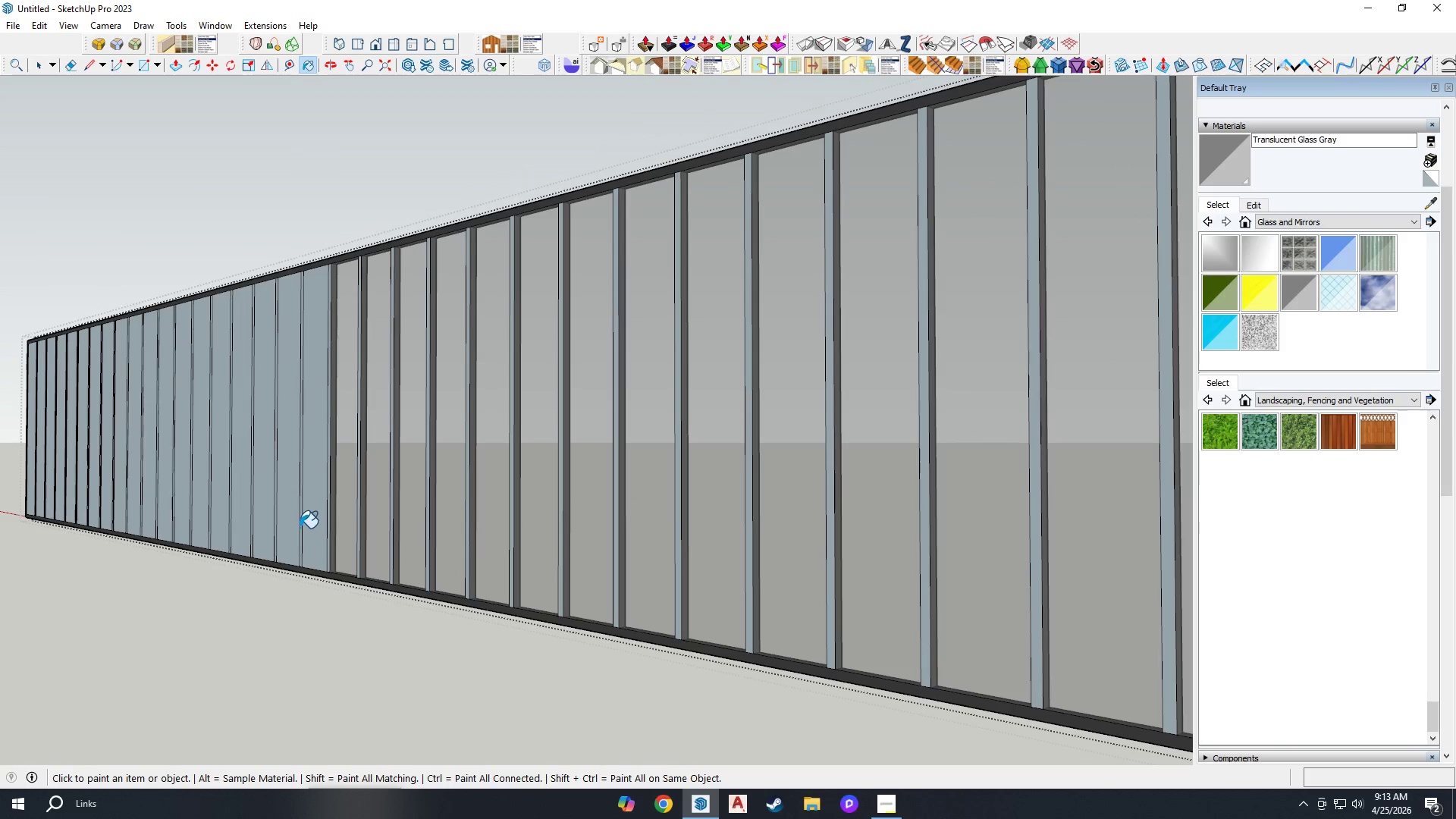 
left_click([314, 519])
 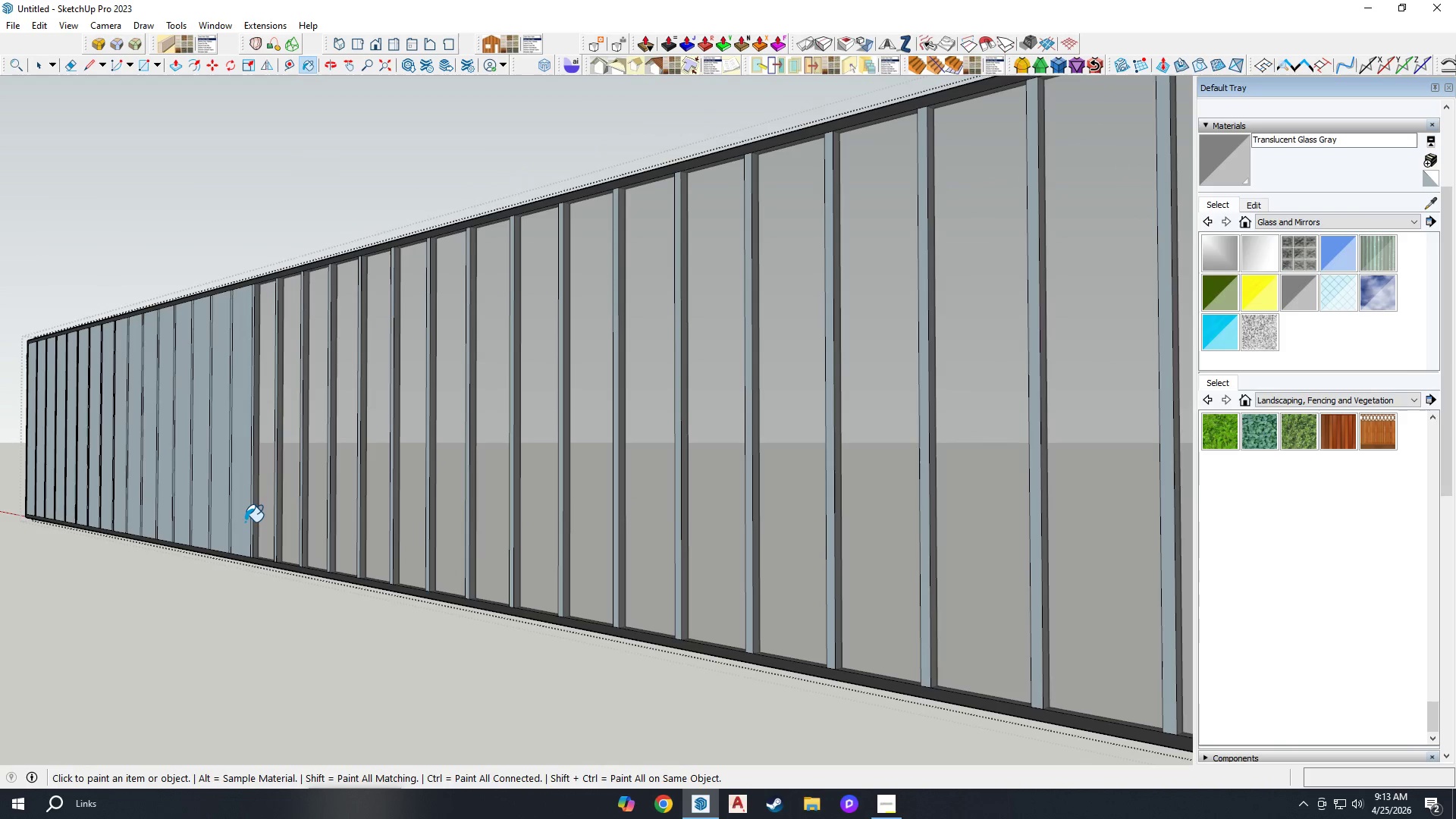 
left_click([238, 522])
 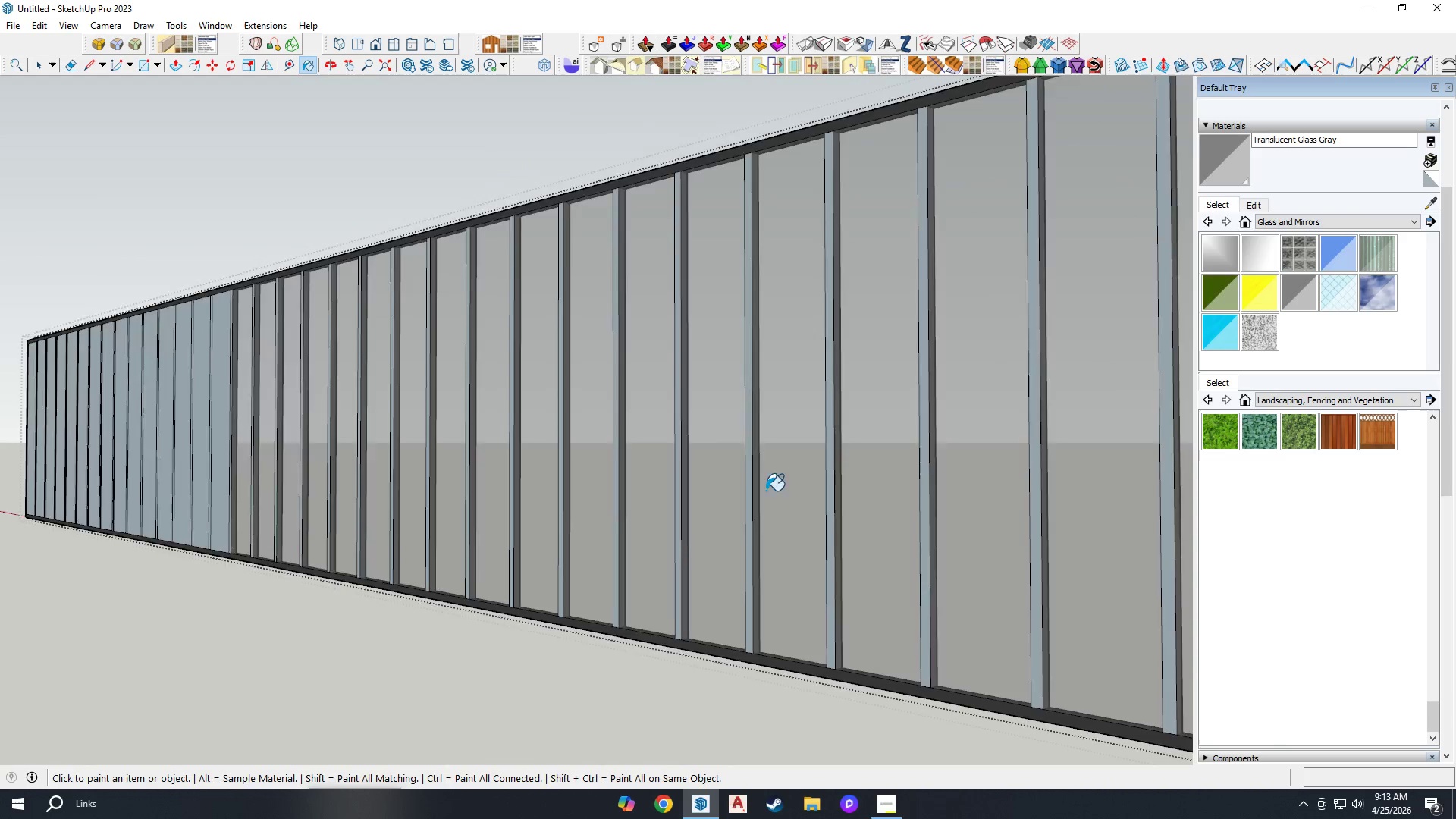 
scroll: coordinate [760, 510], scroll_direction: down, amount: 1.0
 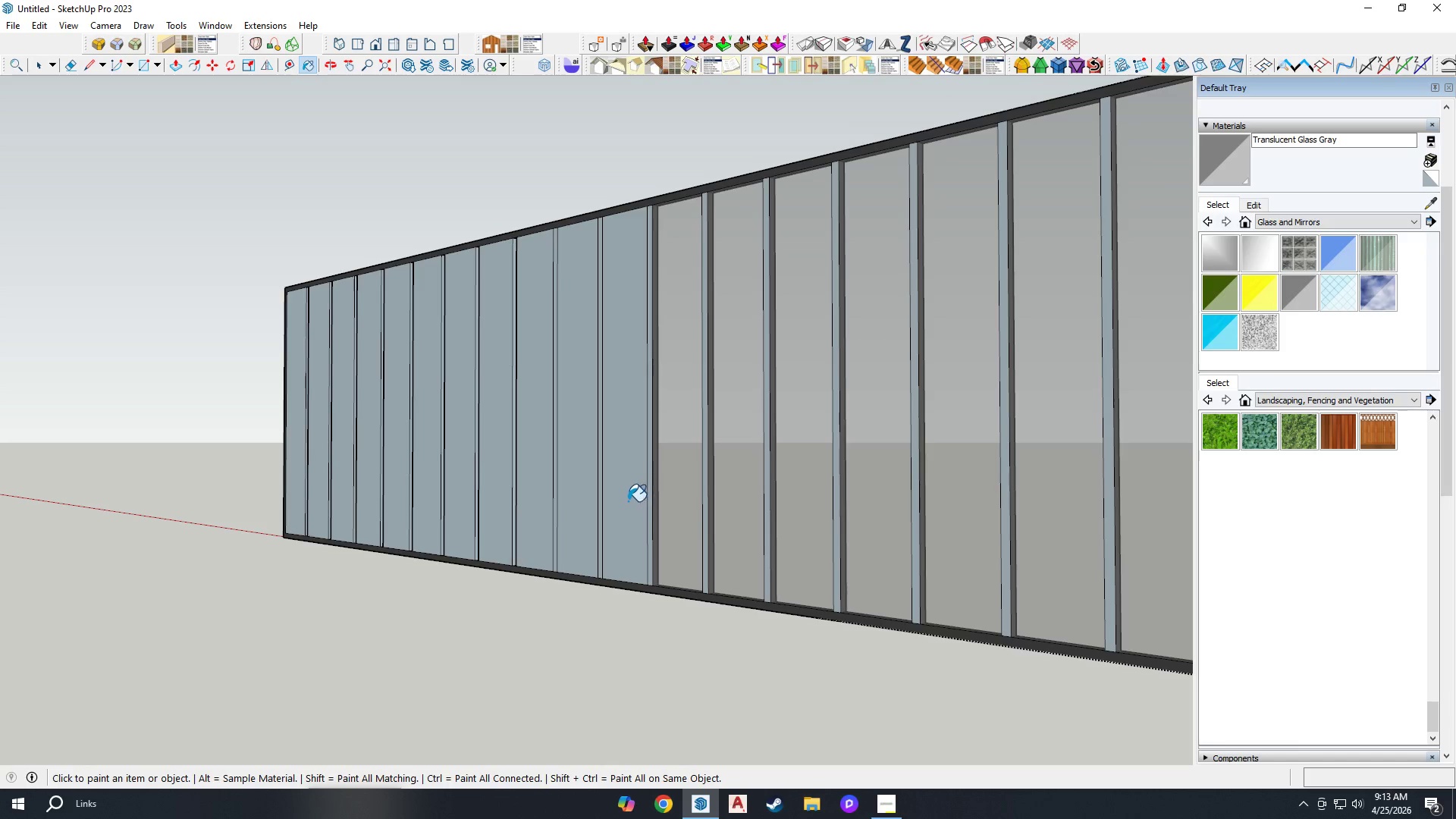 
triple_click([532, 504])
 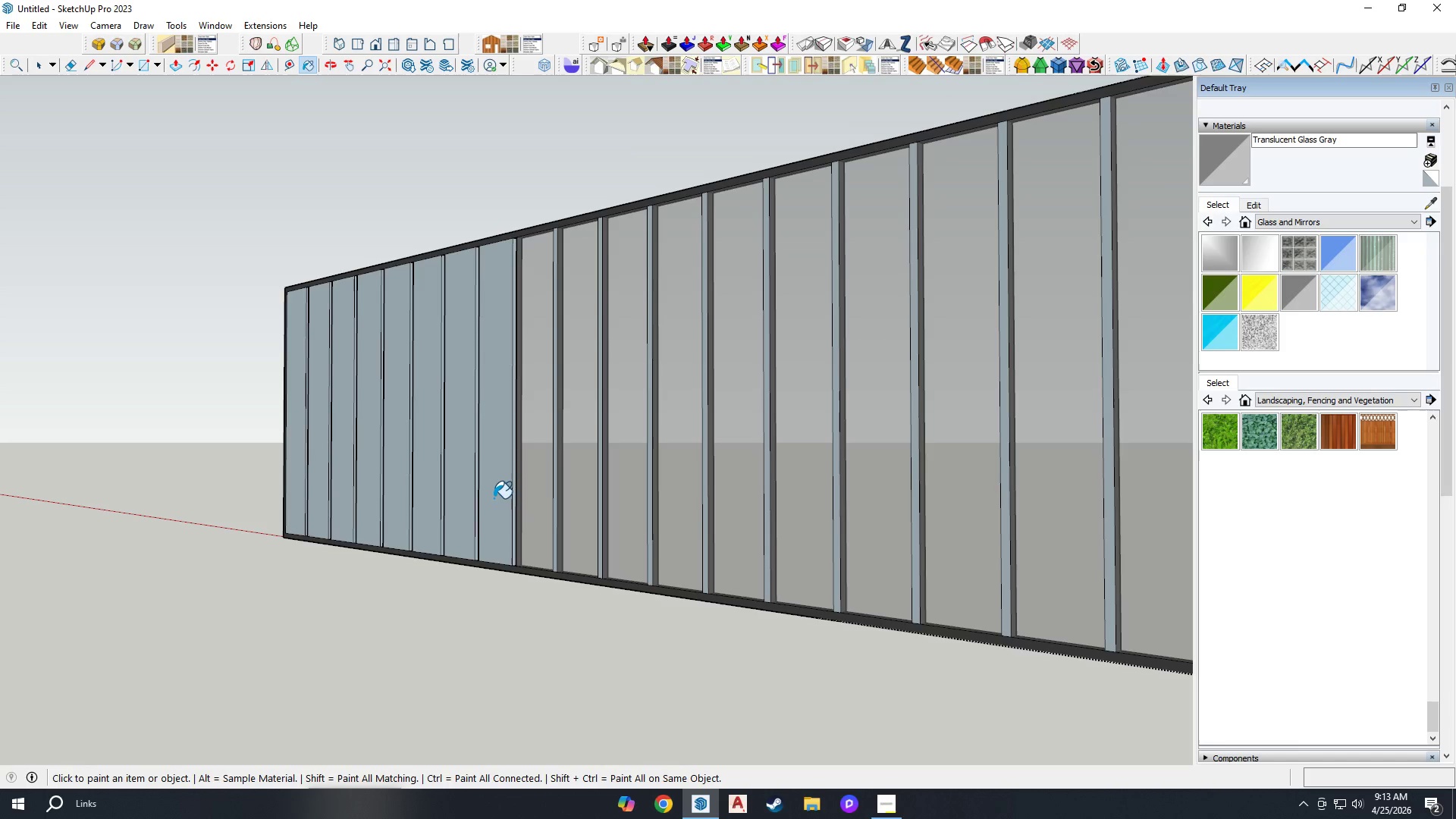 
triple_click([489, 498])
 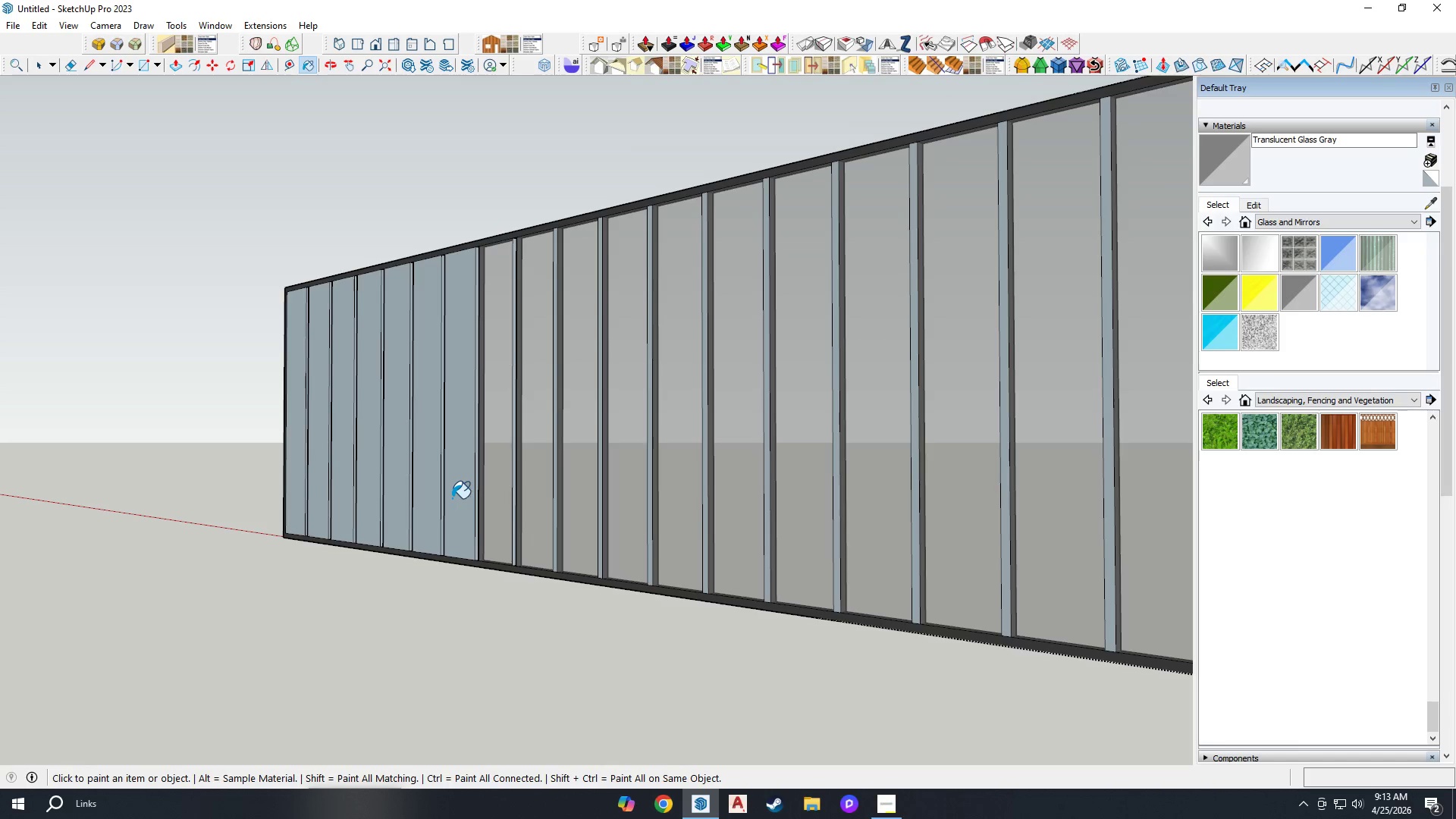 
triple_click([450, 498])
 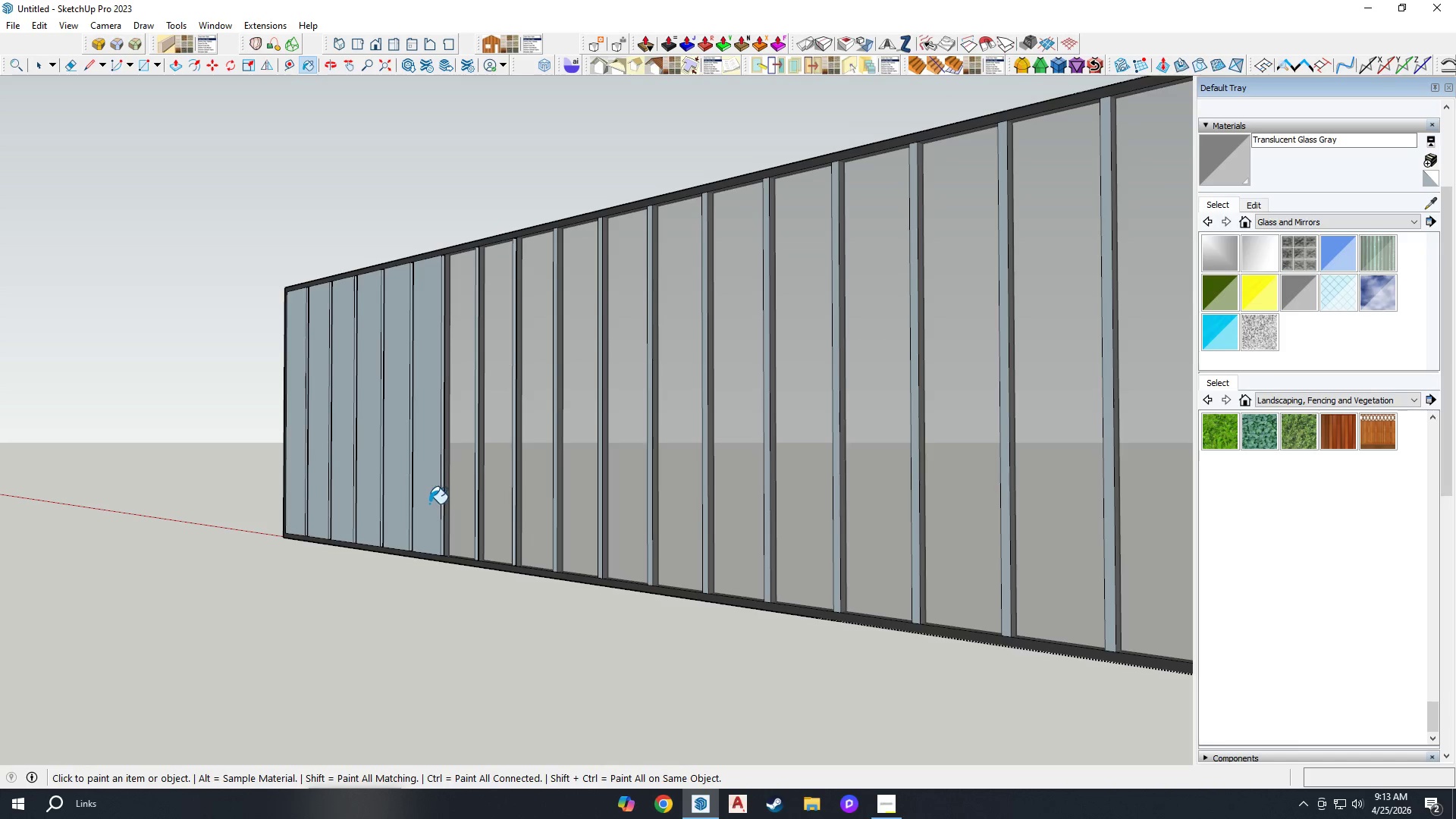 
triple_click([428, 504])
 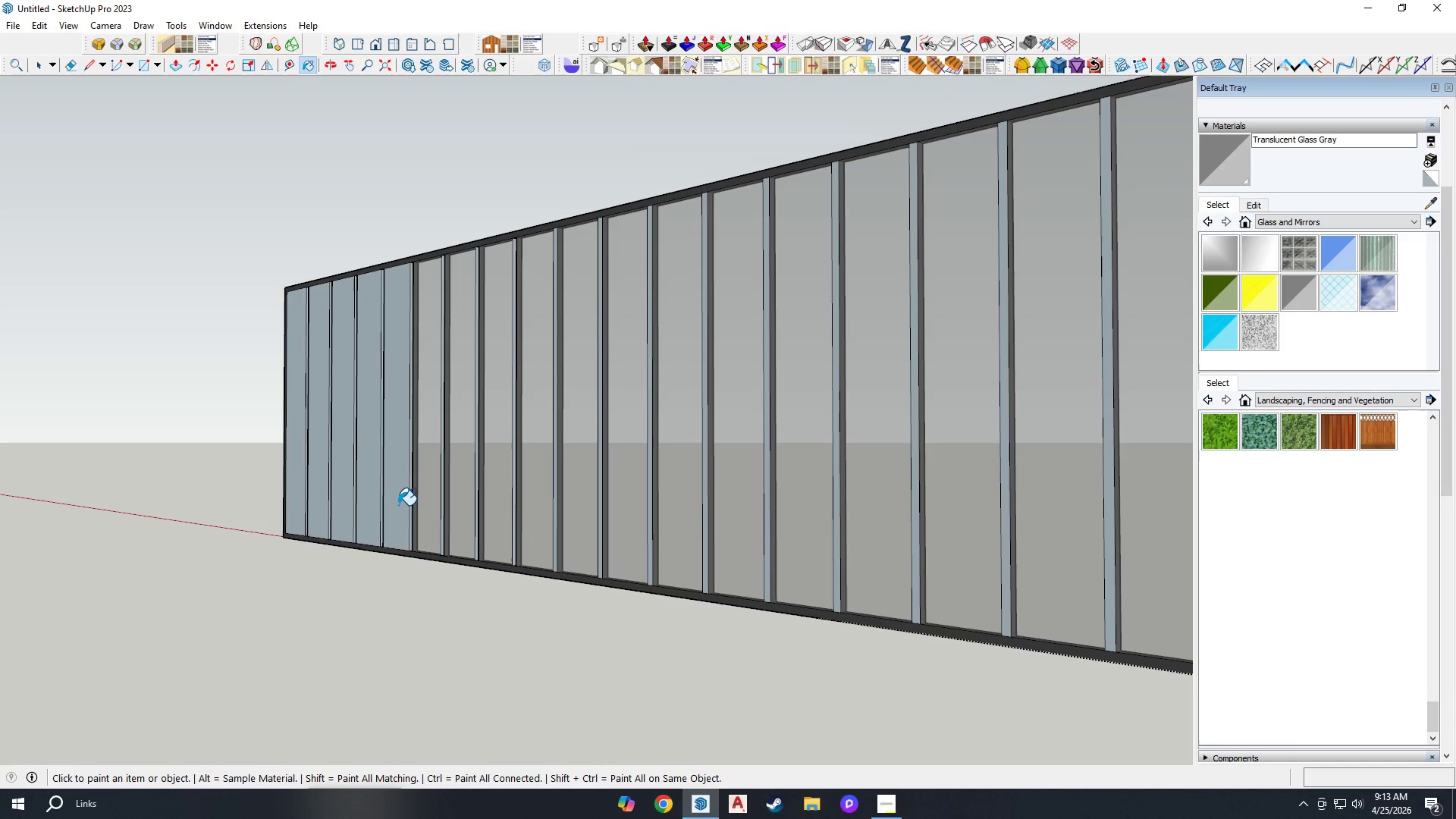 
triple_click([397, 505])
 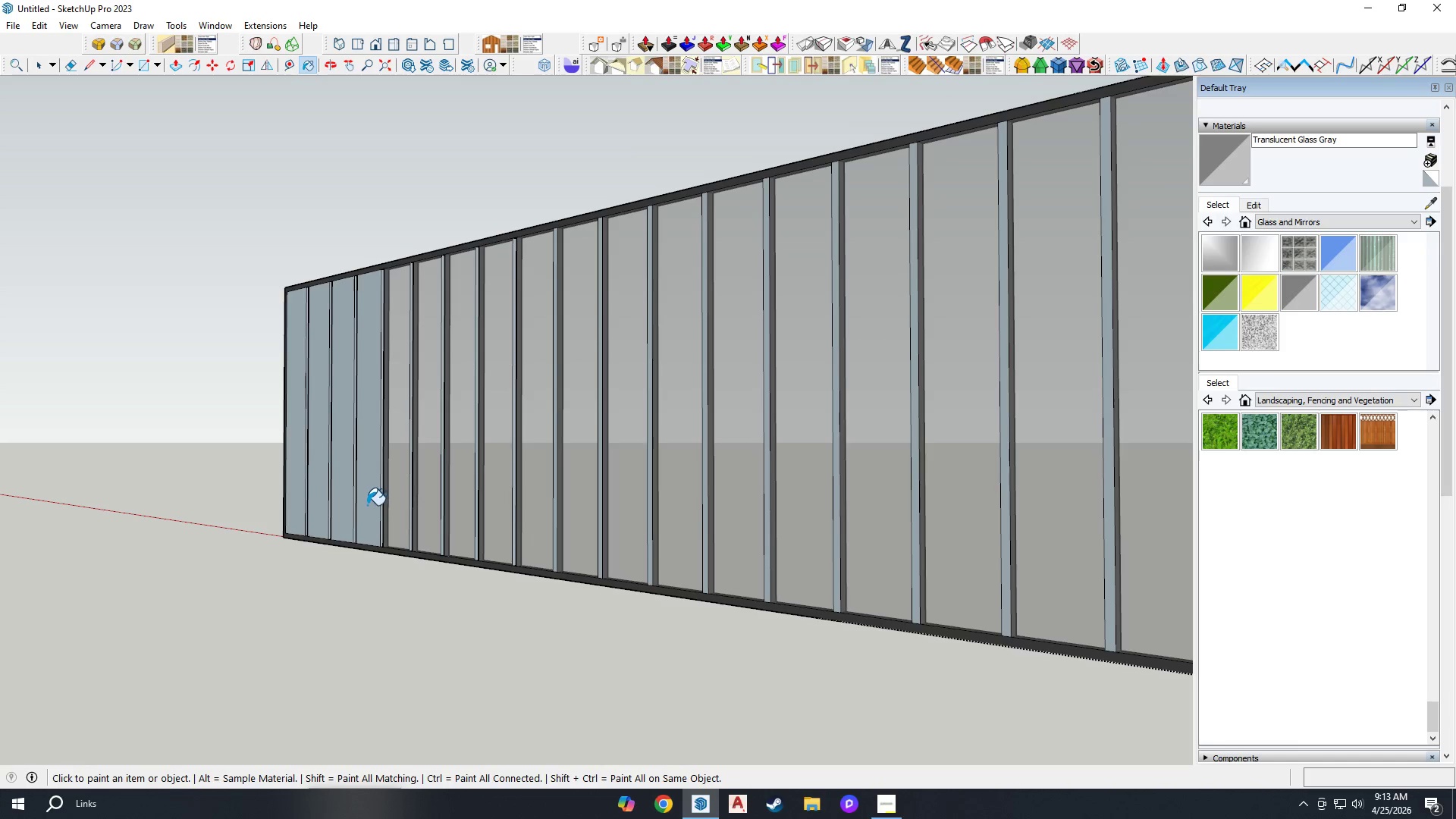 
triple_click([363, 504])
 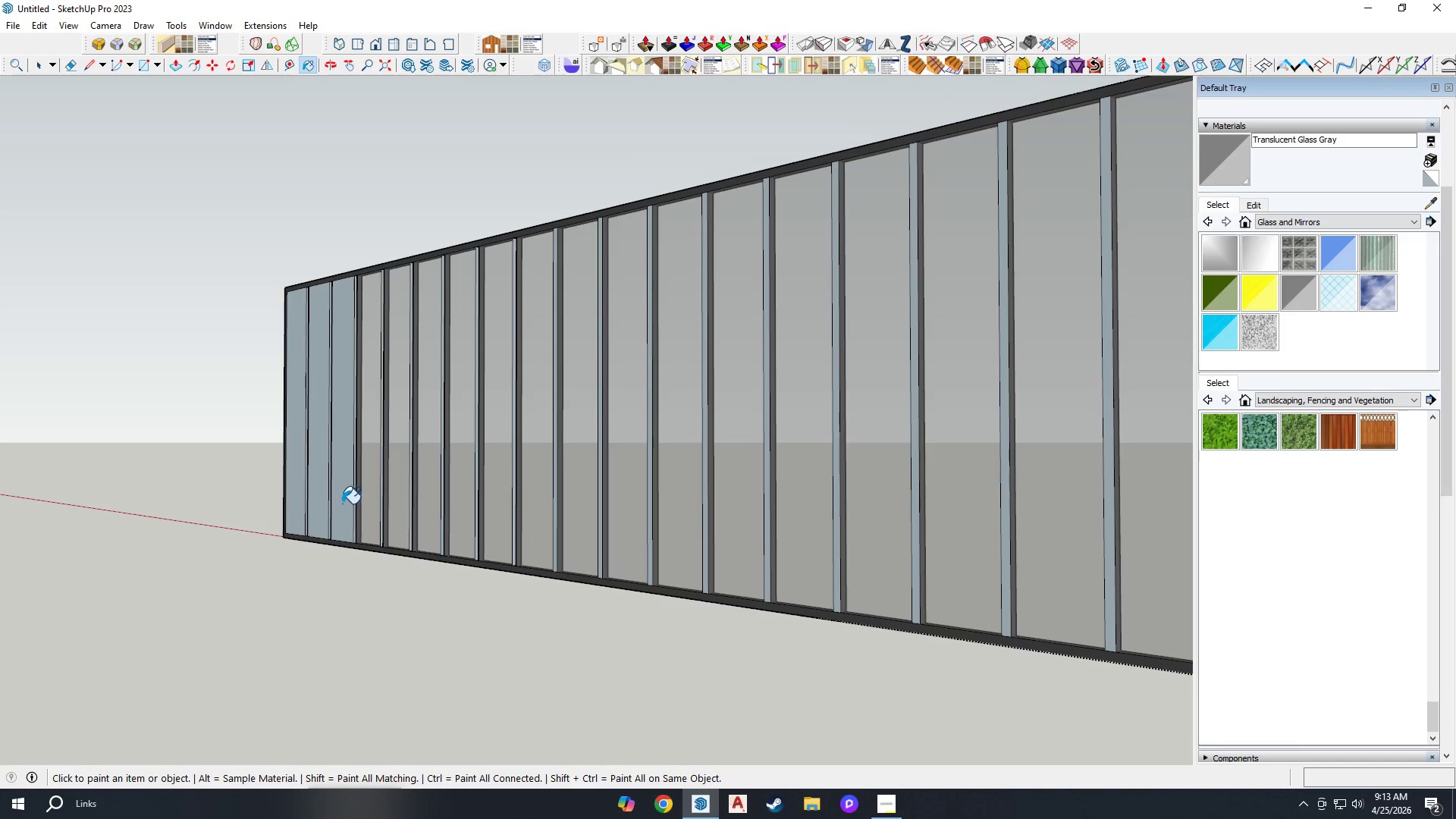 
triple_click([340, 504])
 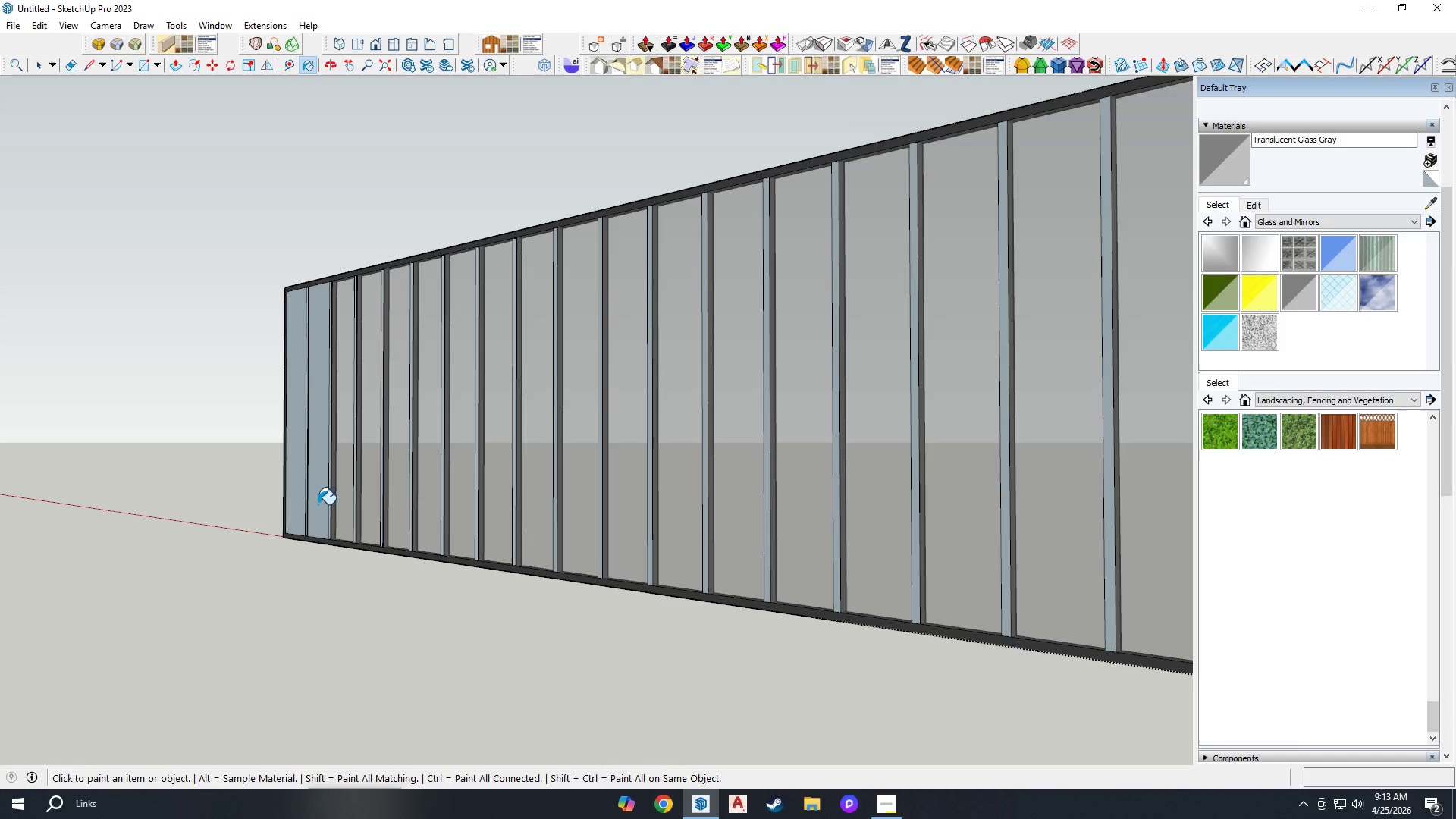 
triple_click([317, 504])
 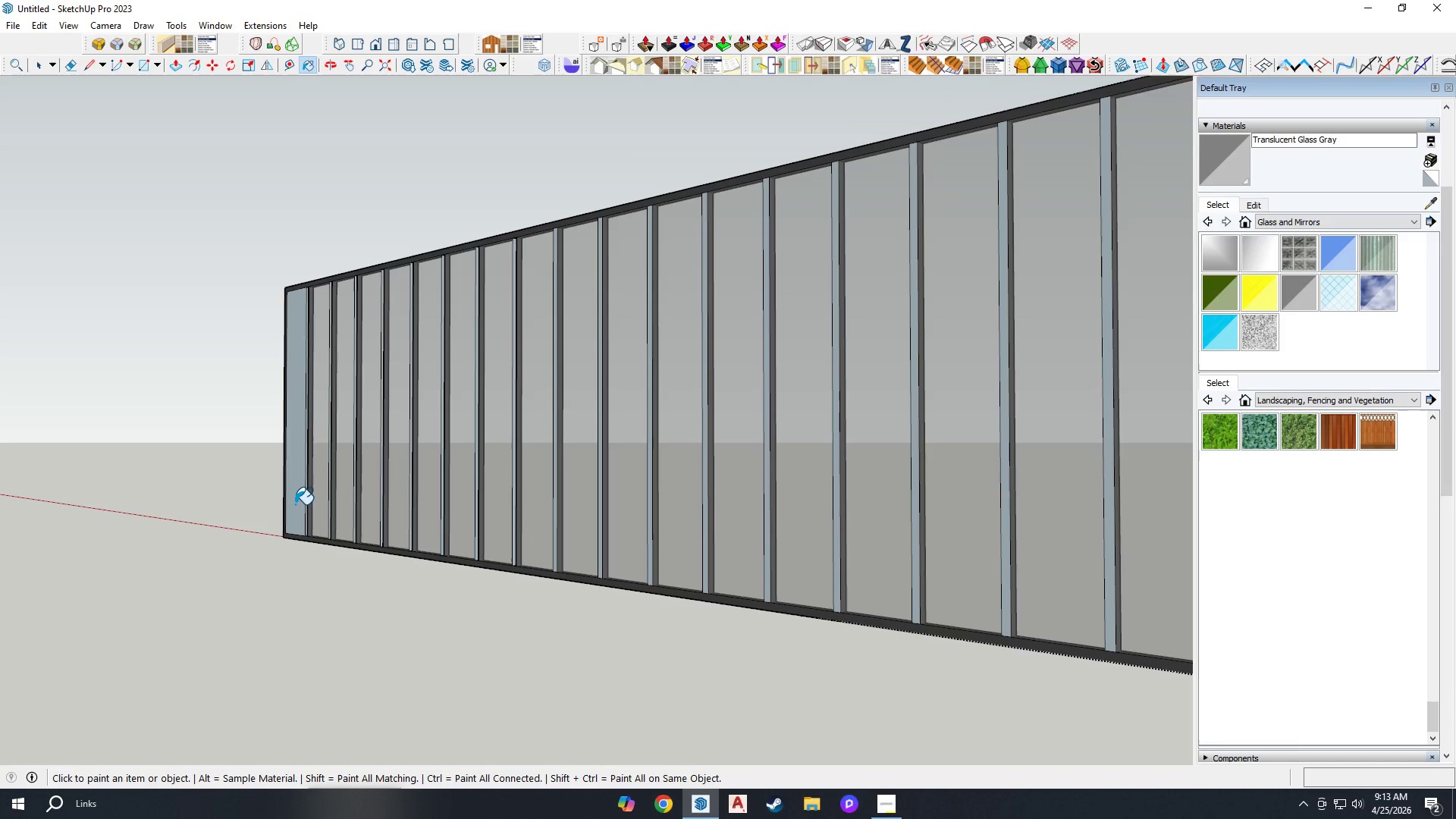 
triple_click([295, 504])
 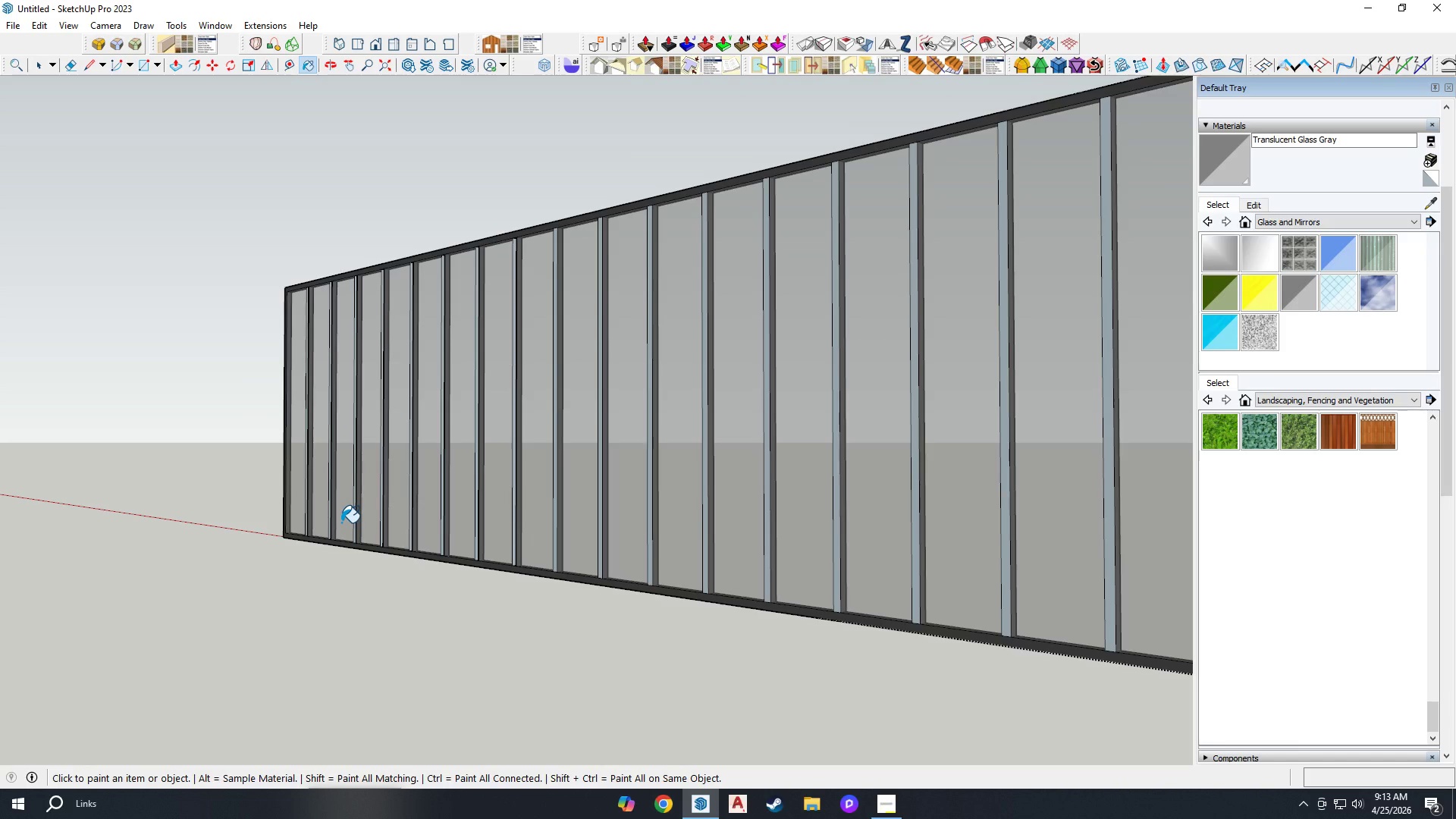 
wait(7.16)
 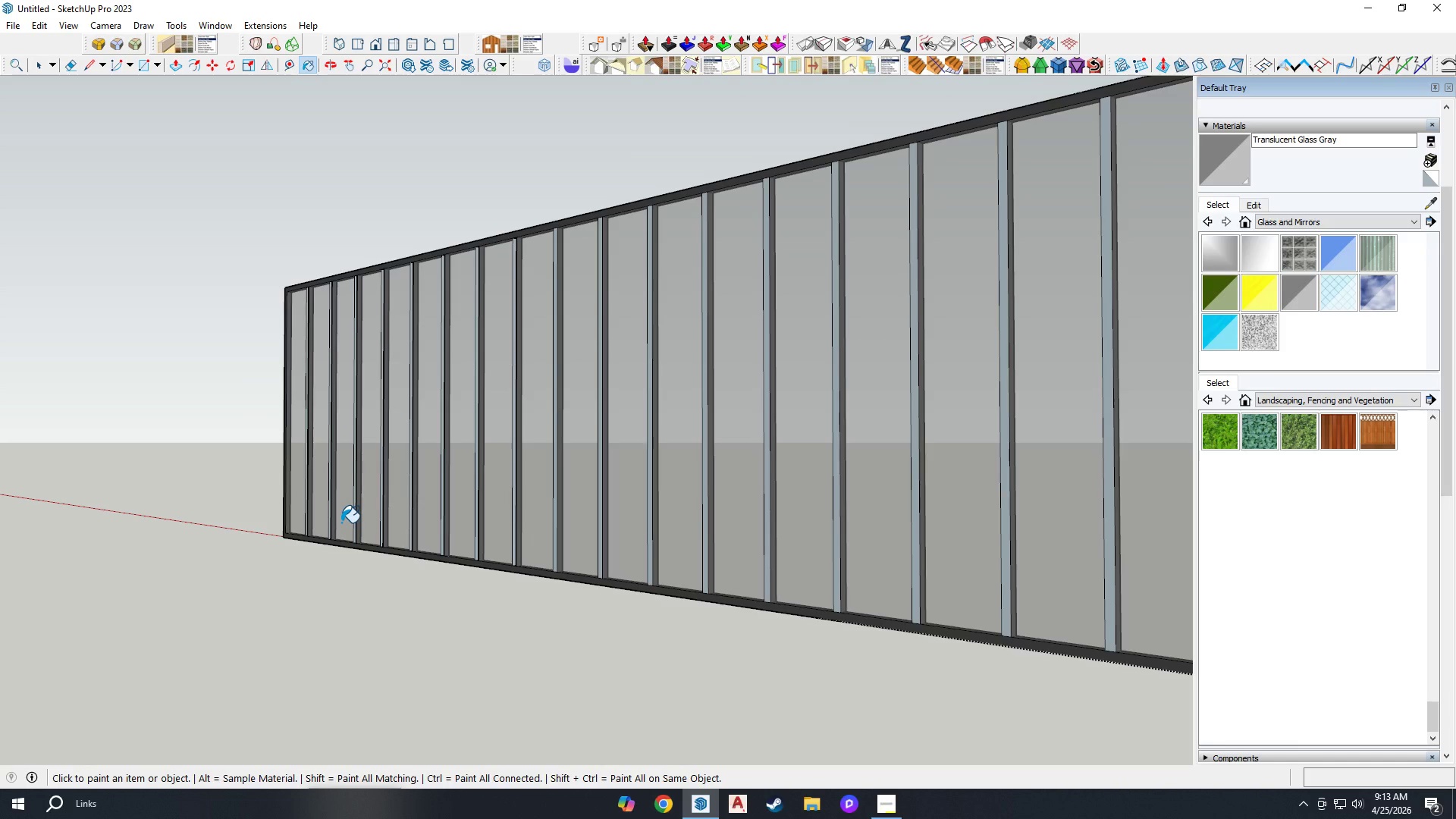 
scroll: coordinate [540, 562], scroll_direction: down, amount: 24.0
 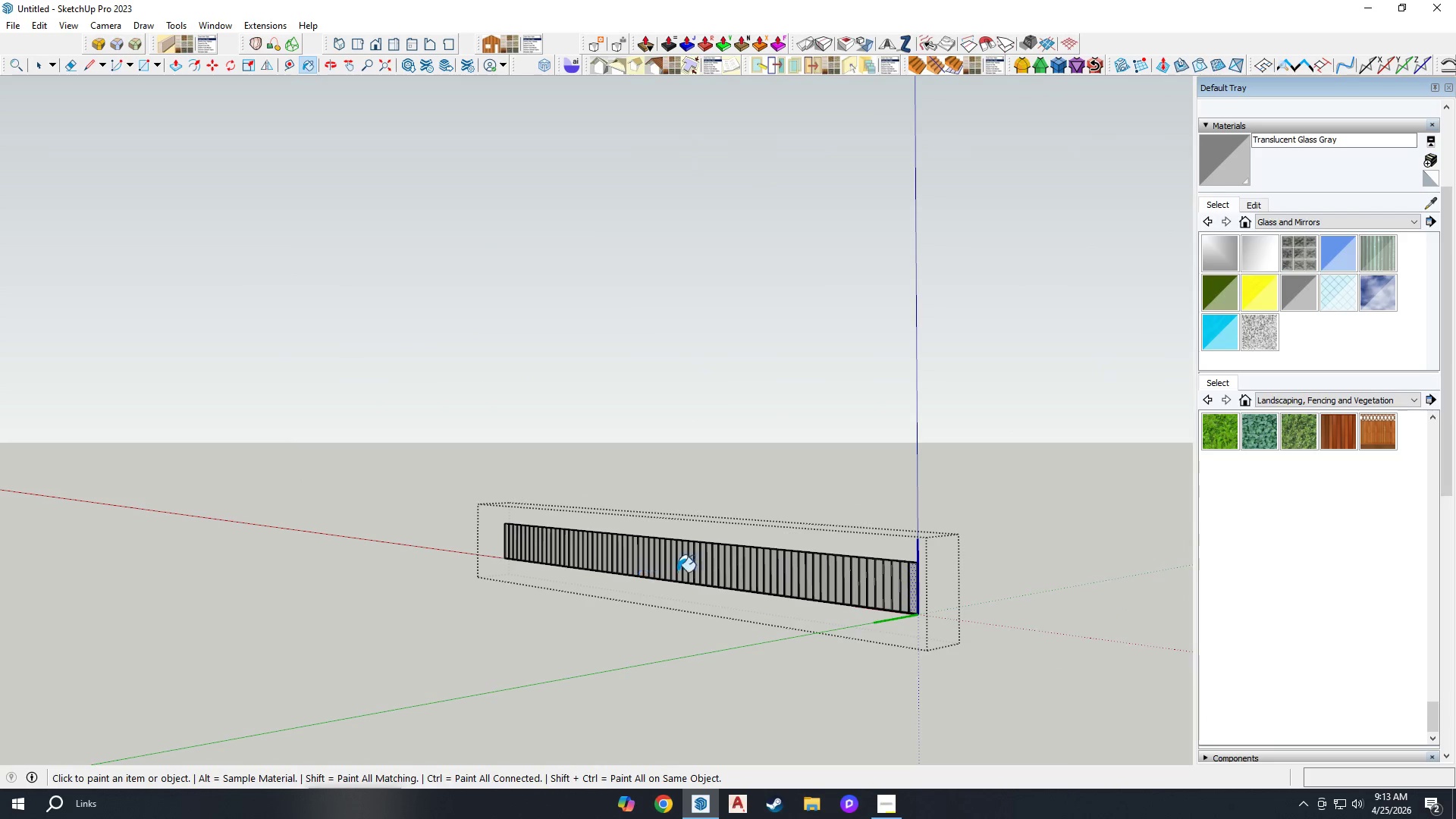 
scroll: coordinate [794, 671], scroll_direction: up, amount: 30.0
 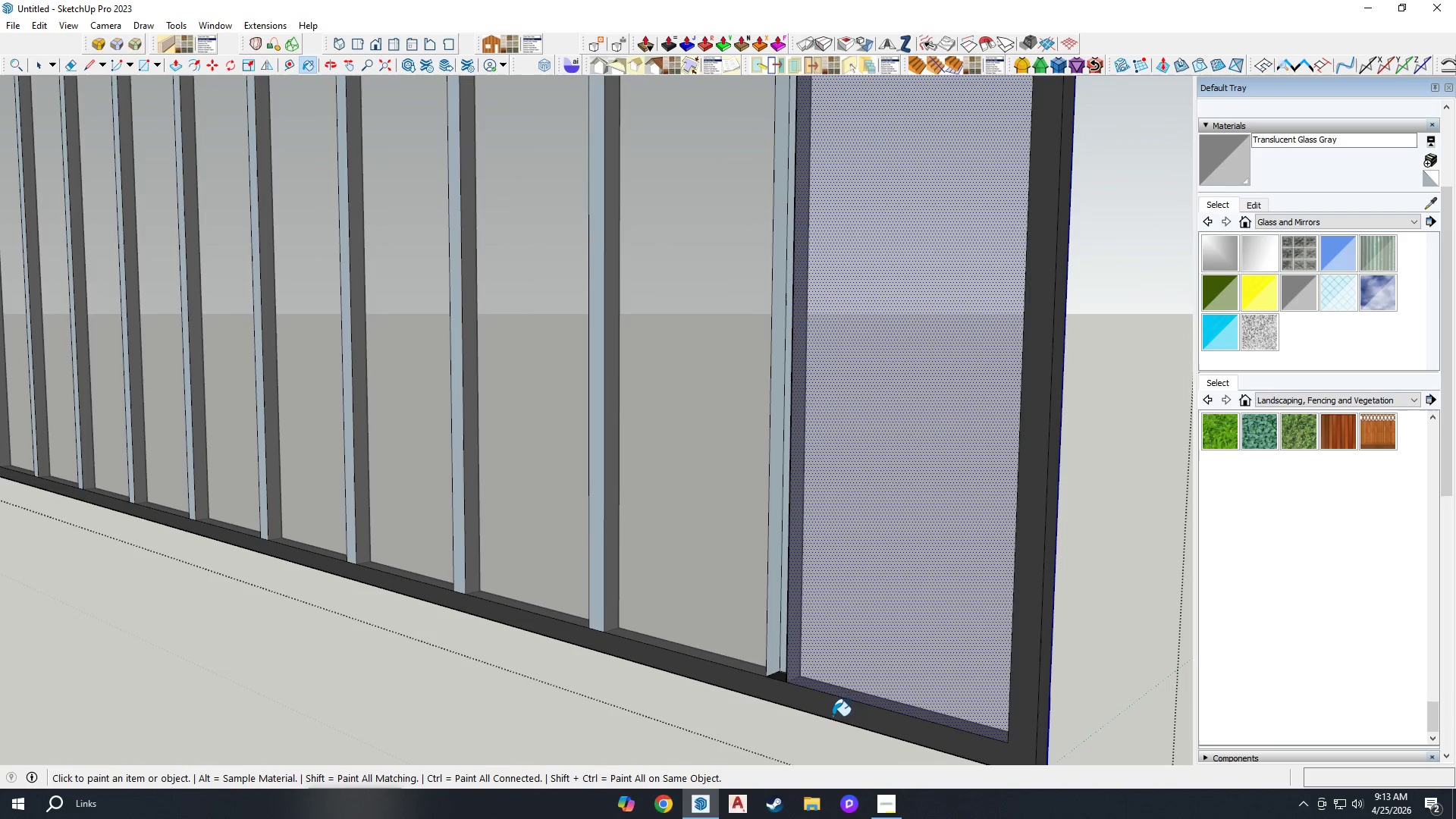 
key(Semicolon)
 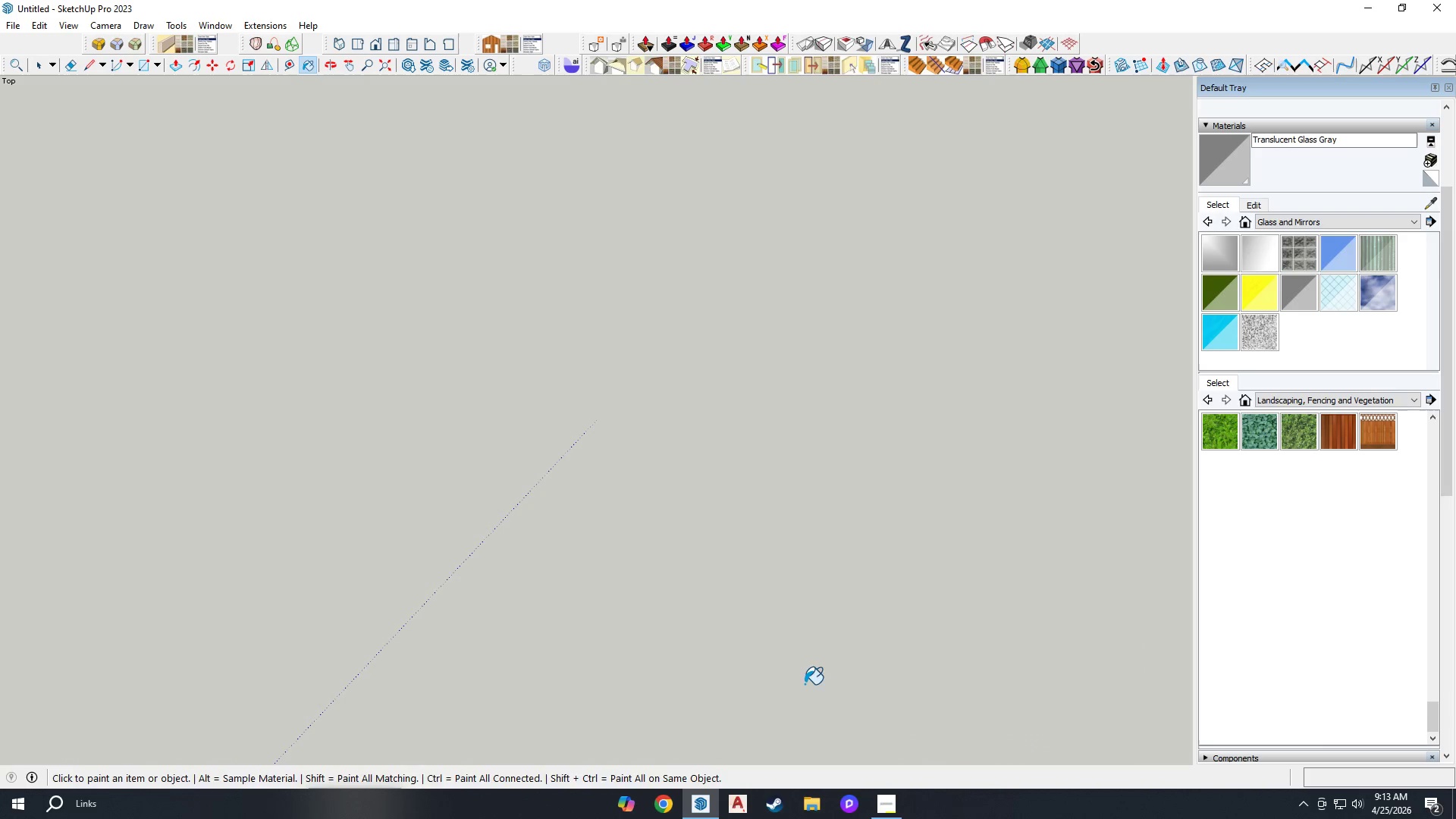 
key(L)
 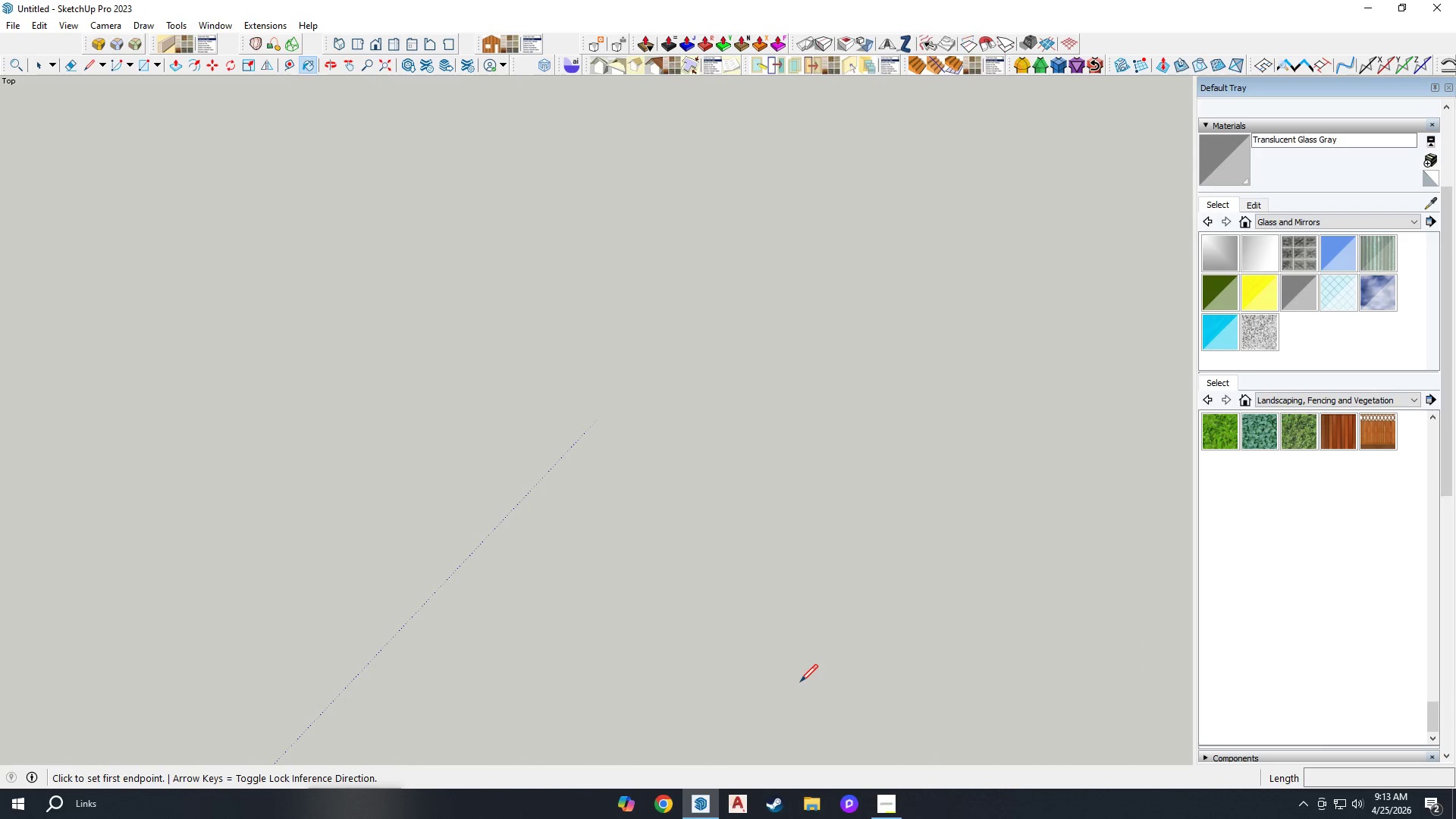 
scroll: coordinate [820, 685], scroll_direction: up, amount: 4.0
 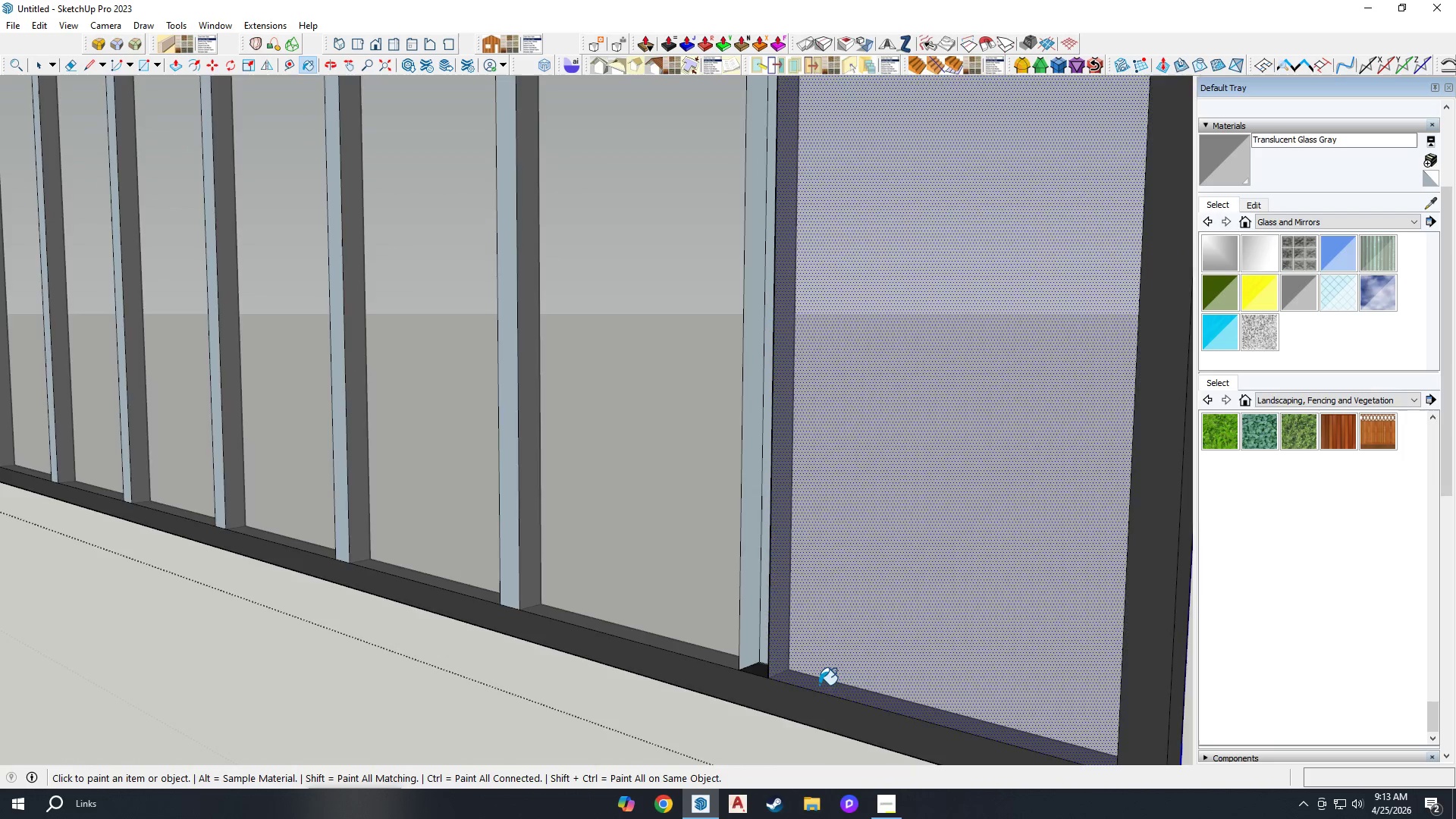 
scroll: coordinate [692, 661], scroll_direction: down, amount: 13.0
 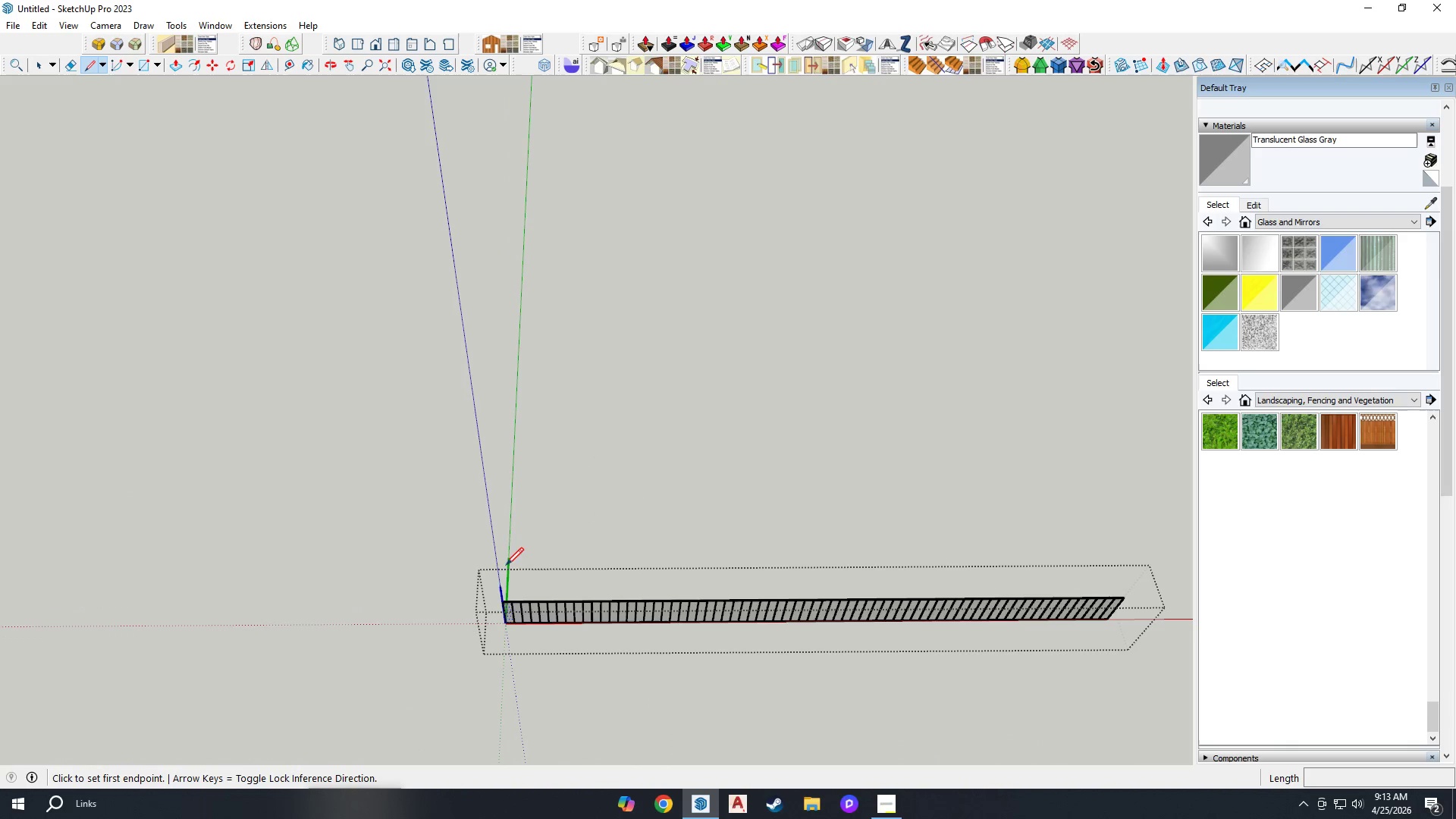 
scroll: coordinate [727, 440], scroll_direction: up, amount: 36.0
 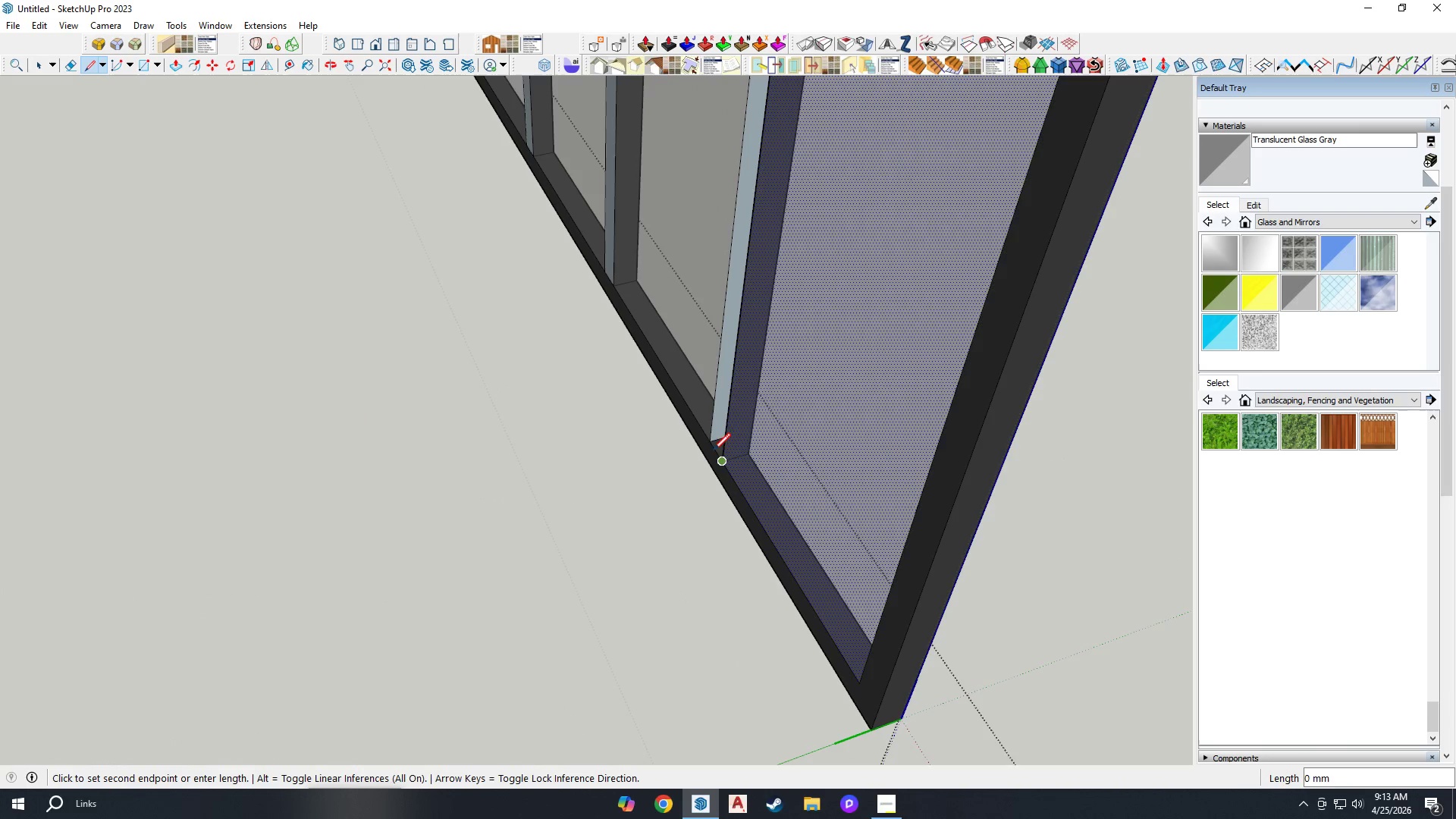 
double_click([709, 443])
 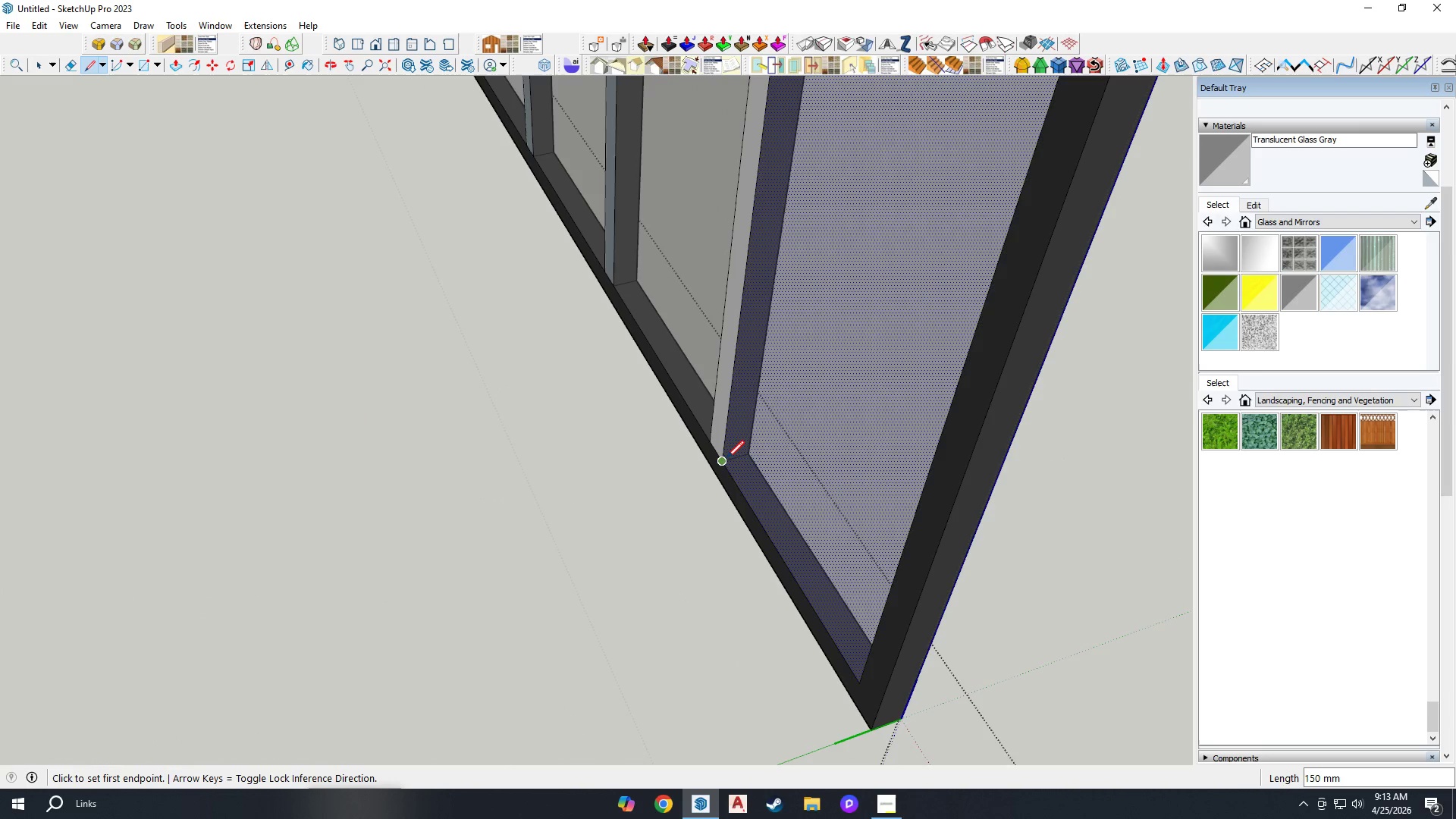 
scroll: coordinate [726, 465], scroll_direction: down, amount: 4.0
 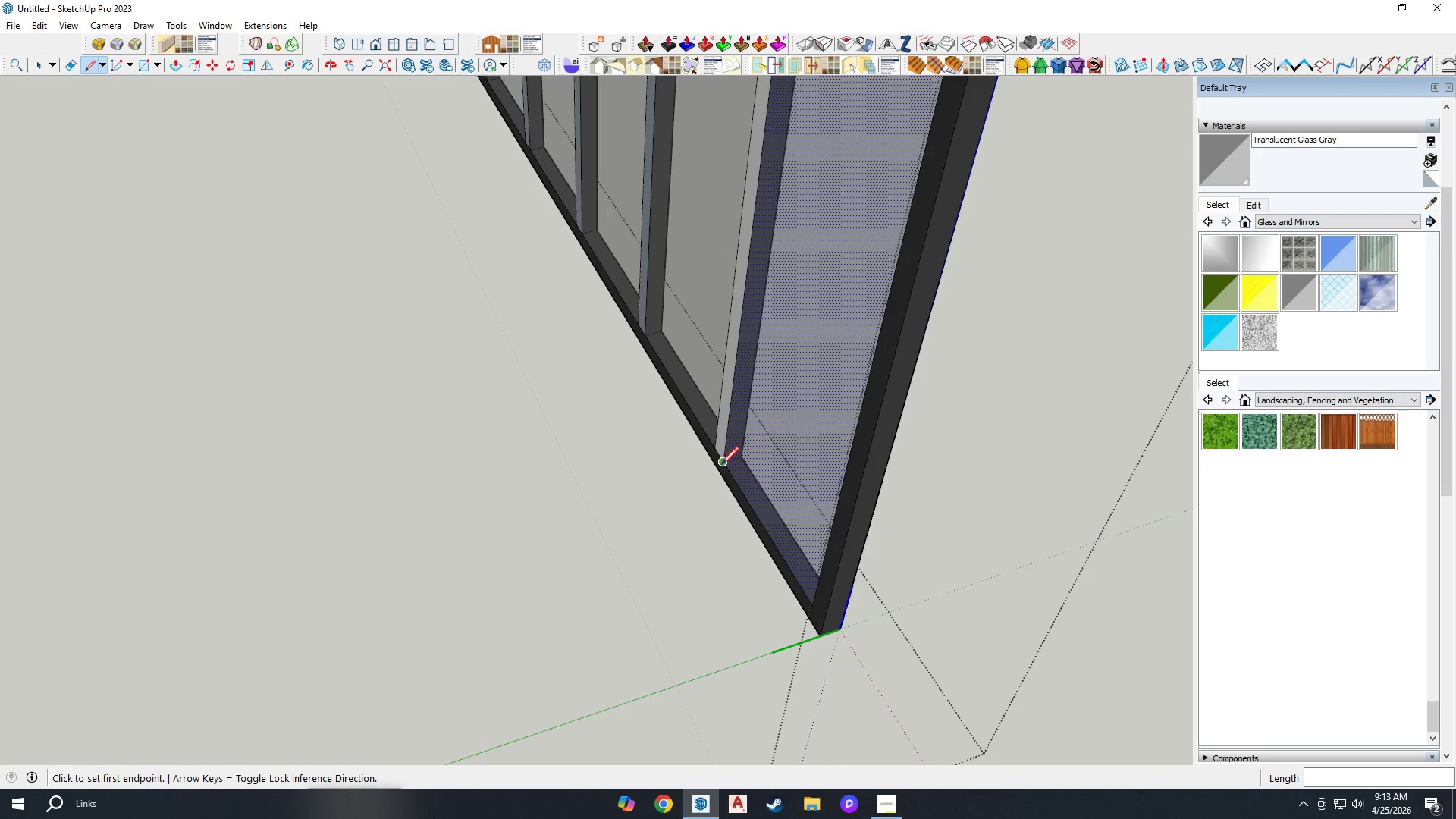 
scroll: coordinate [639, 275], scroll_direction: up, amount: 1.0
 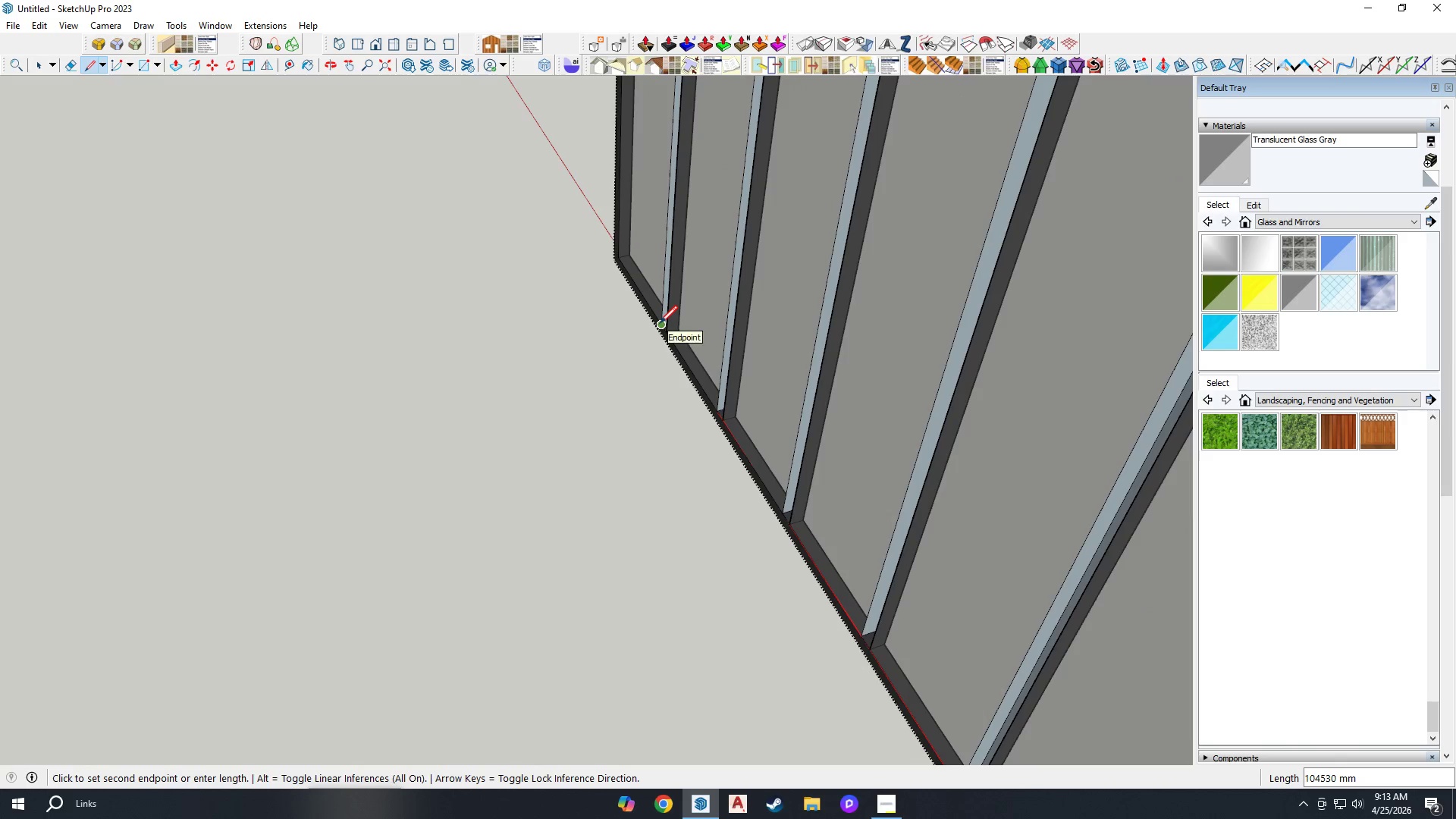 
scroll: coordinate [946, 392], scroll_direction: down, amount: 11.0
 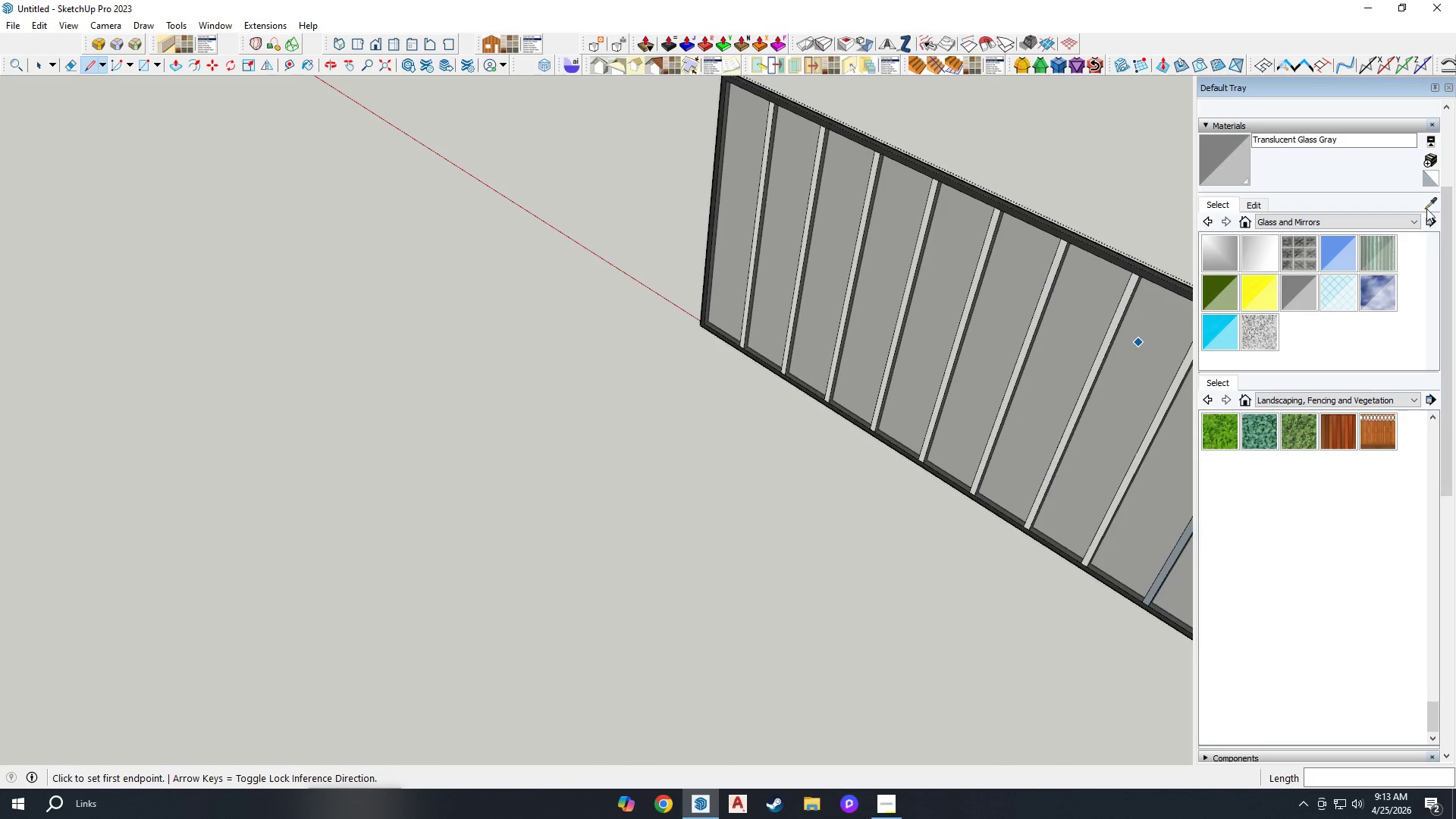 
left_click([1429, 203])
 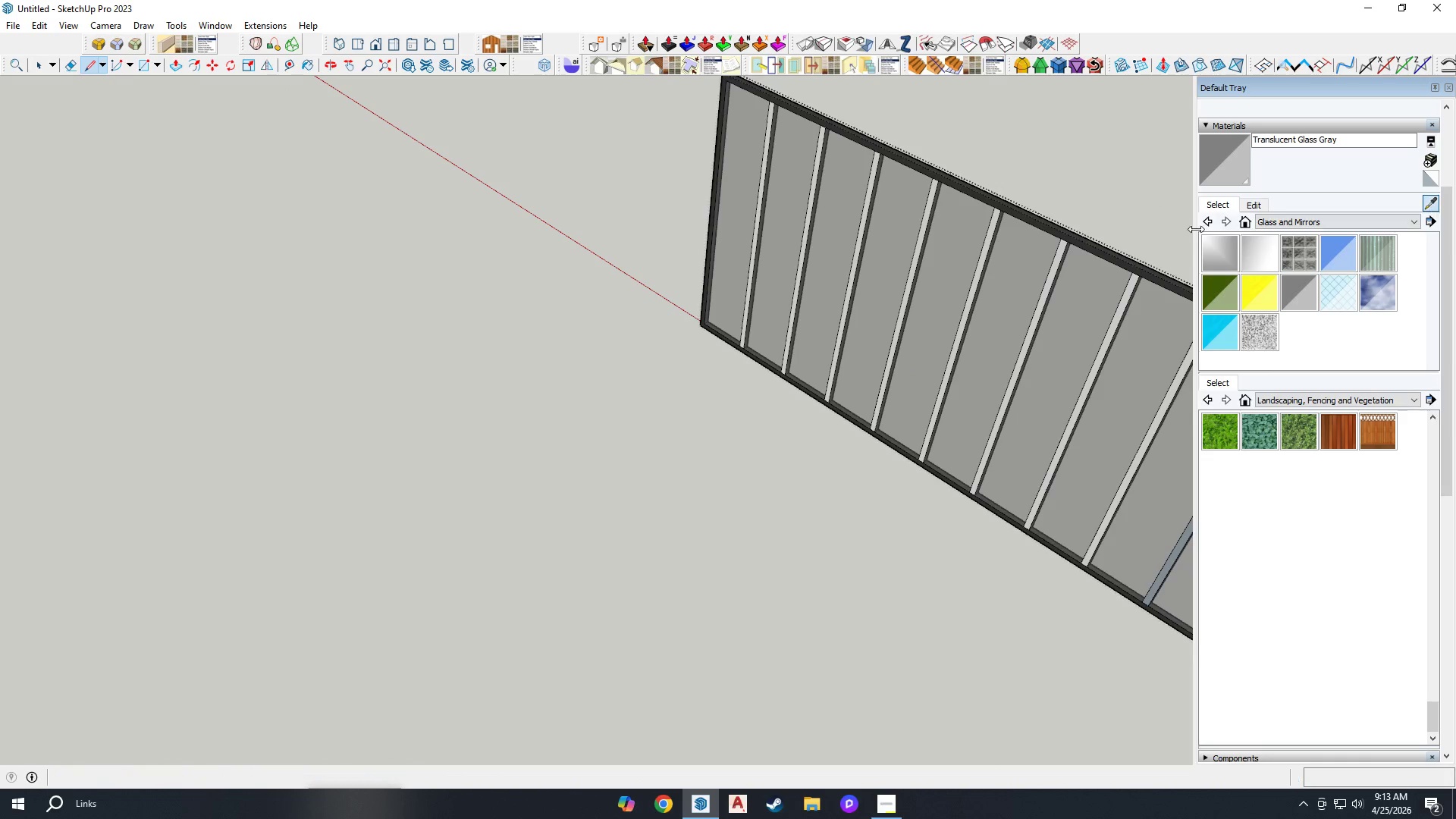 
left_click([1093, 264])
 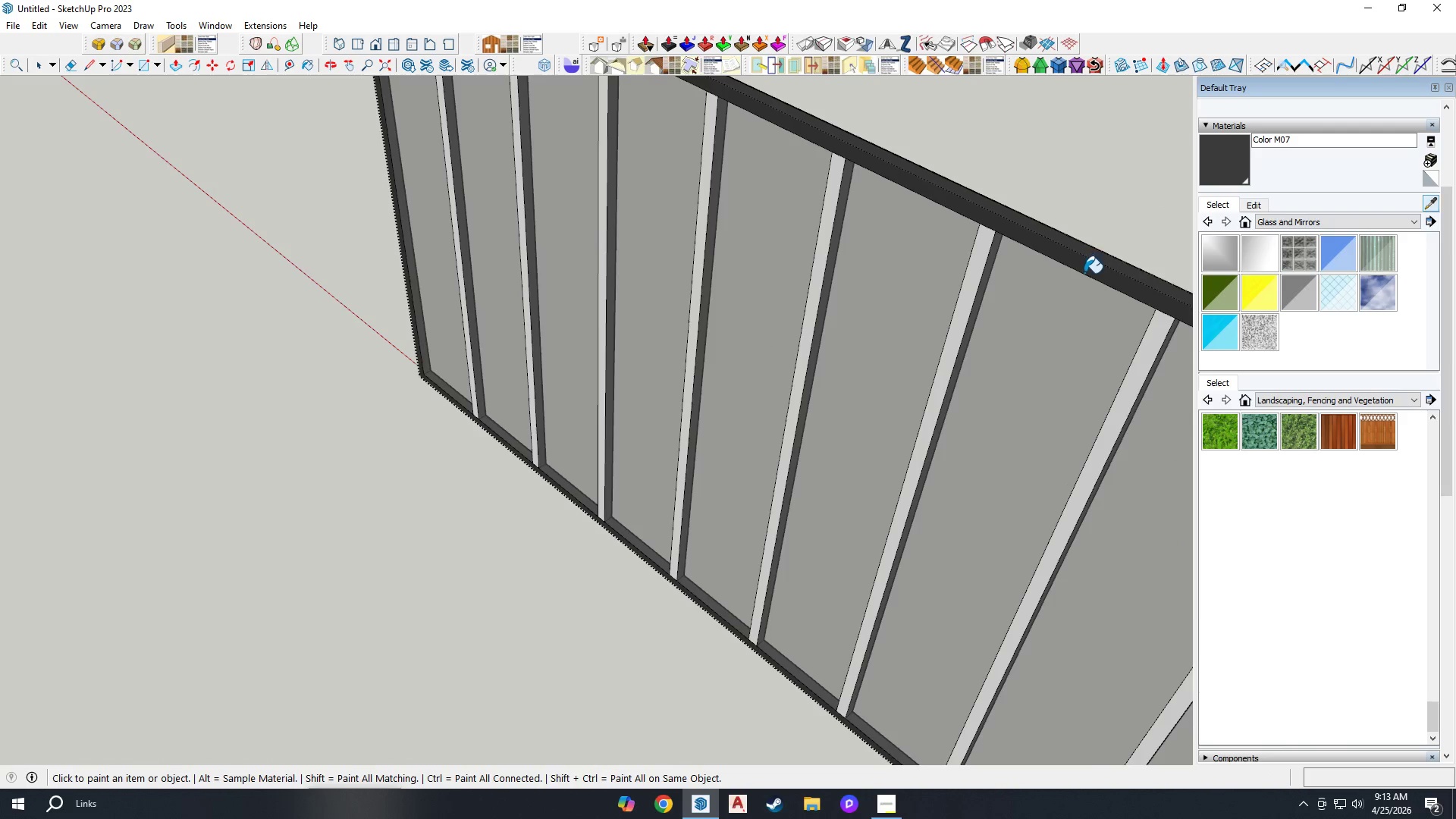 
scroll: coordinate [1096, 262], scroll_direction: up, amount: 10.0
 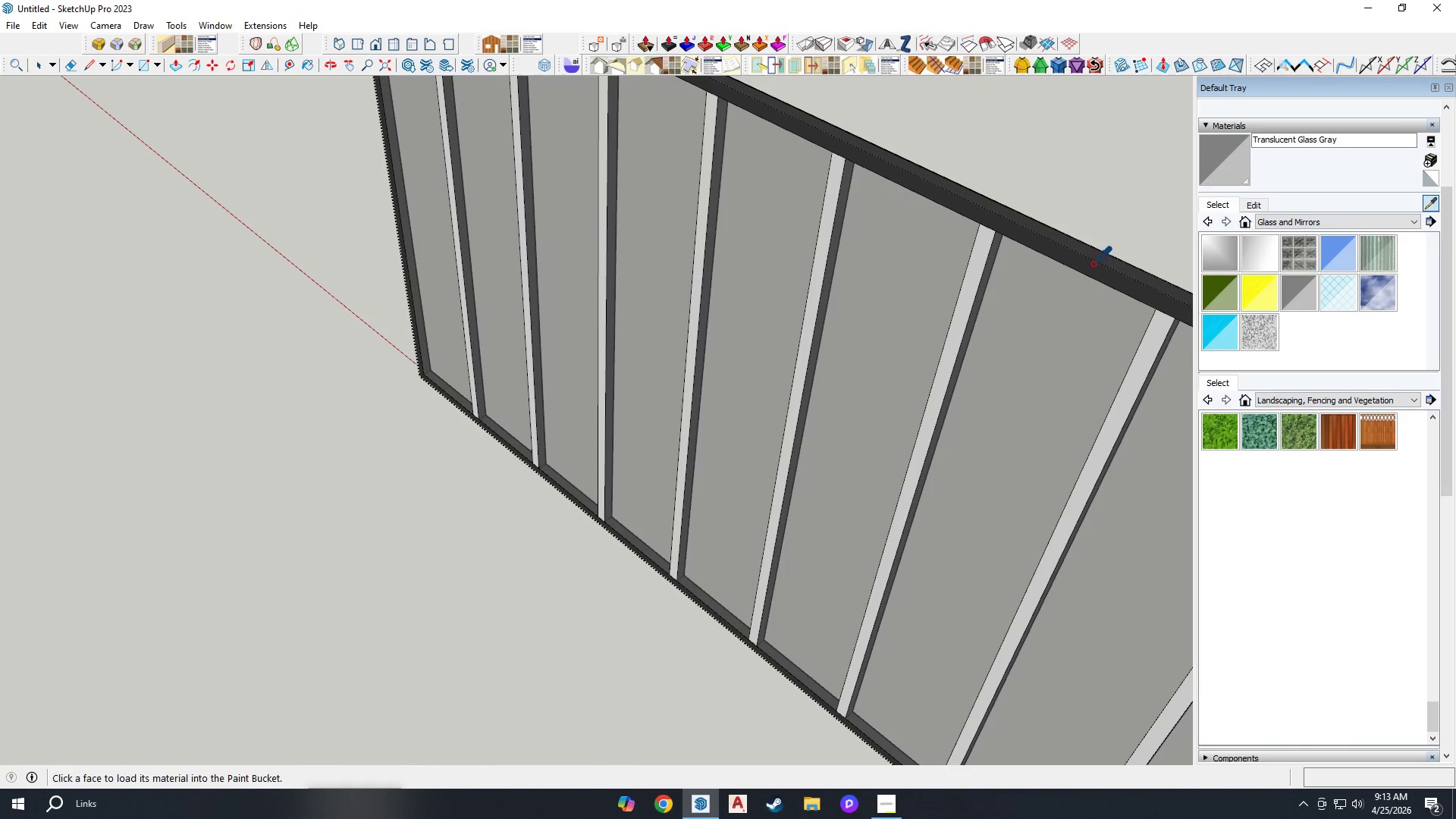 
scroll: coordinate [700, 370], scroll_direction: down, amount: 7.0
 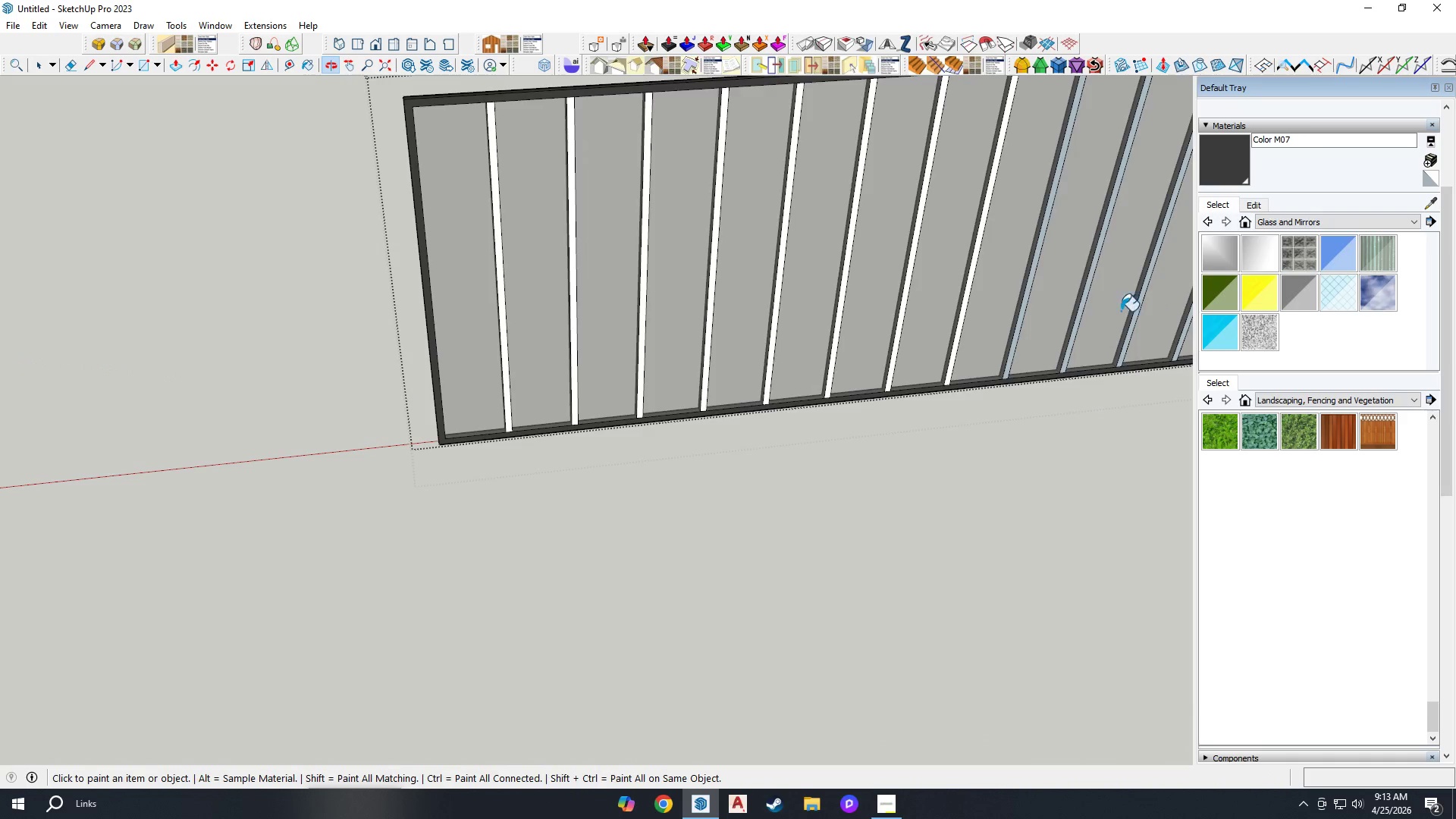 
left_click([487, 404])
 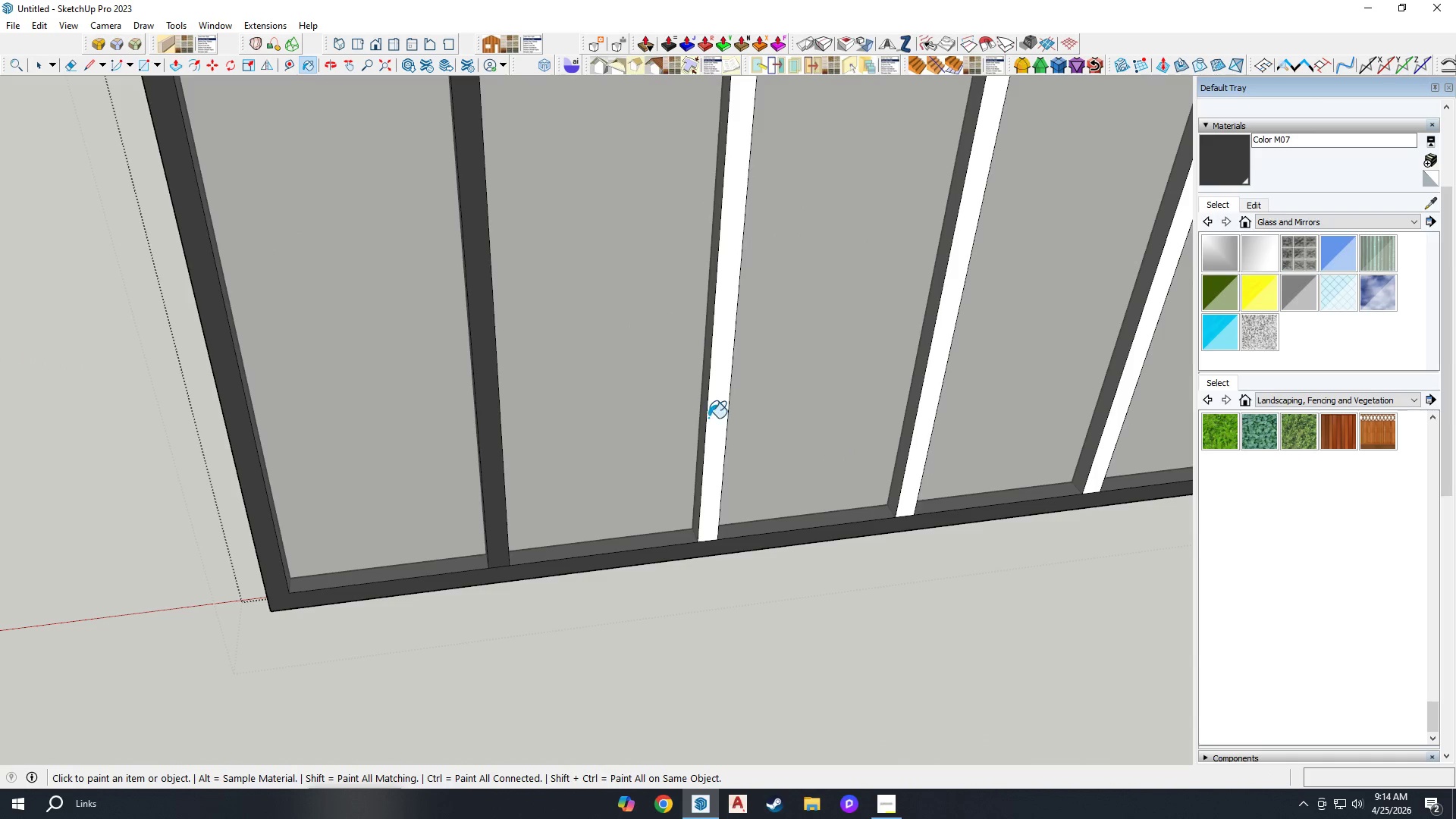 
scroll: coordinate [492, 403], scroll_direction: up, amount: 12.0
 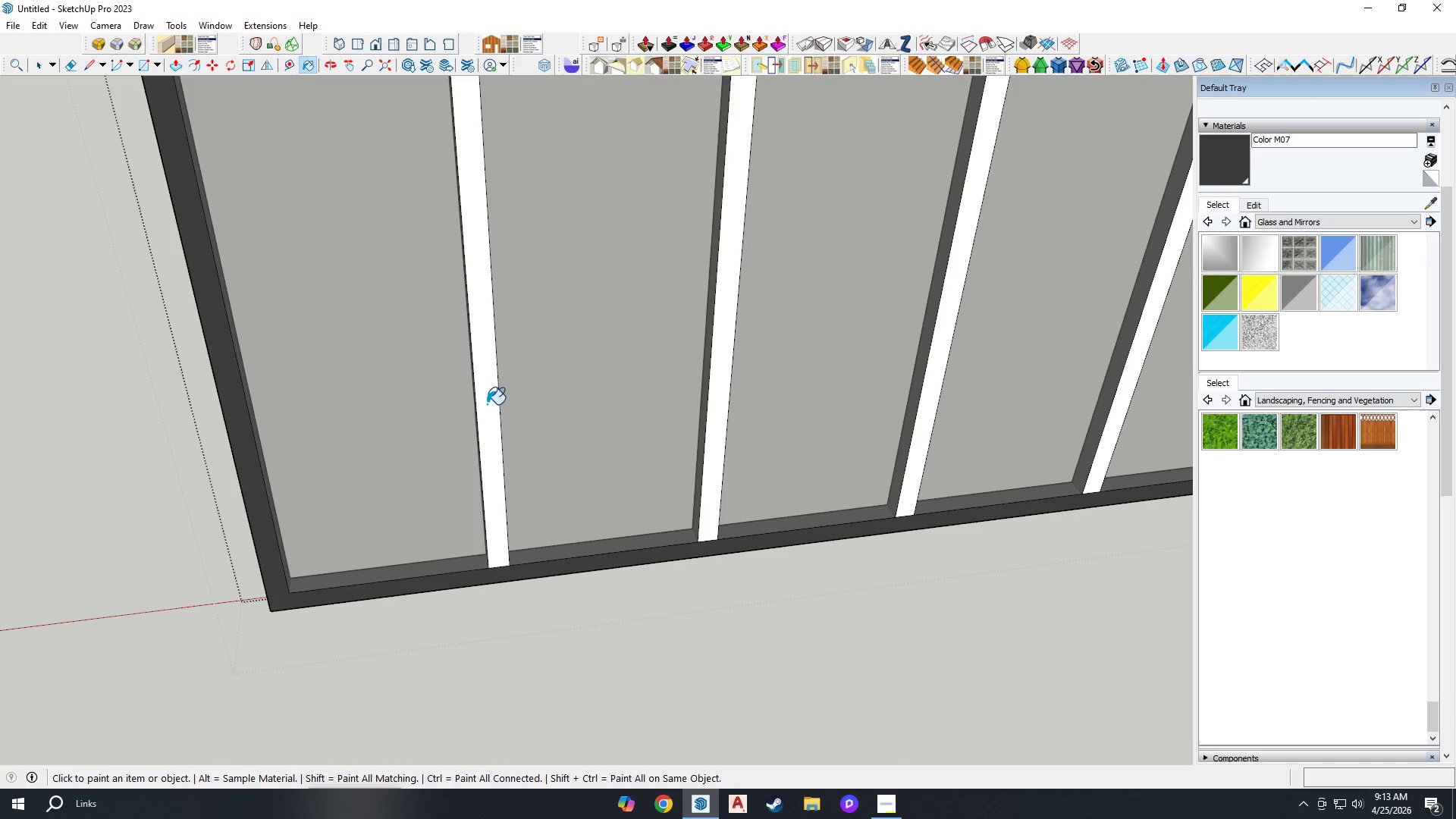 
left_click([715, 416])
 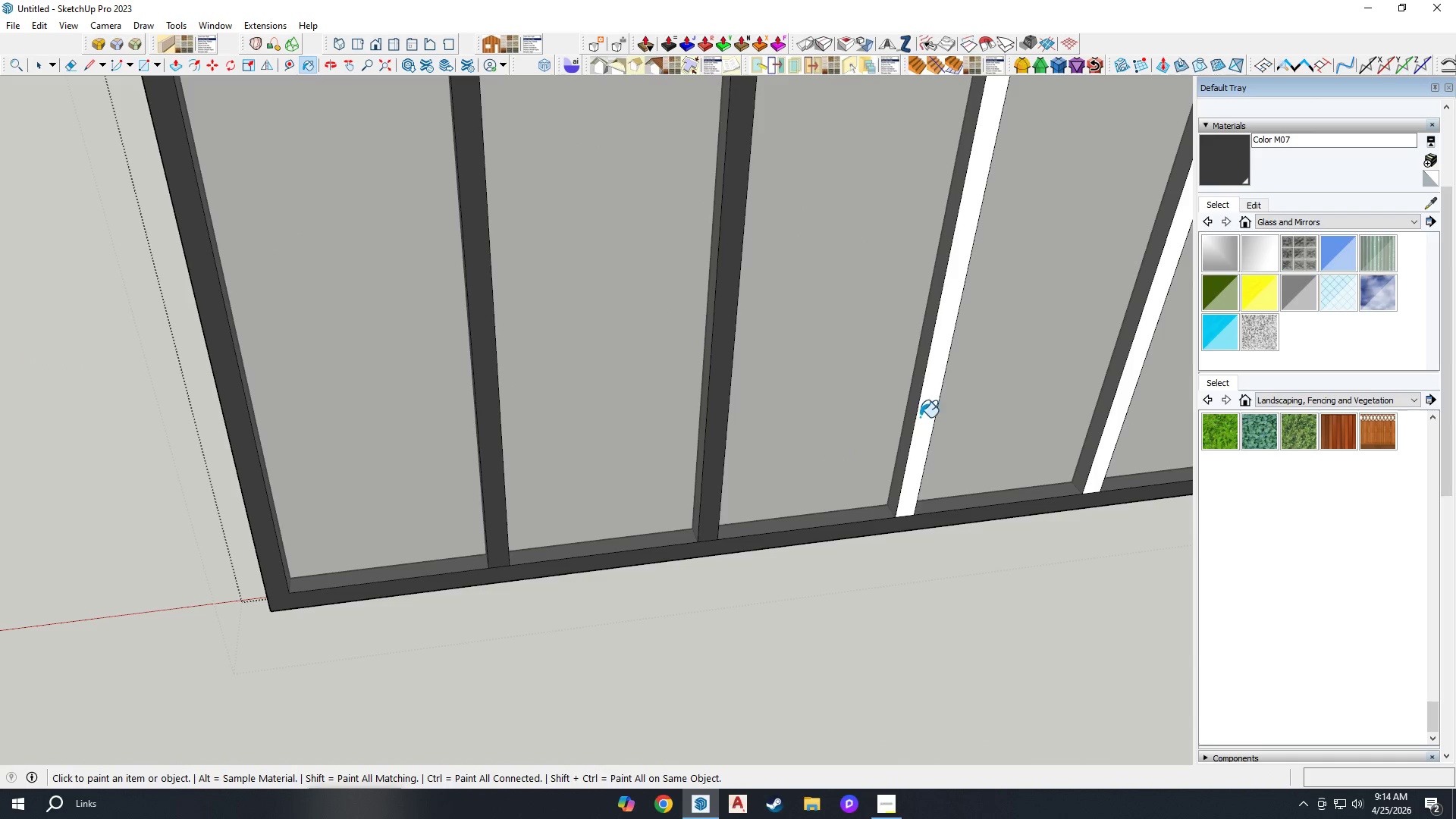 
left_click([921, 416])
 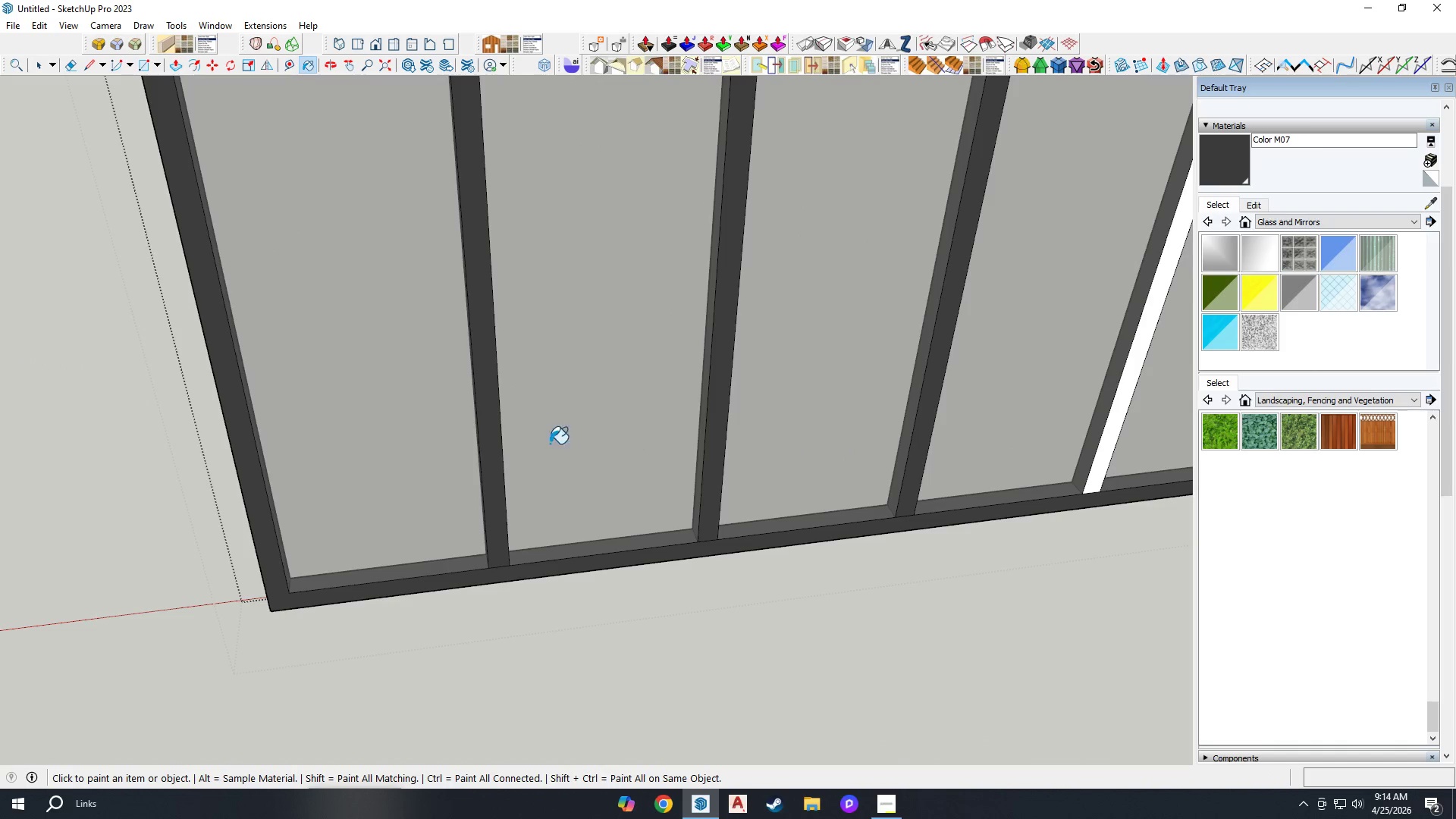 
scroll: coordinate [822, 412], scroll_direction: up, amount: 2.0
 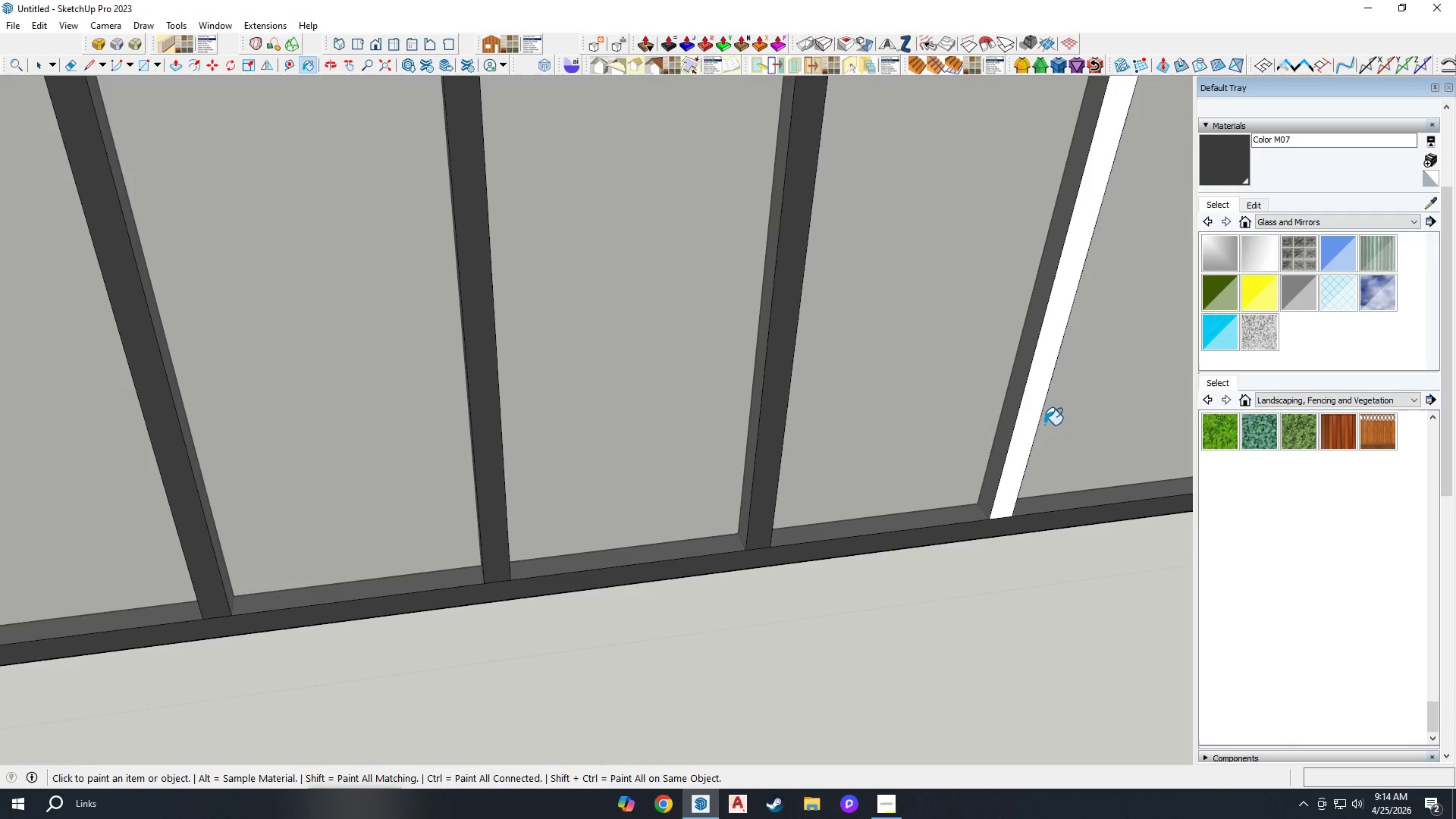 
left_click([1028, 419])
 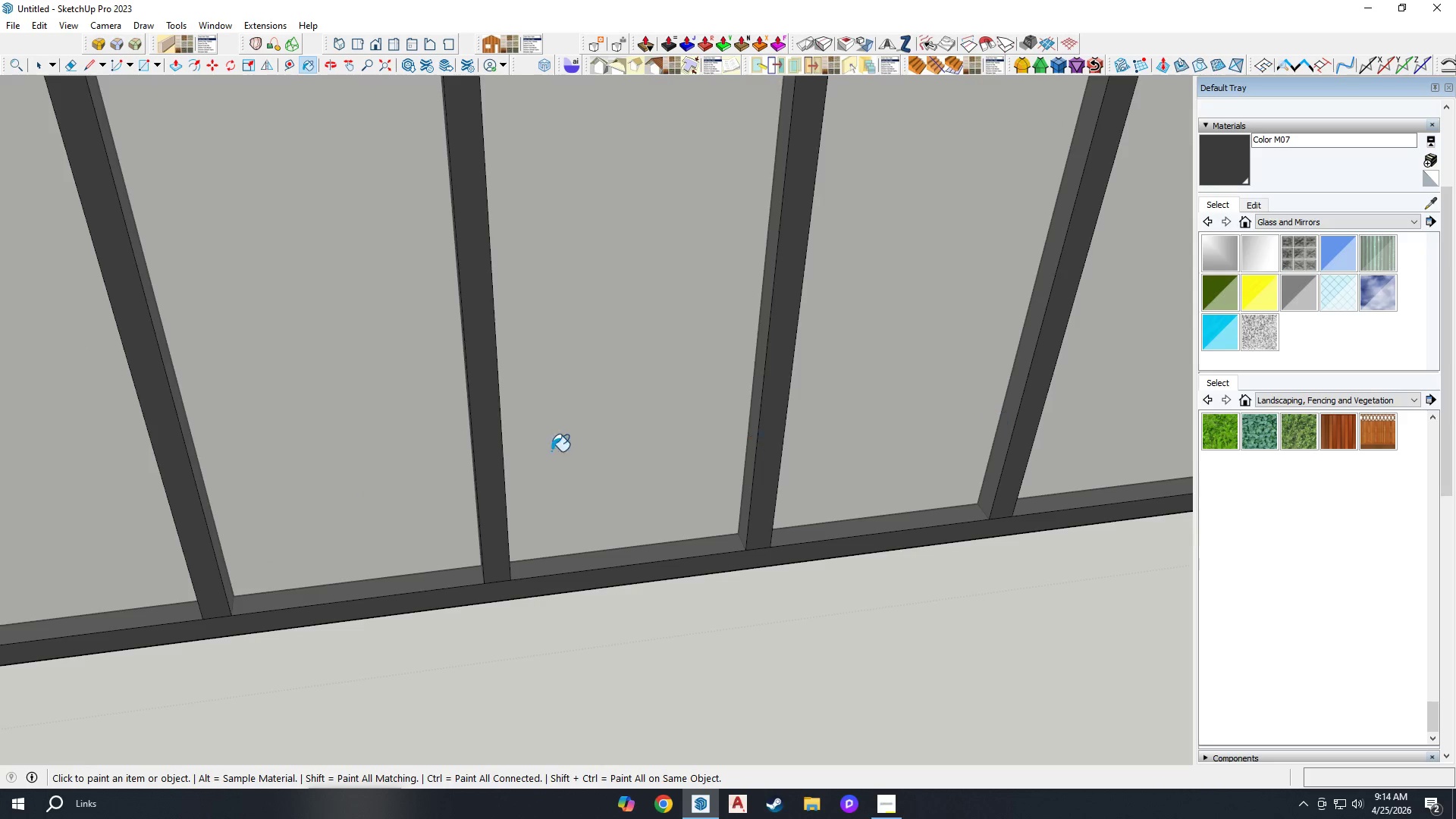 
scroll: coordinate [610, 451], scroll_direction: down, amount: 4.0
 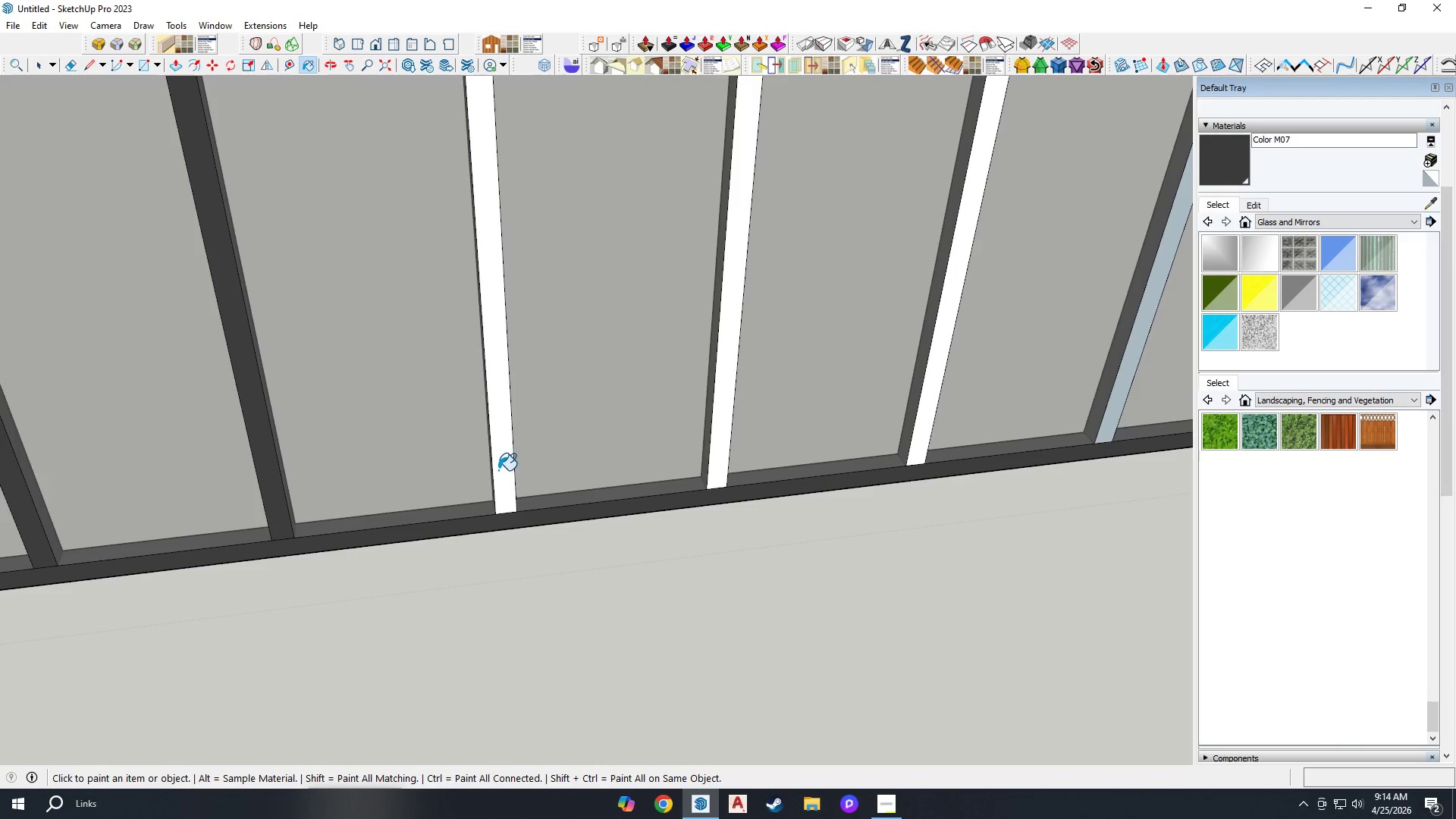 
left_click([497, 472])
 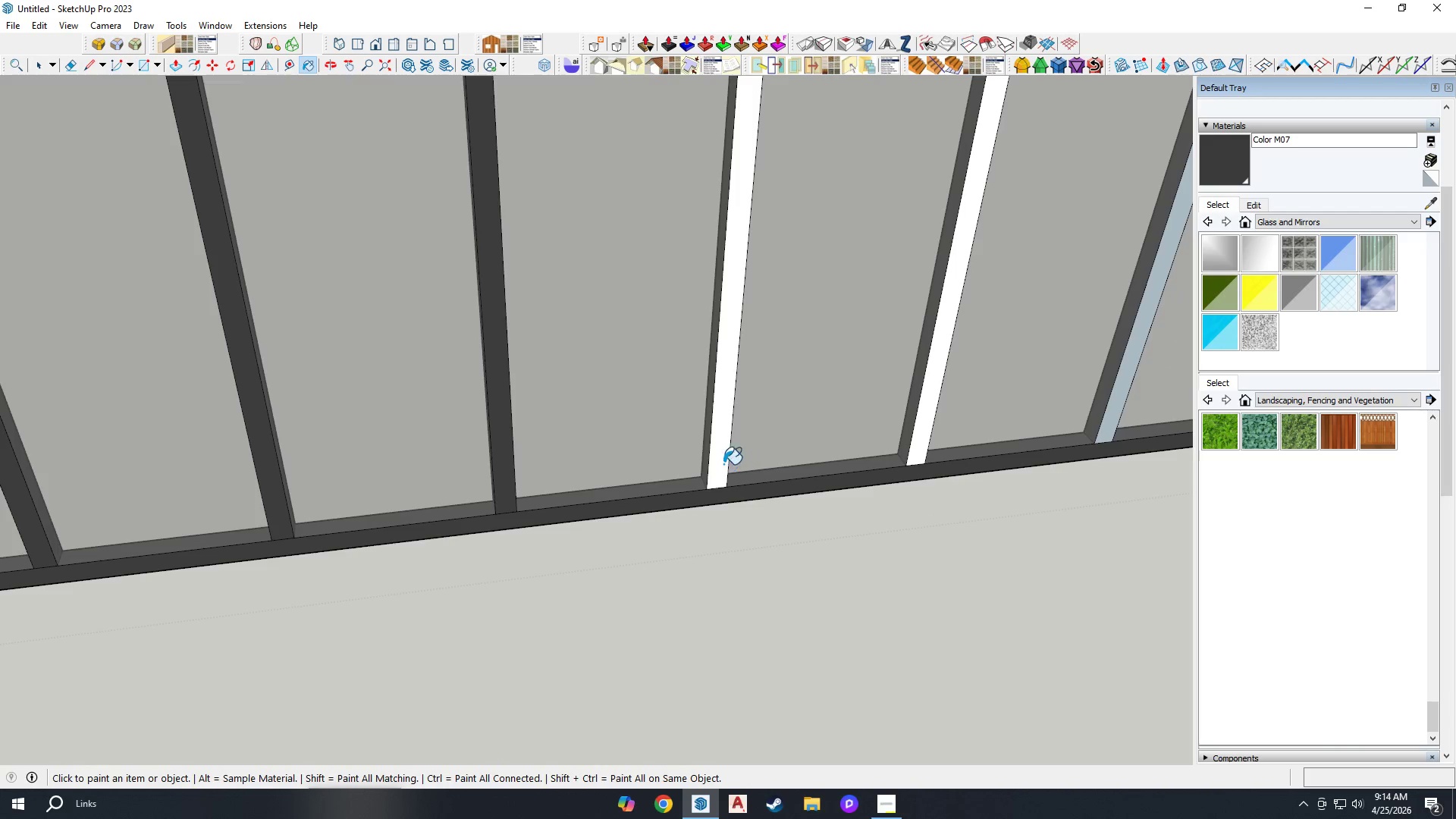 
left_click([720, 461])
 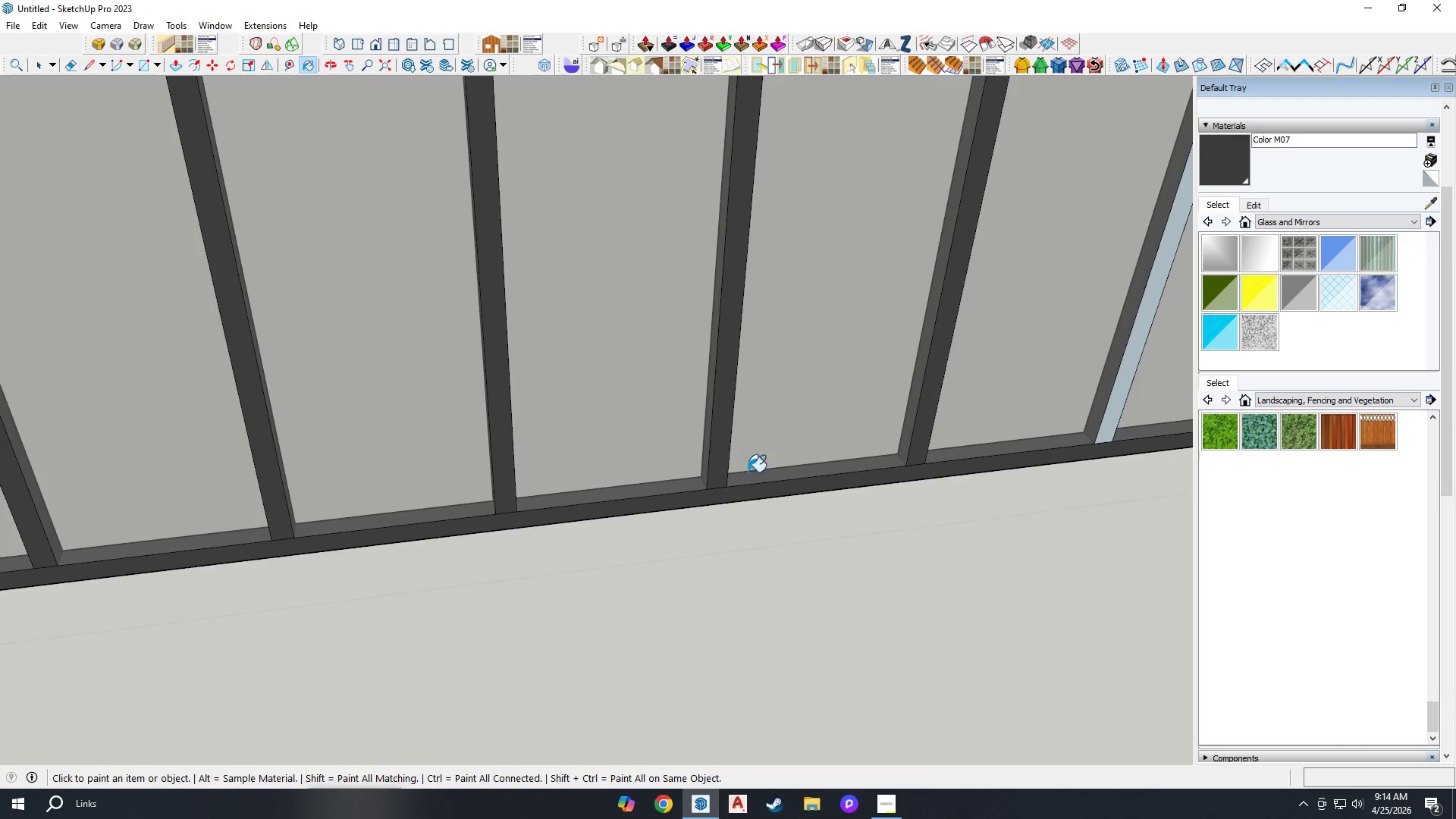 
left_click([807, 431])
 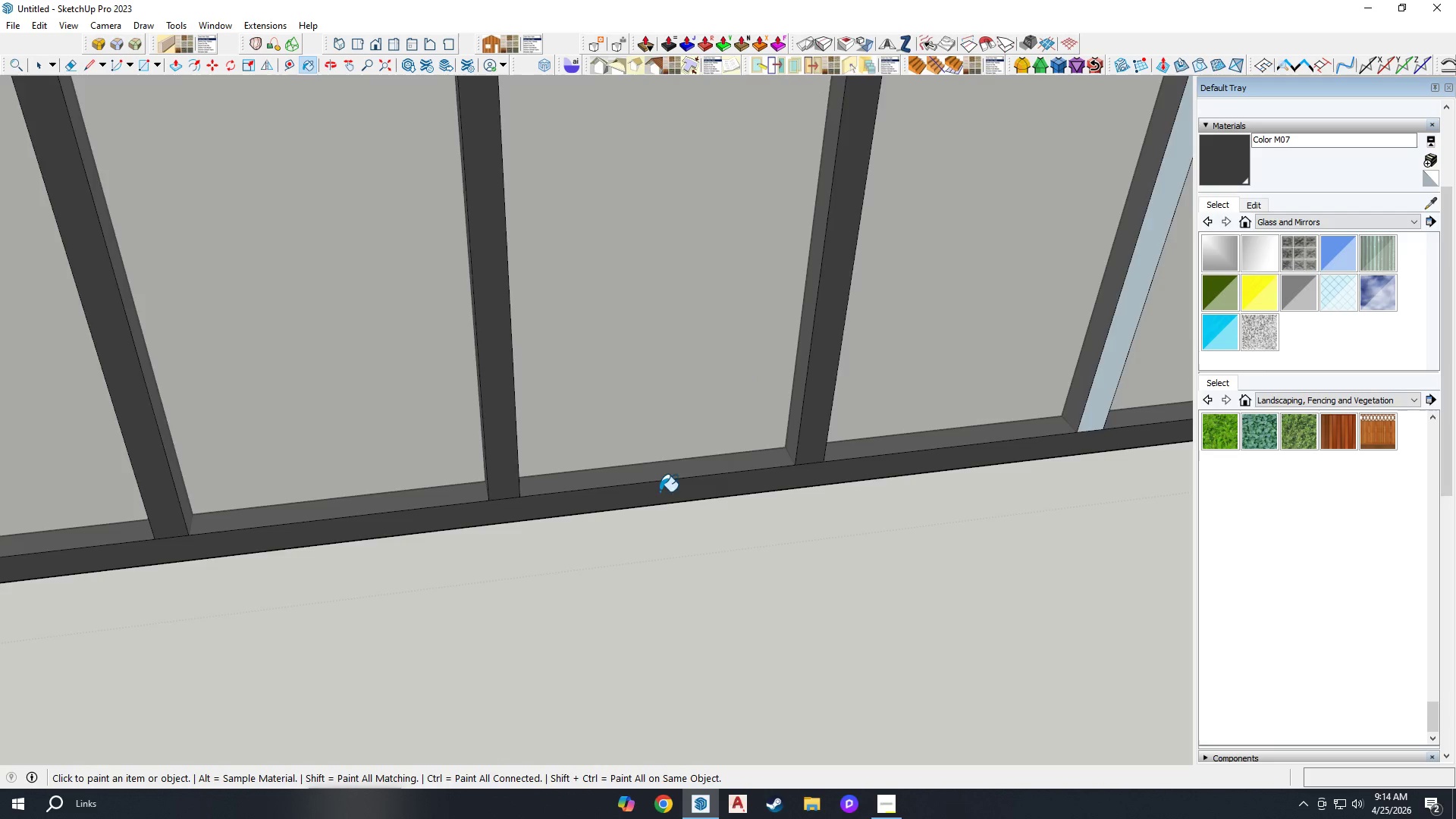 
scroll: coordinate [766, 435], scroll_direction: up, amount: 2.0
 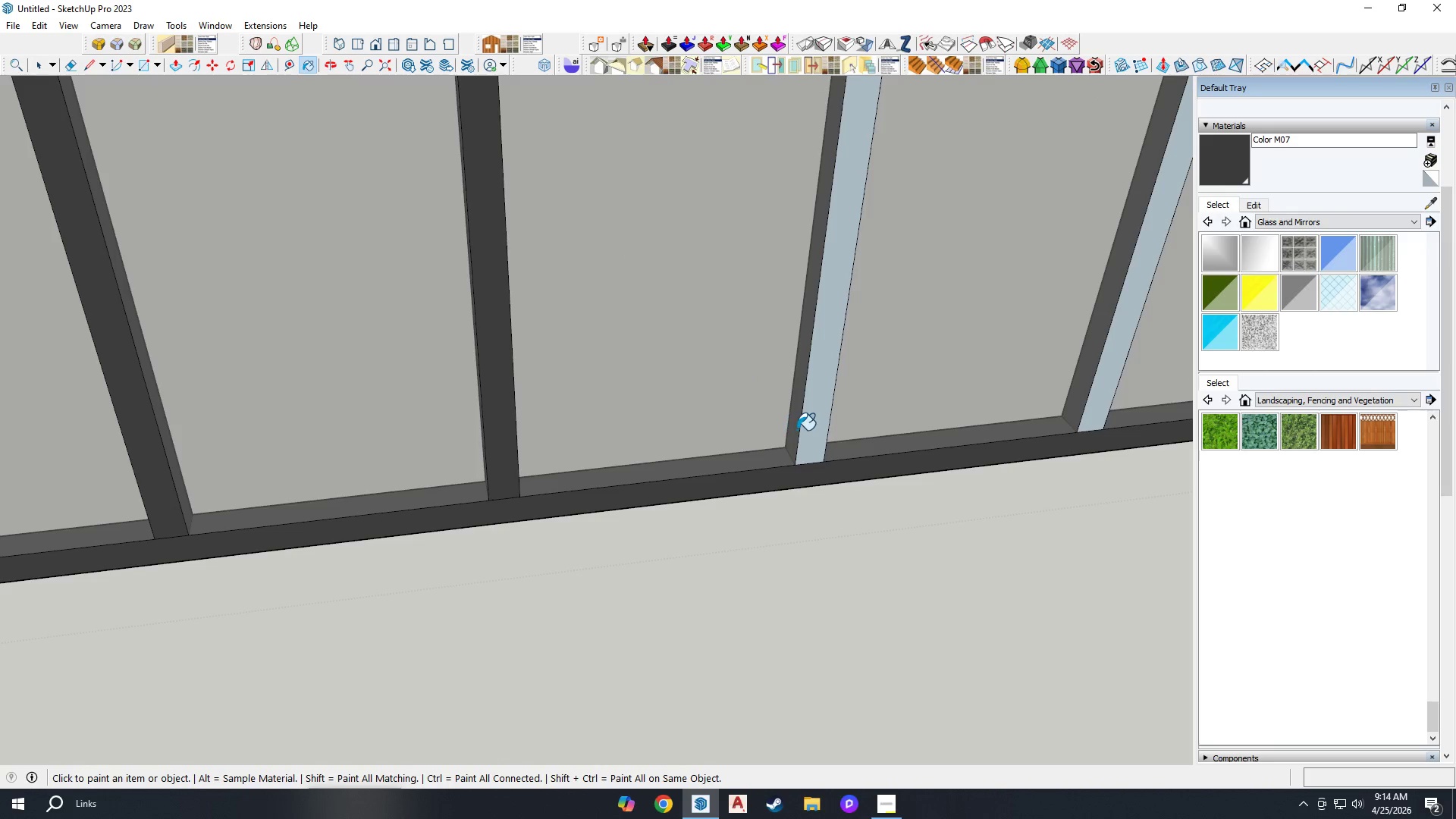 
scroll: coordinate [972, 448], scroll_direction: down, amount: 2.0
 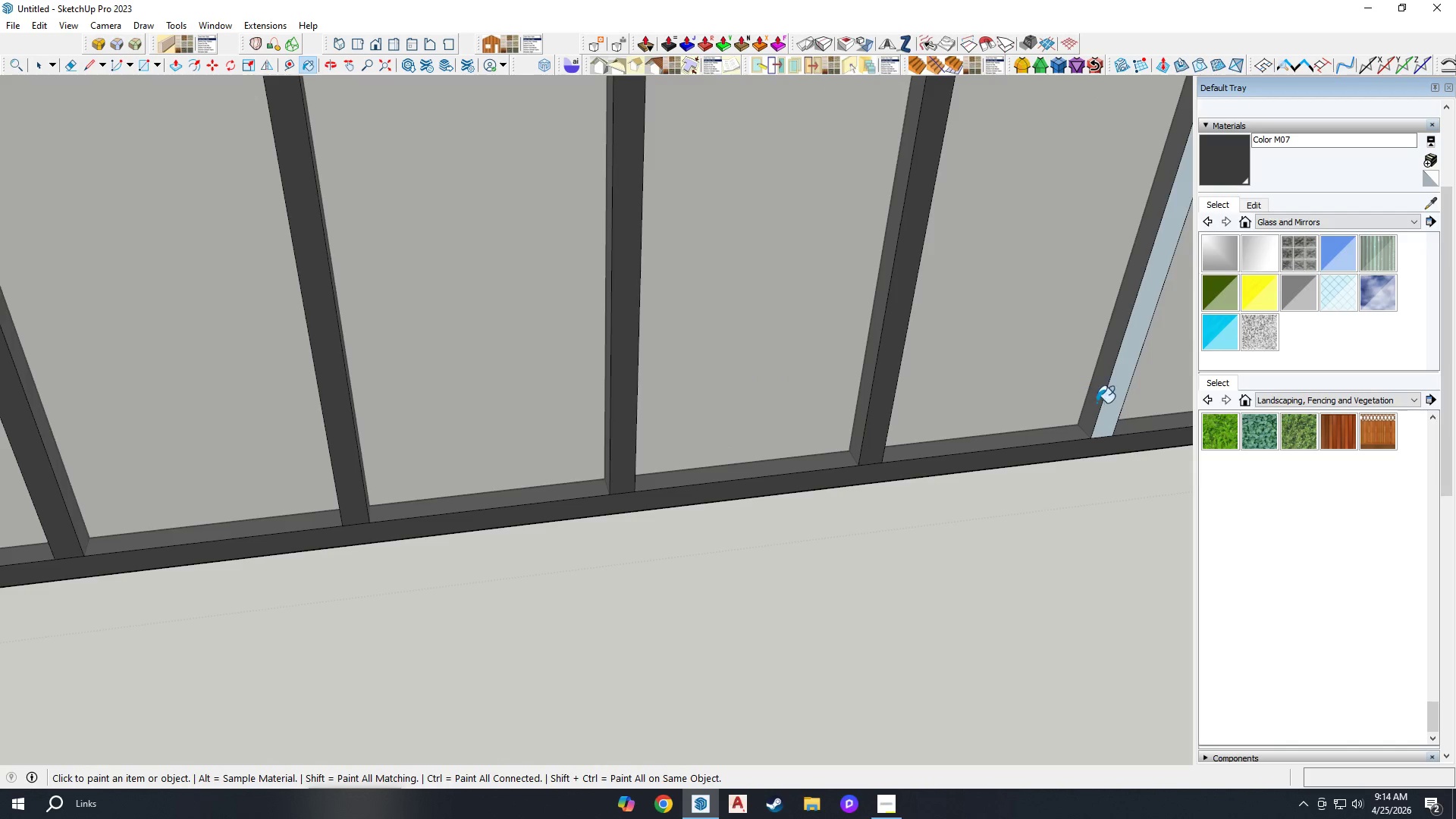 
left_click([1107, 398])
 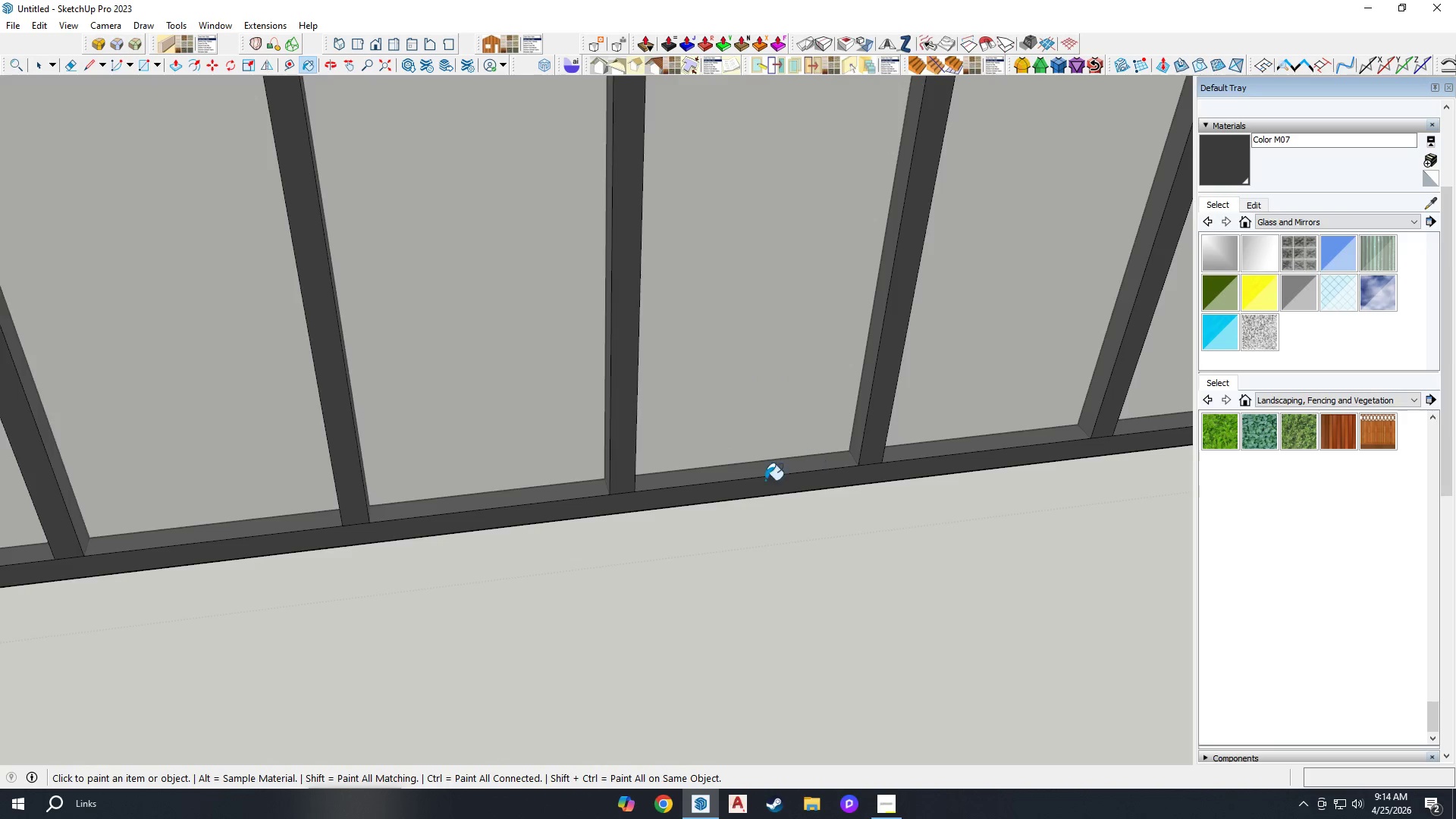 
scroll: coordinate [558, 436], scroll_direction: down, amount: 17.0
 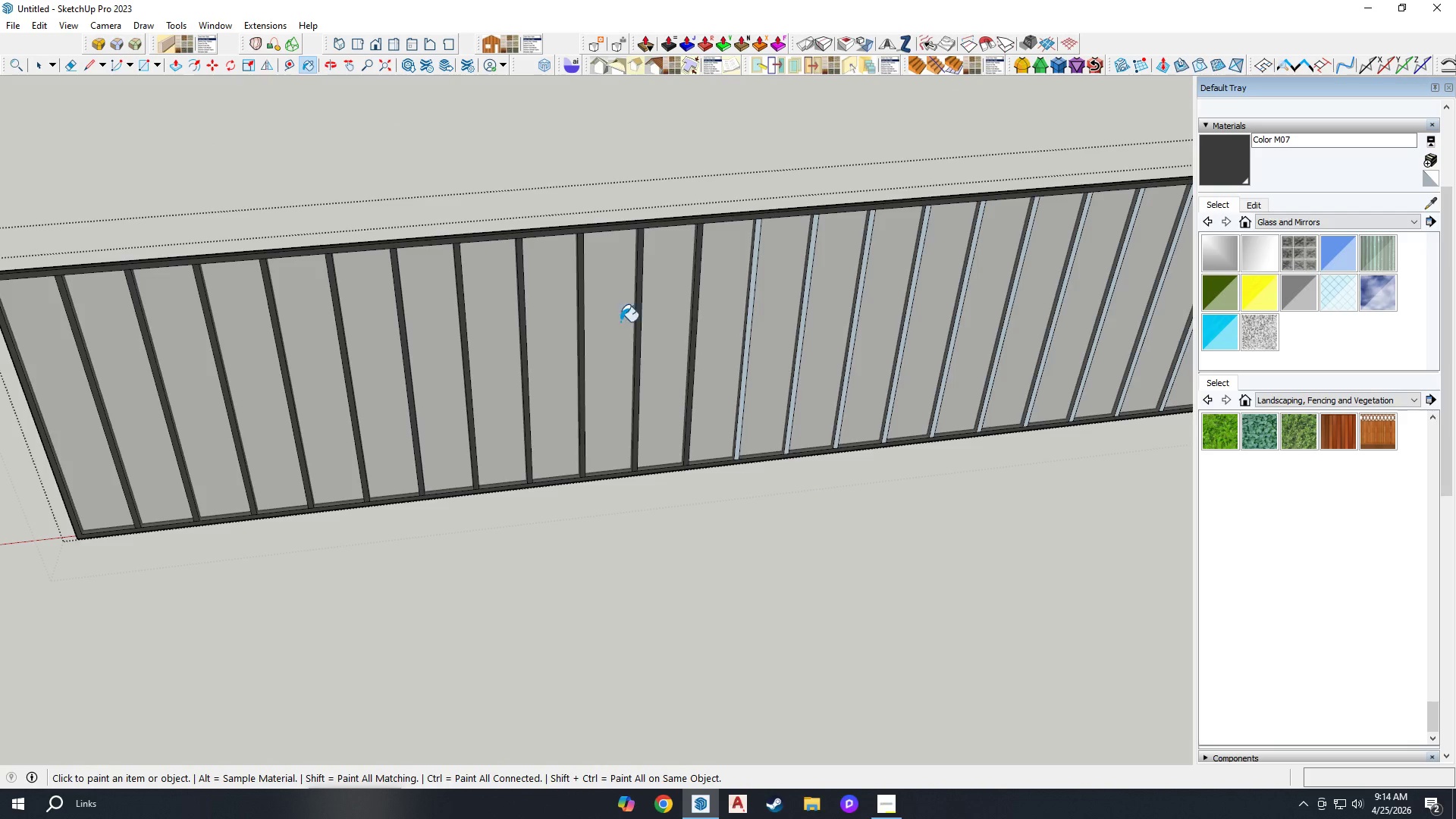 
scroll: coordinate [796, 277], scroll_direction: up, amount: 12.0
 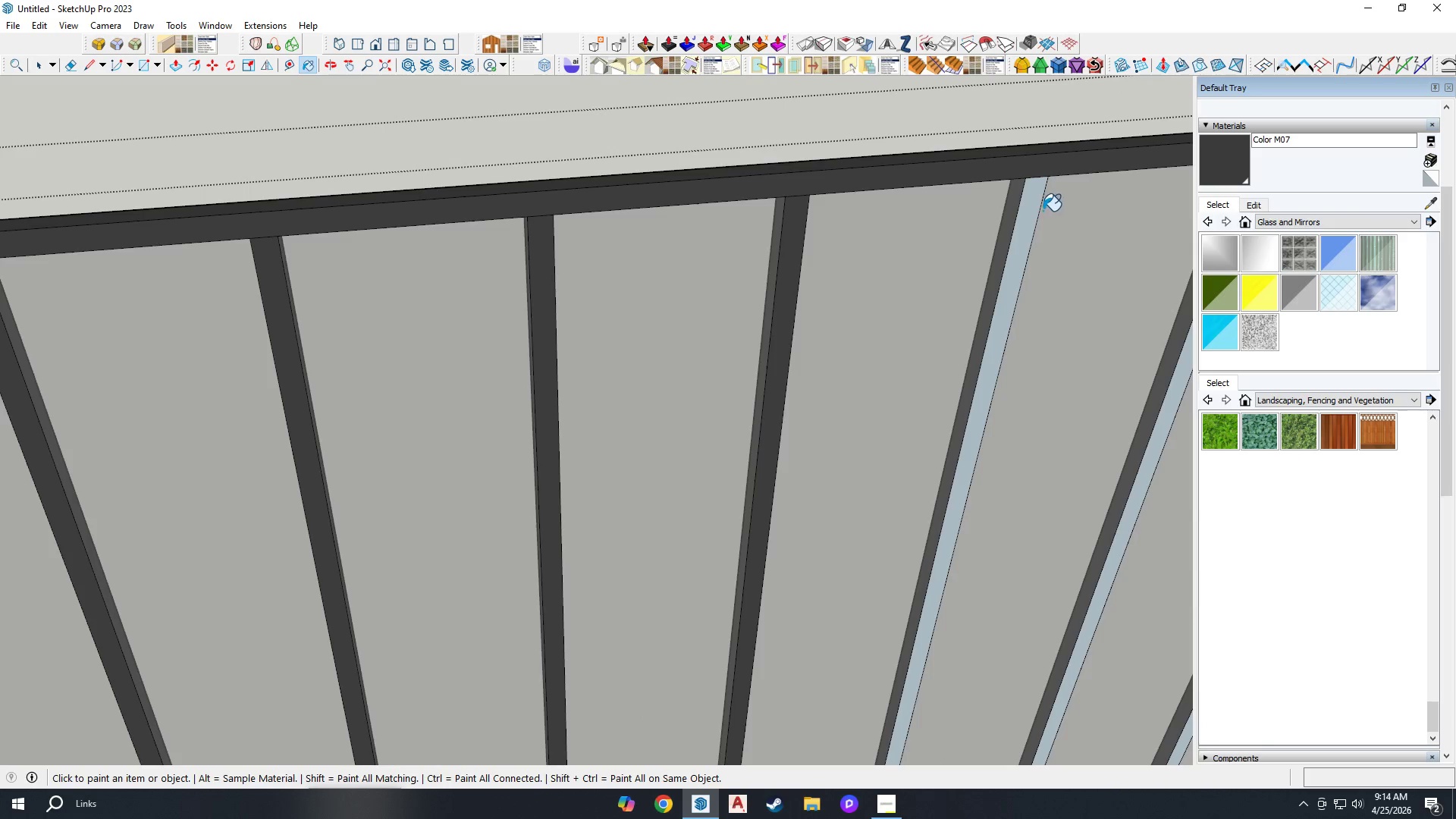 
left_click([1030, 207])
 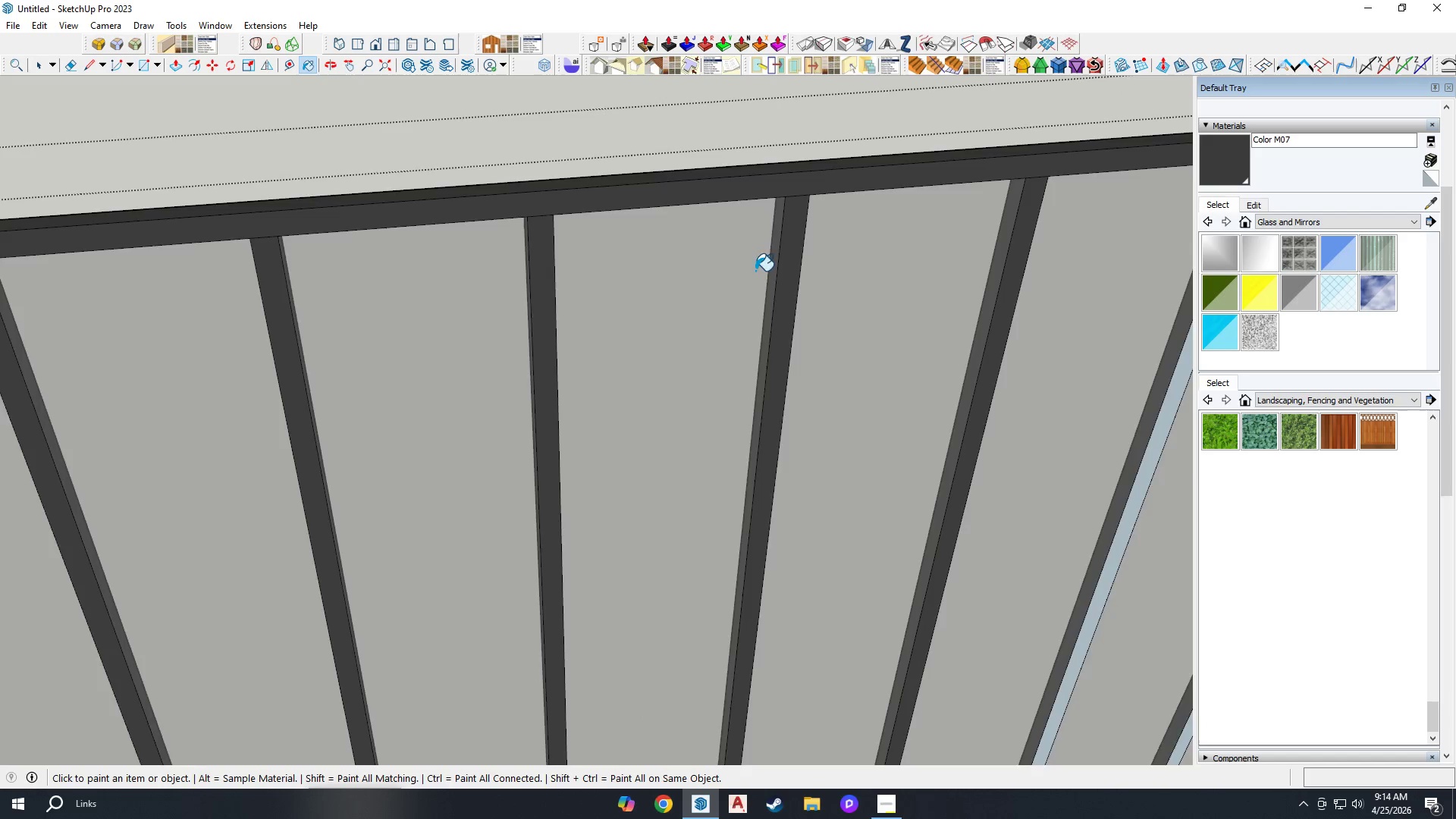 
scroll: coordinate [851, 226], scroll_direction: down, amount: 1.0
 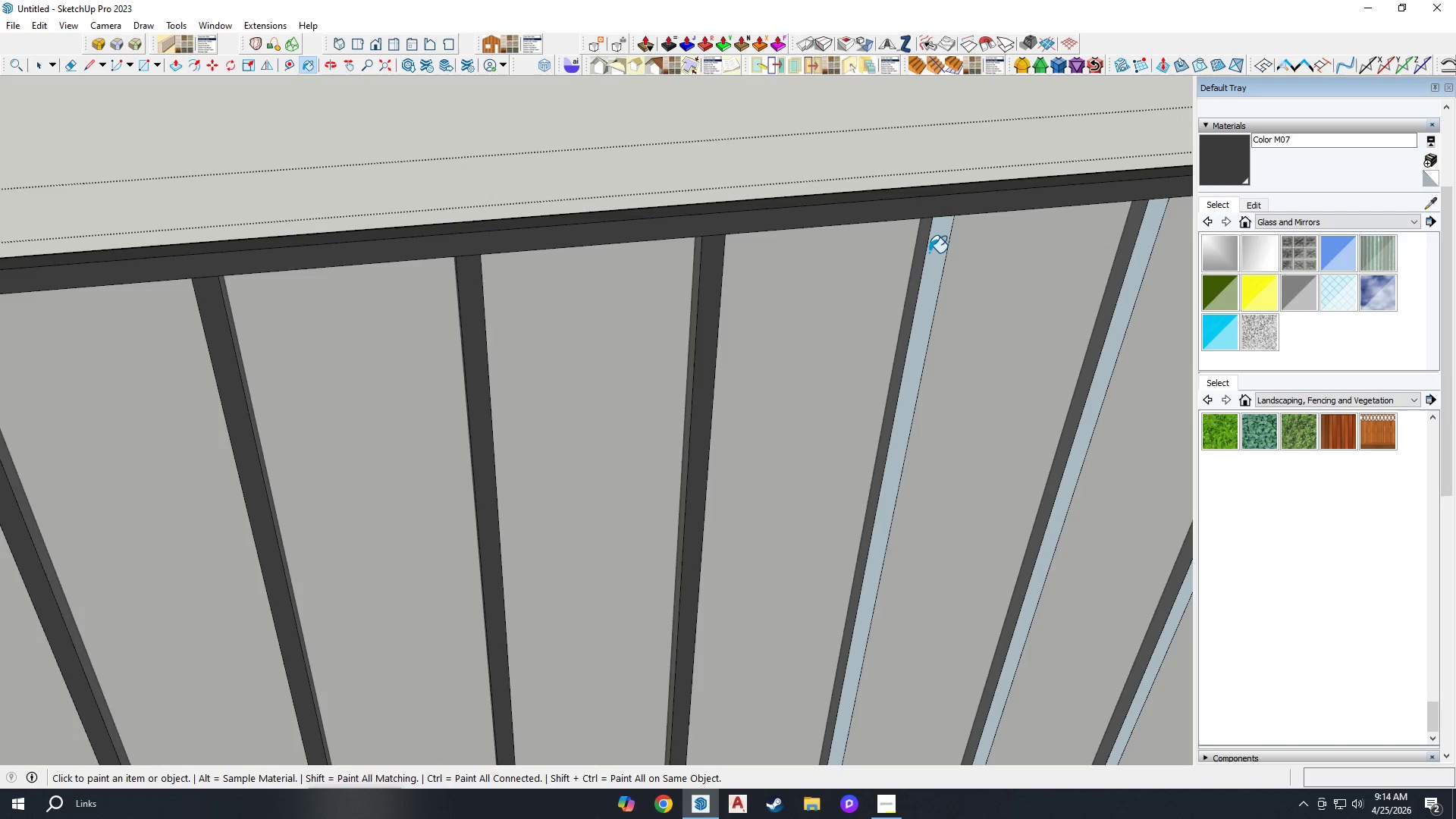 
left_click([935, 253])
 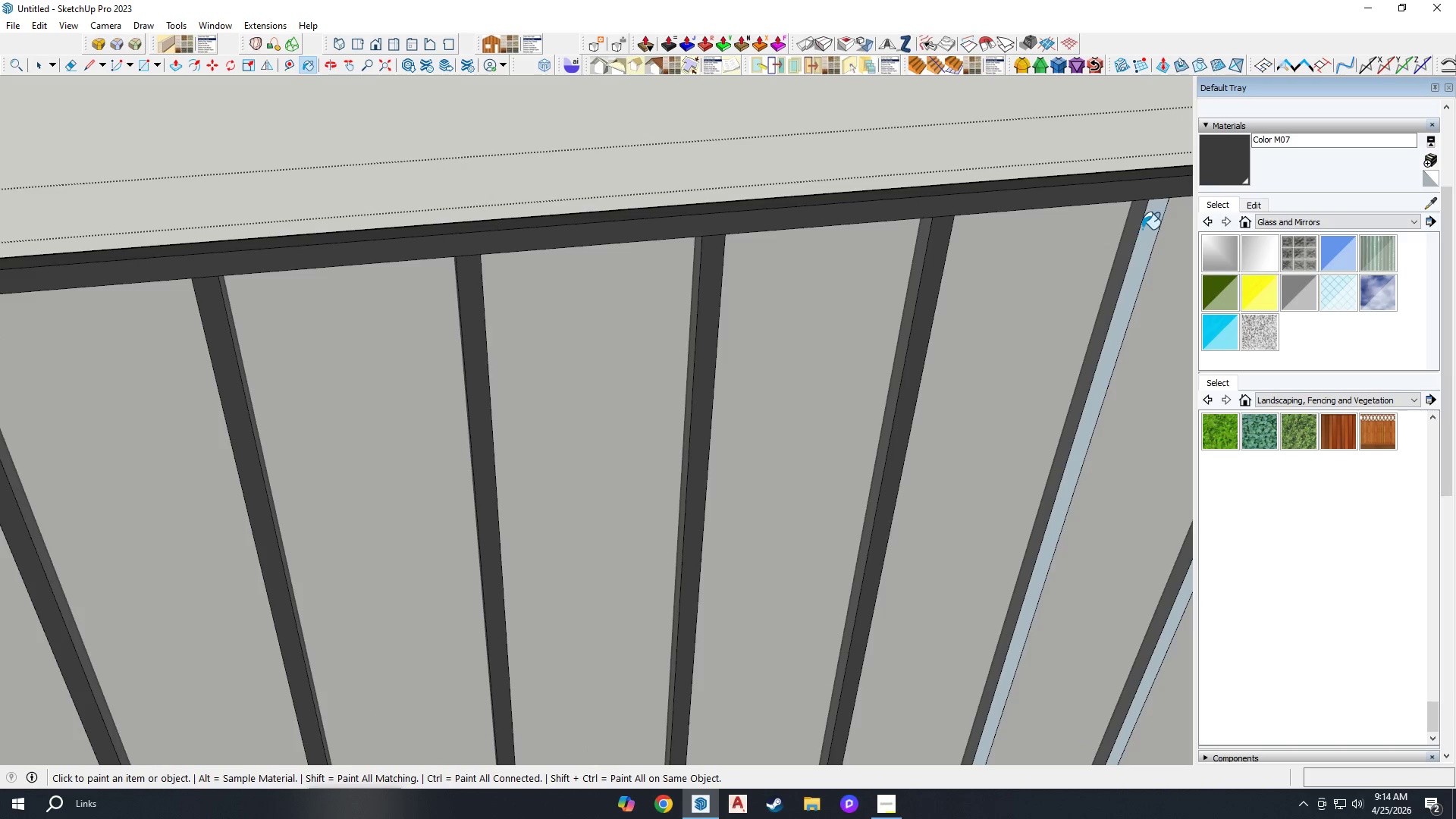 
left_click([1144, 229])
 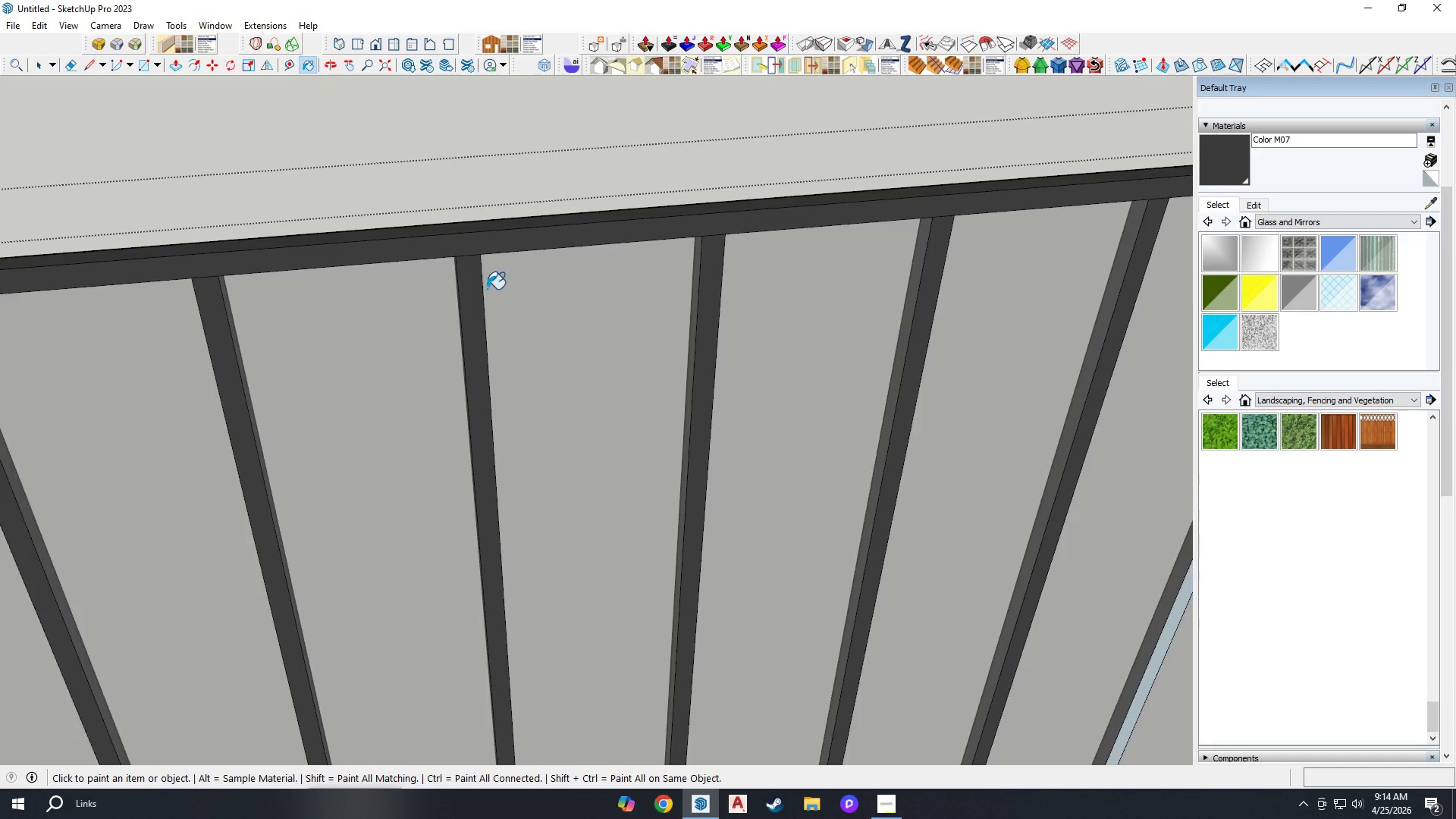 
left_click([912, 259])
 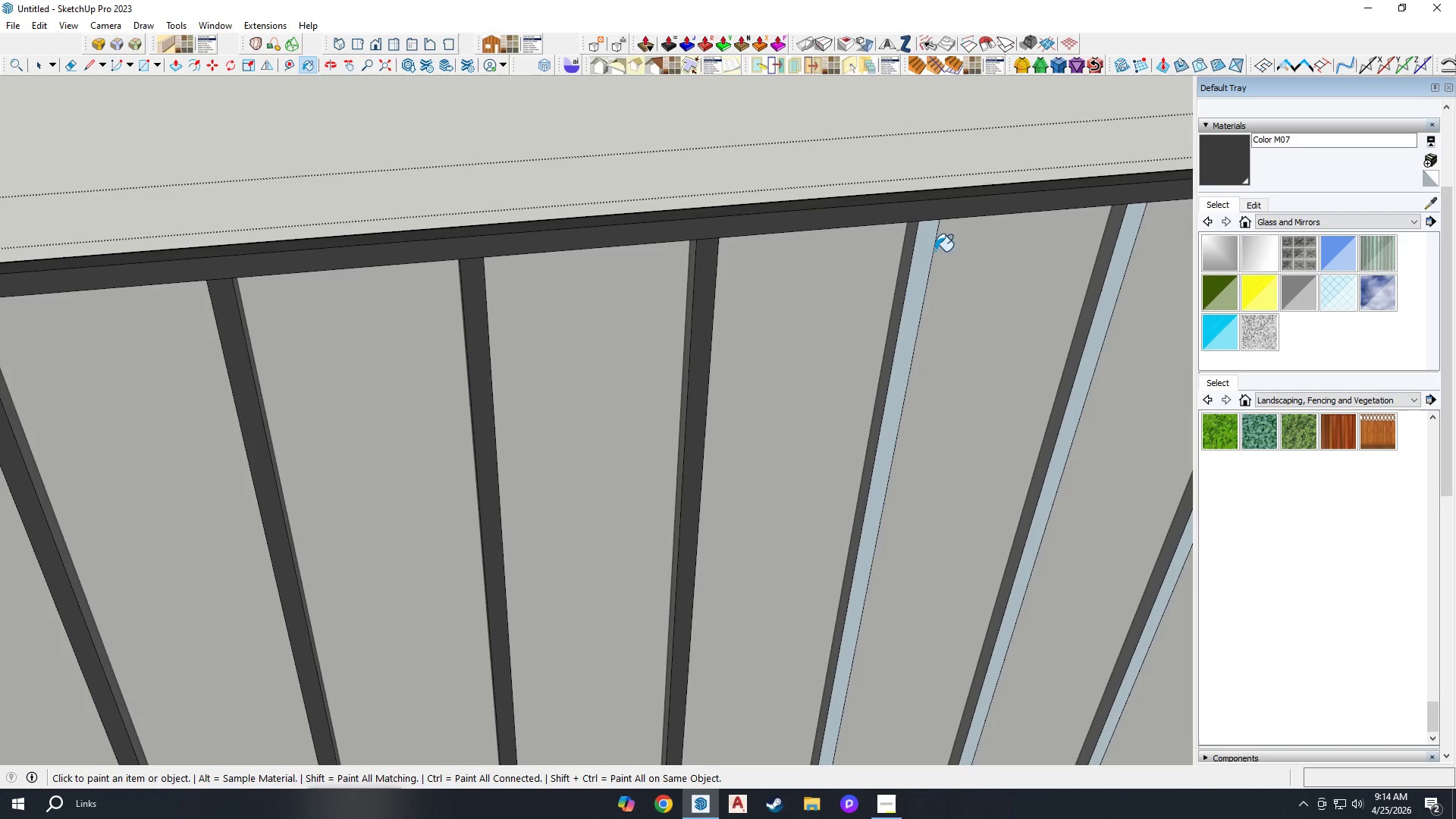 
scroll: coordinate [930, 262], scroll_direction: down, amount: 1.0
 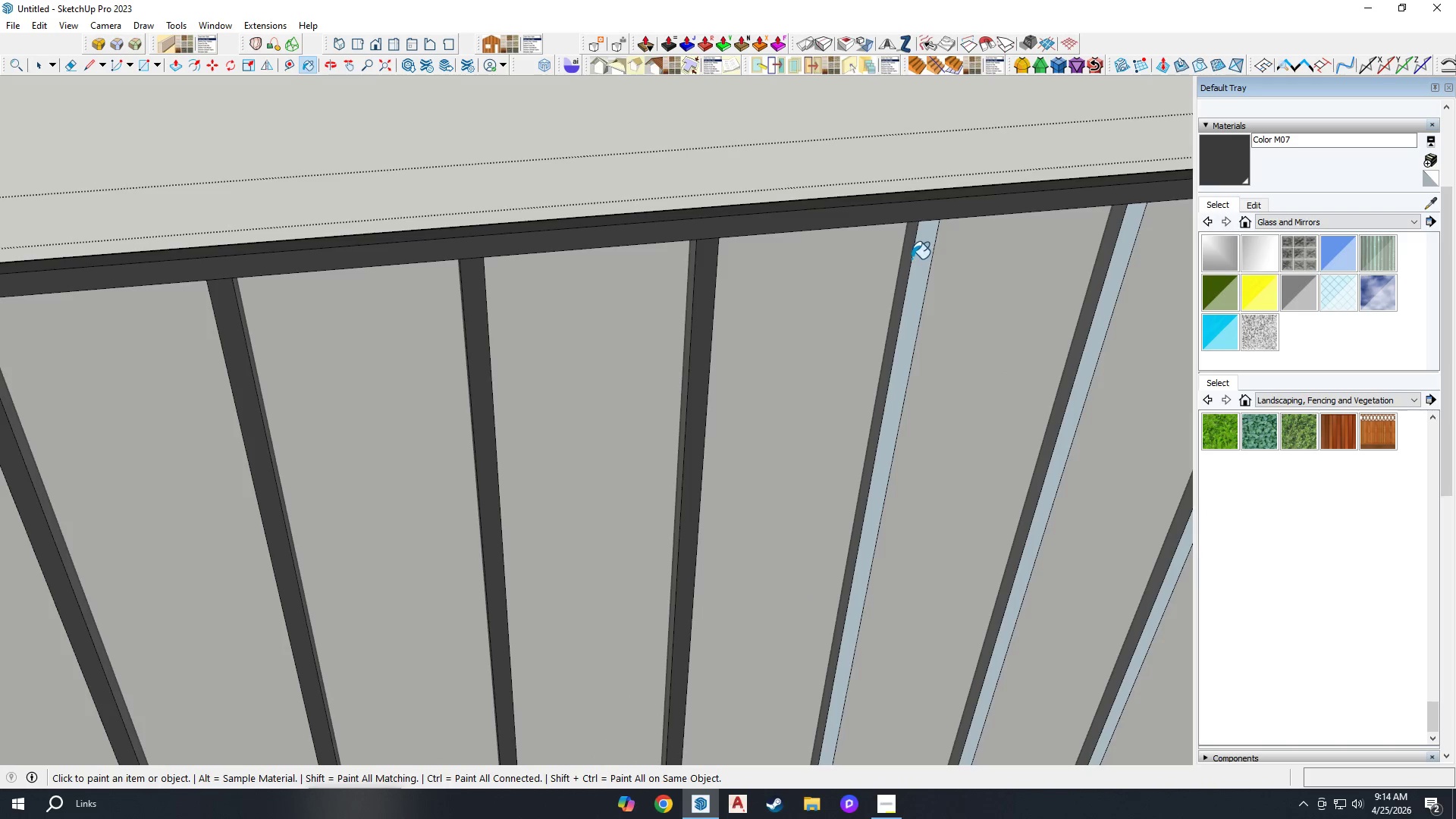 
left_click([924, 249])
 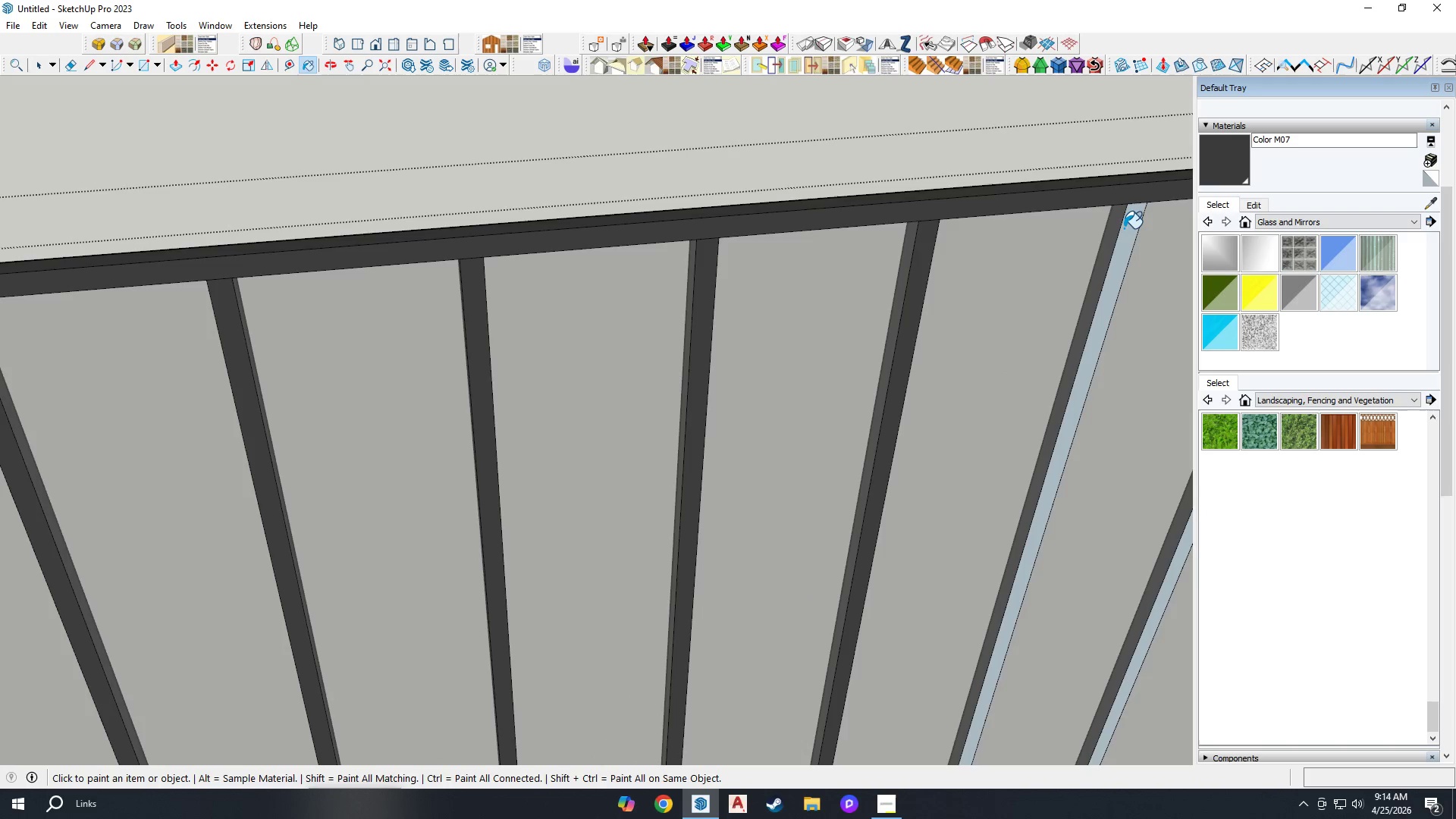 
left_click([1126, 227])
 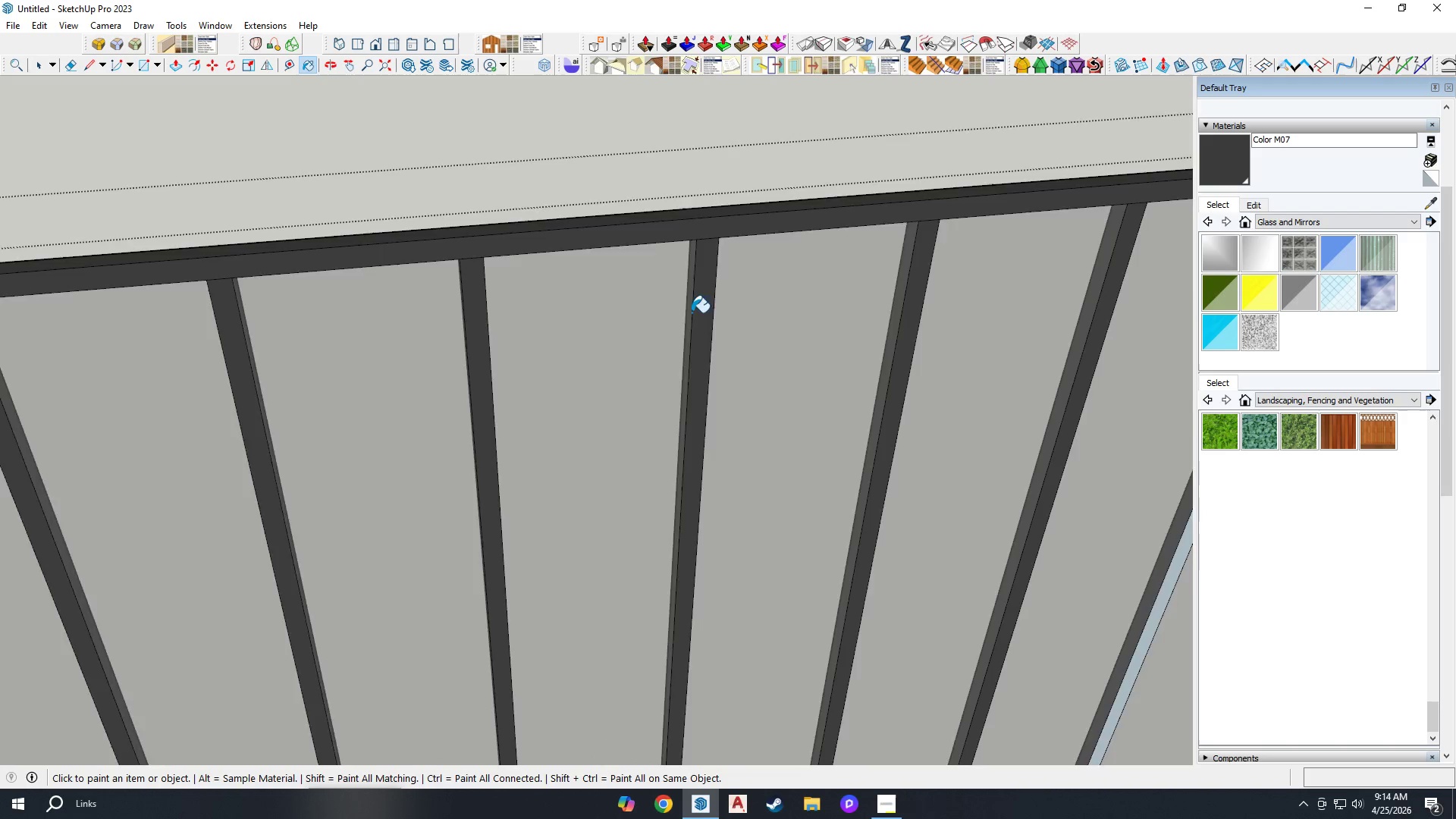 
scroll: coordinate [774, 305], scroll_direction: up, amount: 2.0
 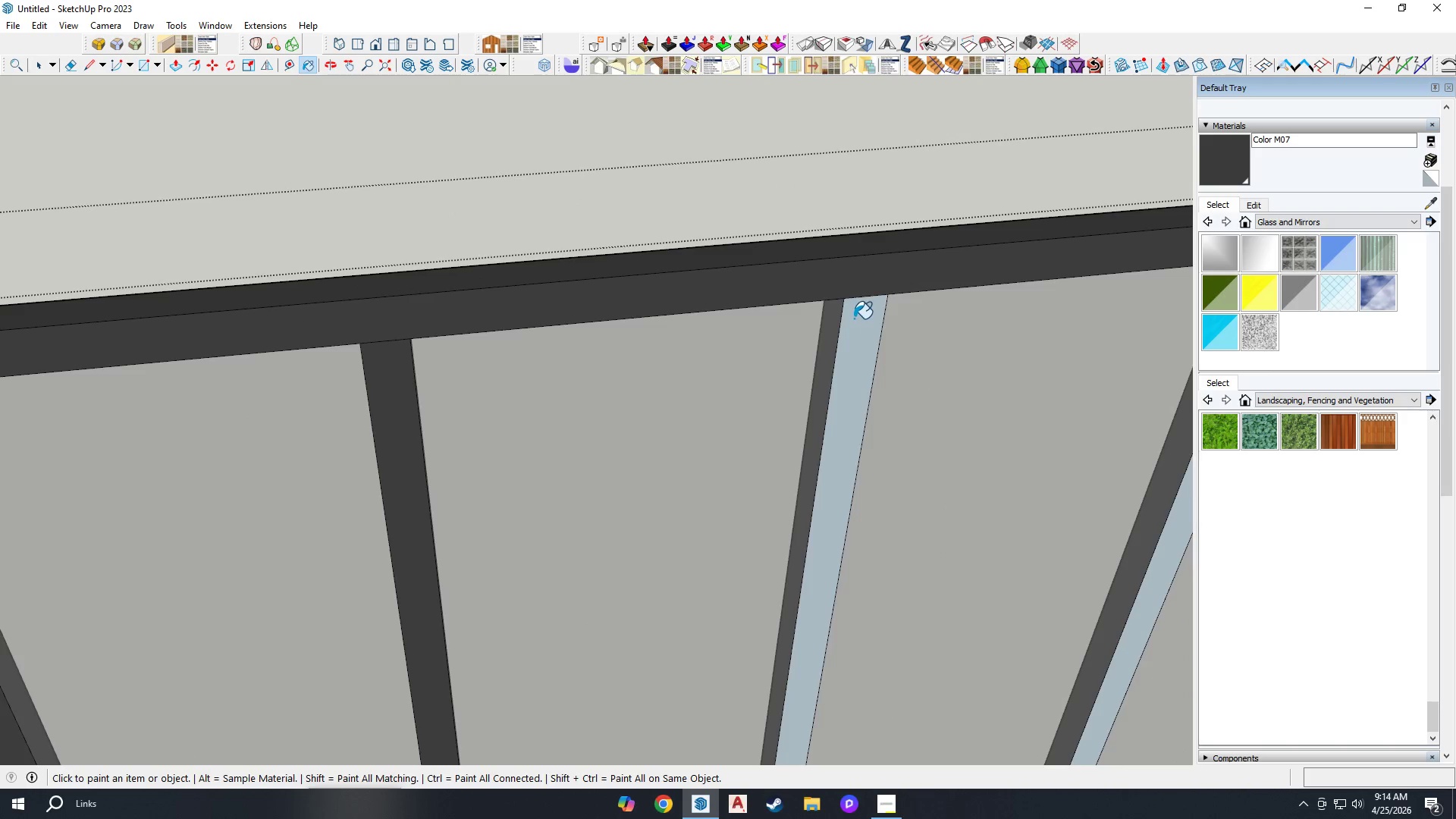 
left_click([890, 344])
 